 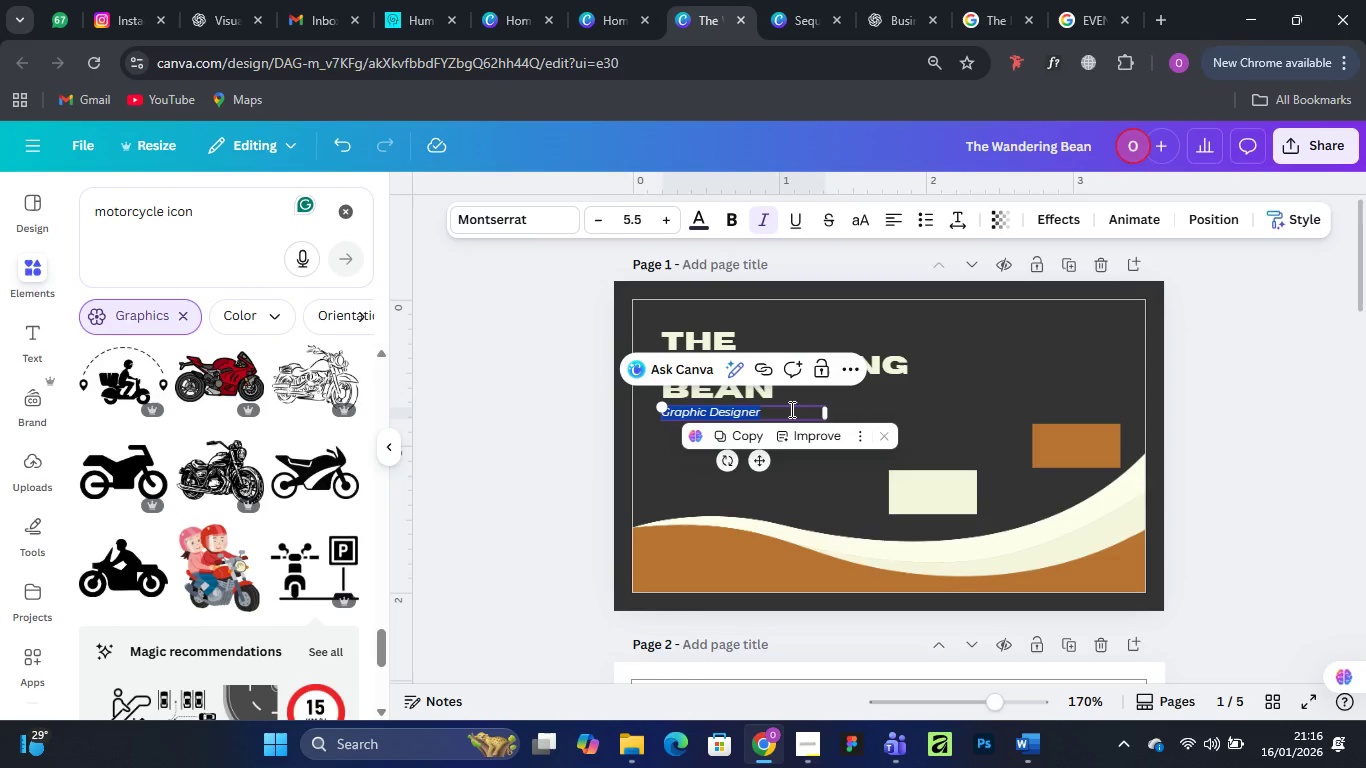 
key(Control+V)
 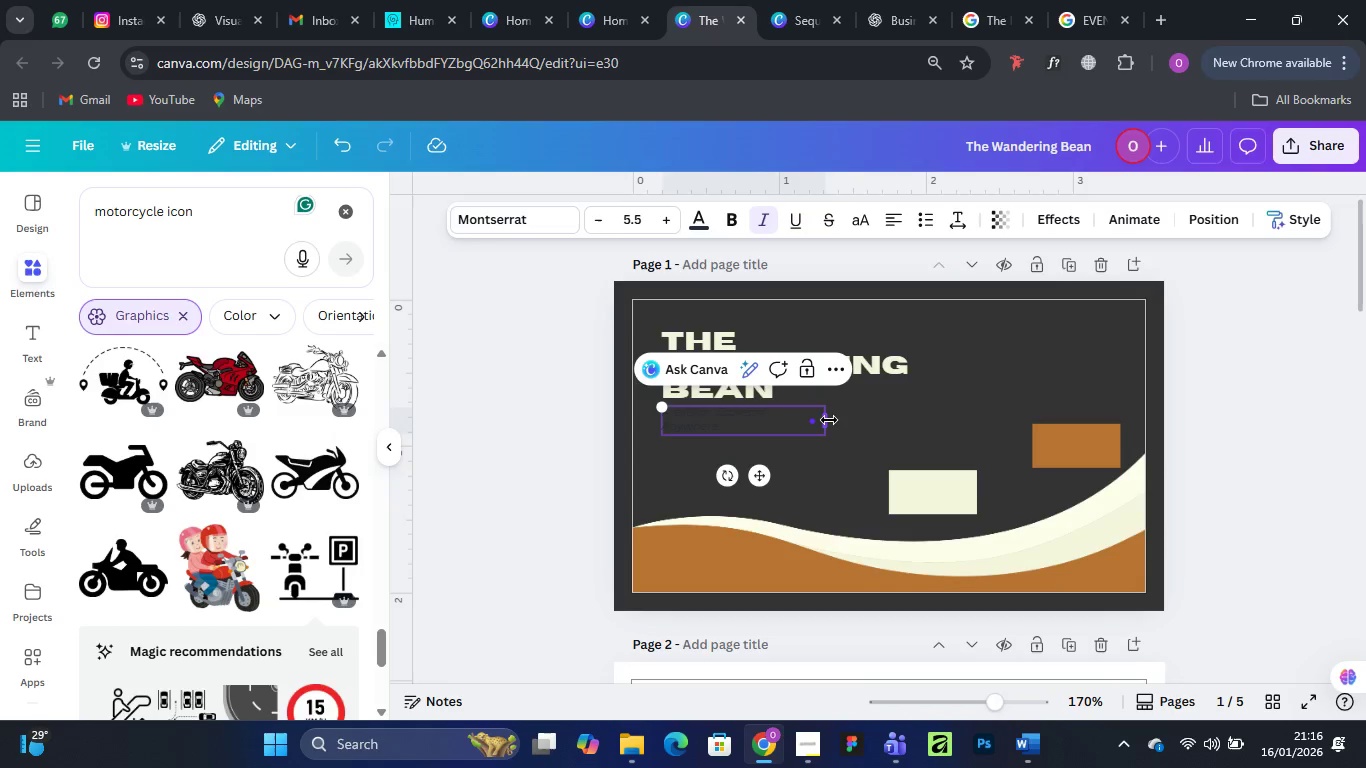 
left_click_drag(start_coordinate=[827, 421], to_coordinate=[916, 421])
 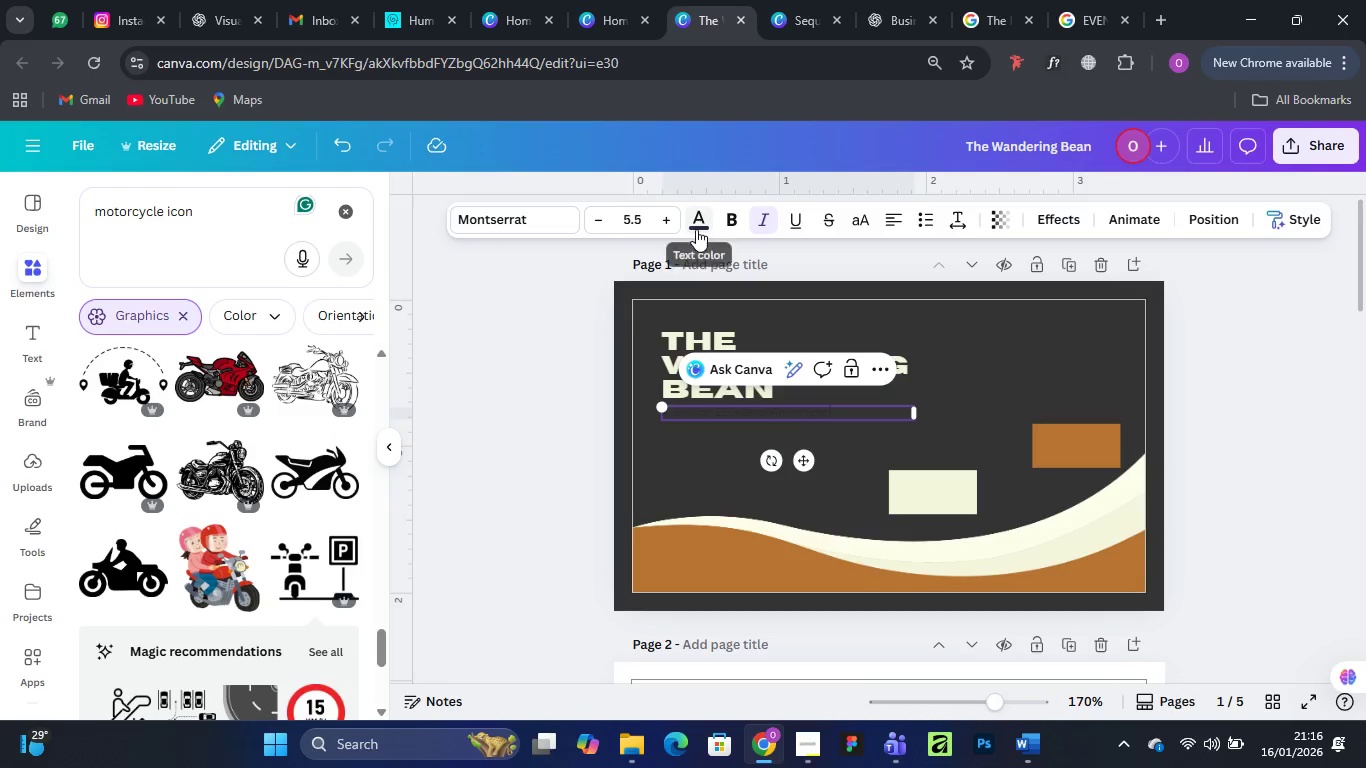 
left_click([698, 222])
 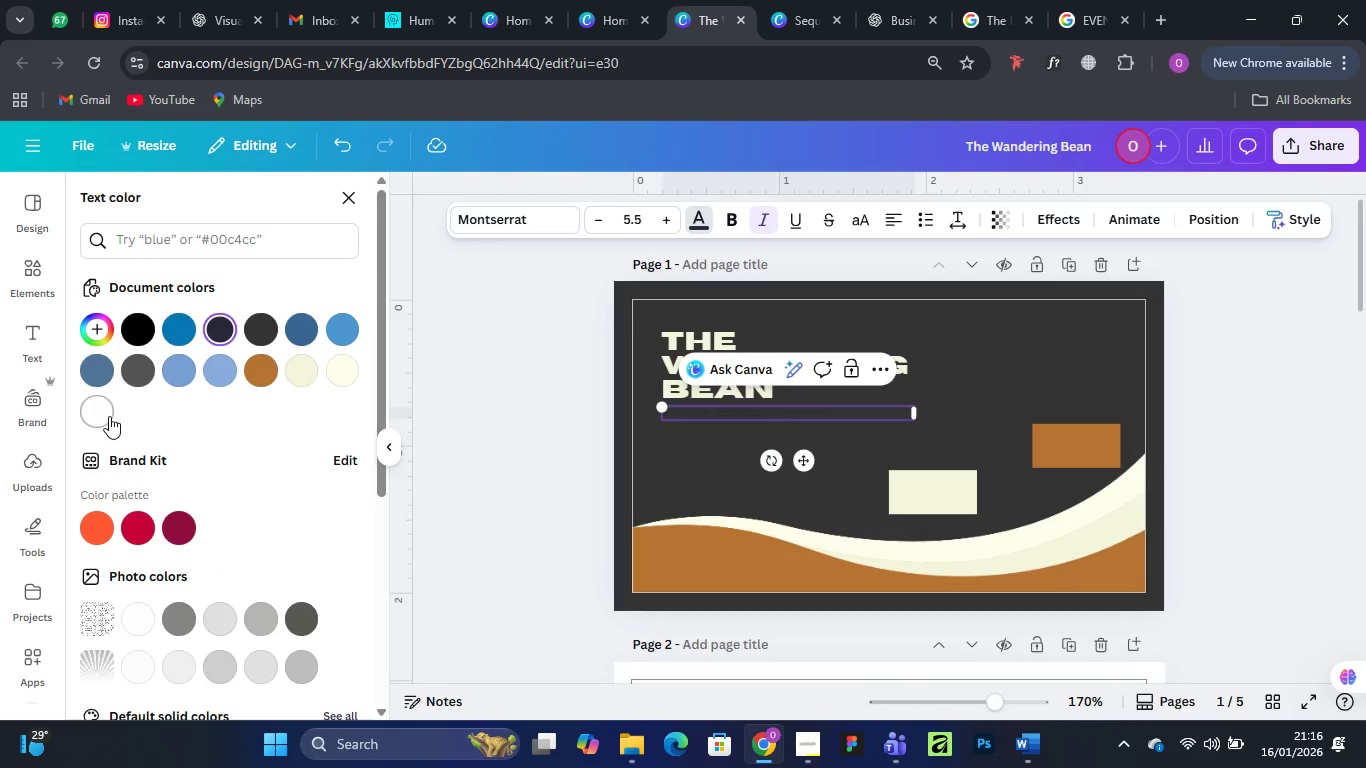 
left_click([101, 411])
 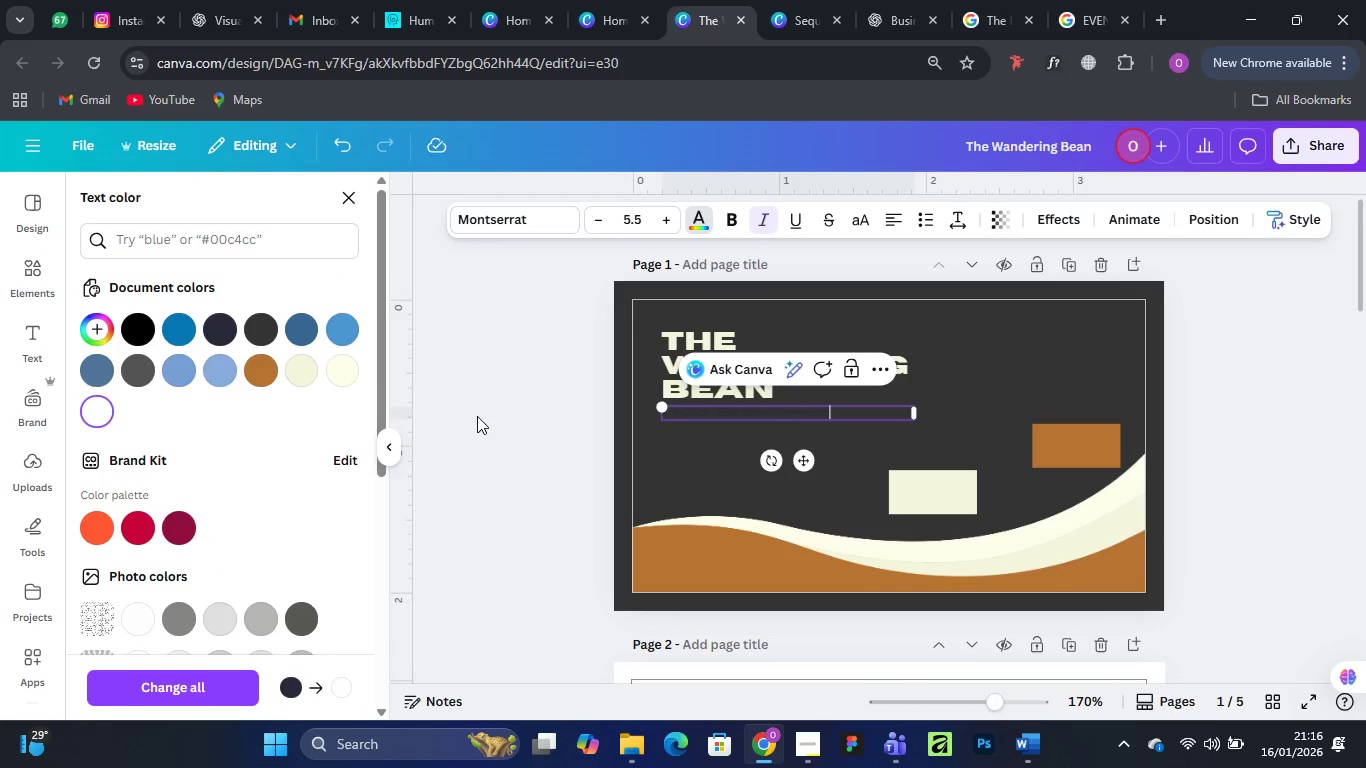 
left_click([578, 371])
 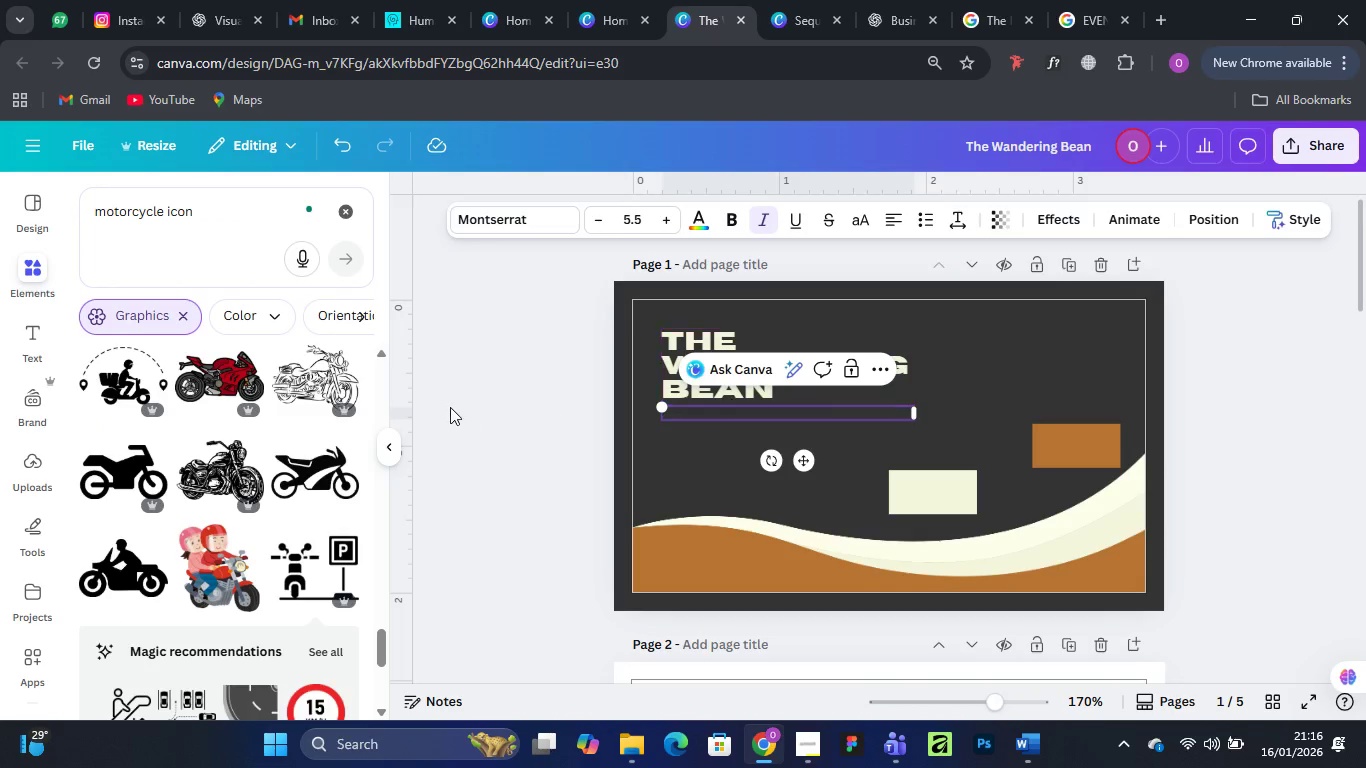 
left_click([431, 405])
 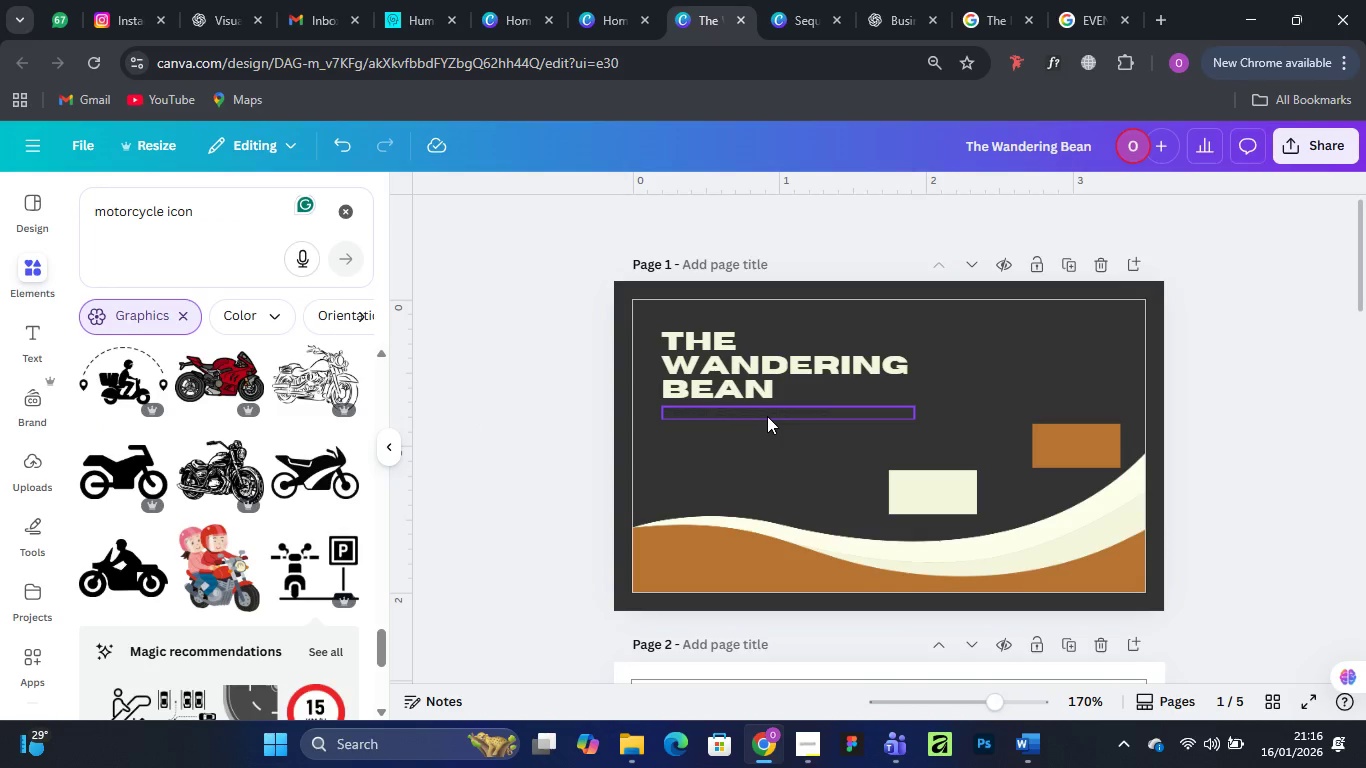 
left_click([767, 416])
 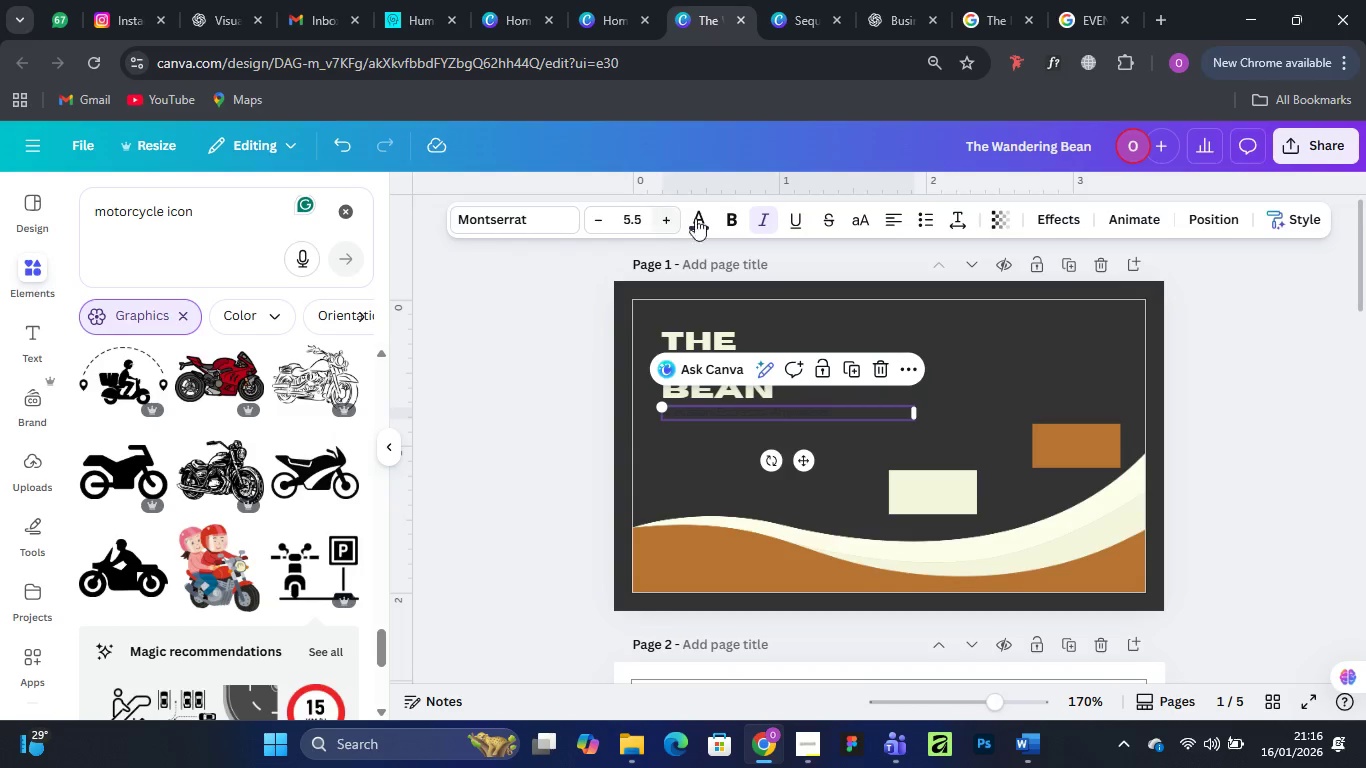 
left_click([708, 212])
 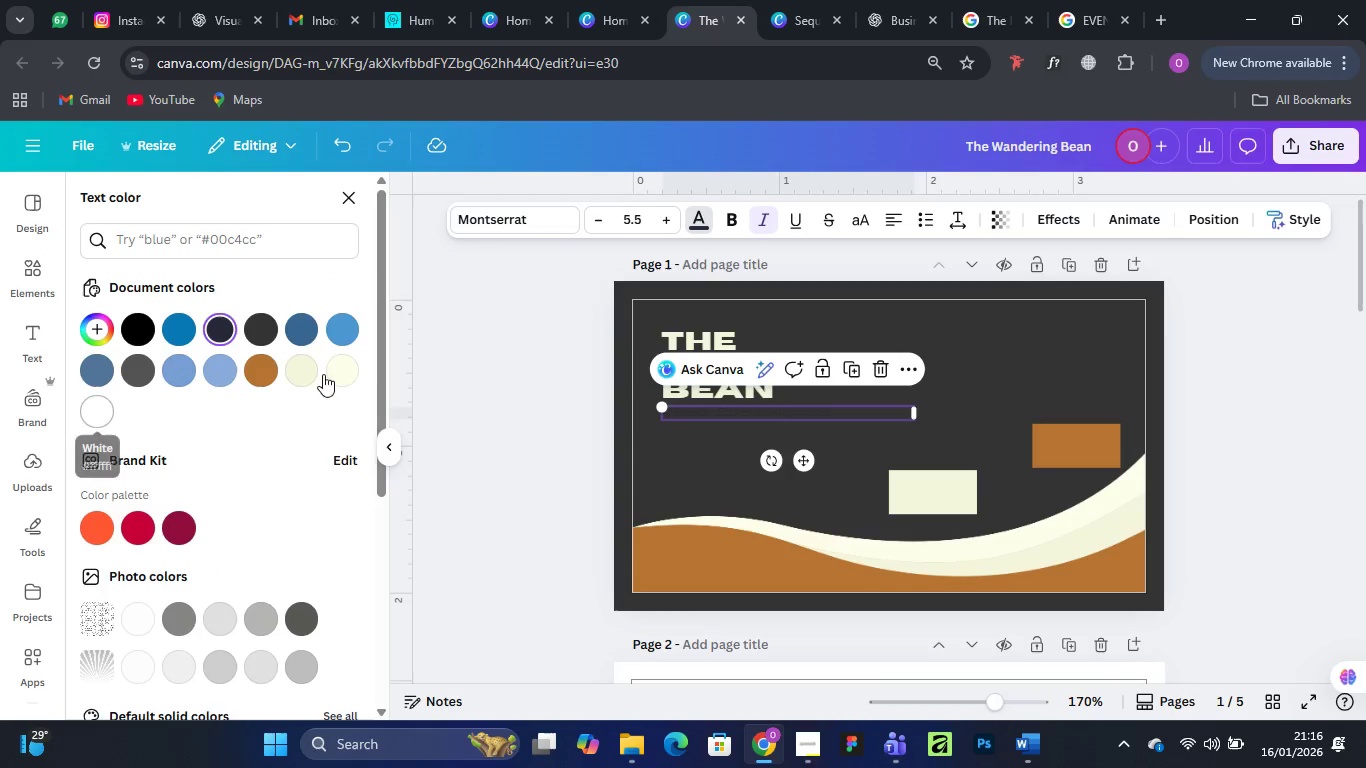 
left_click([346, 372])
 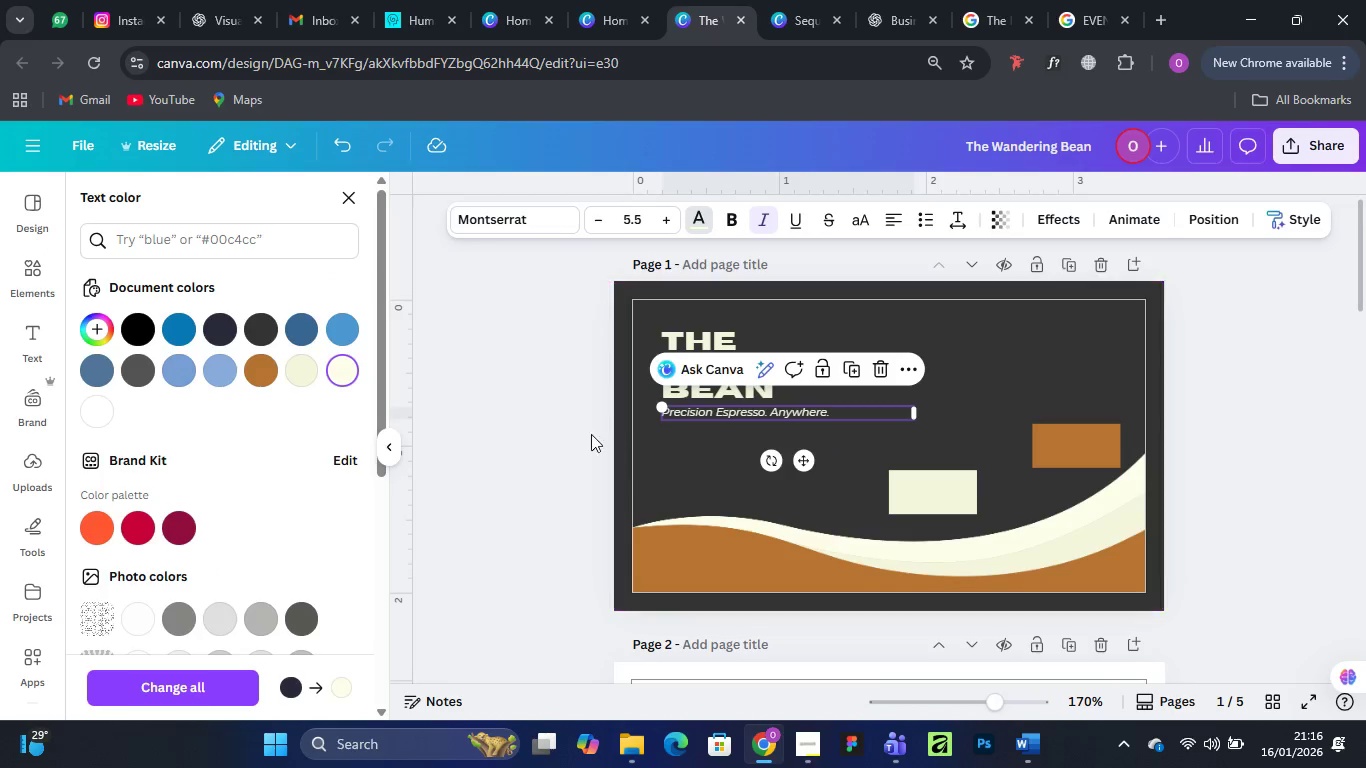 
left_click([534, 427])
 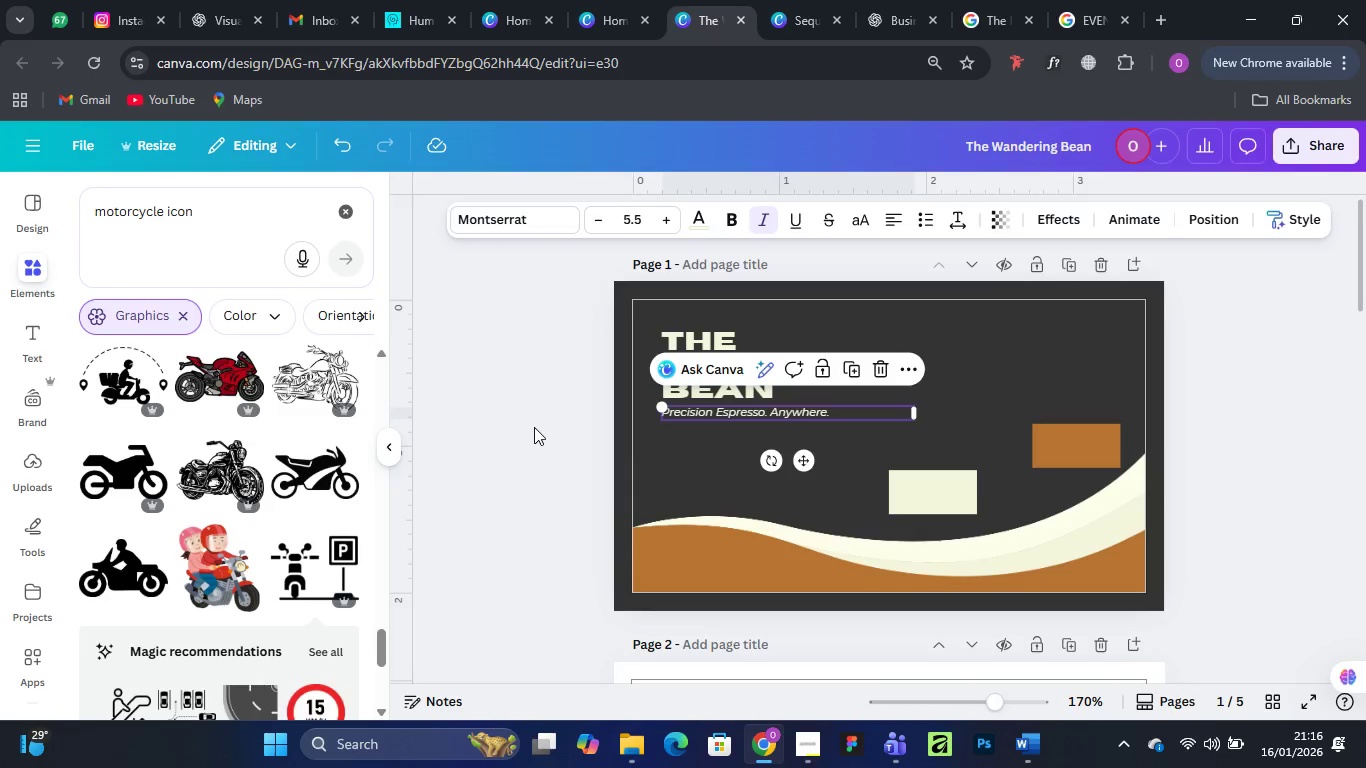 
left_click([534, 427])
 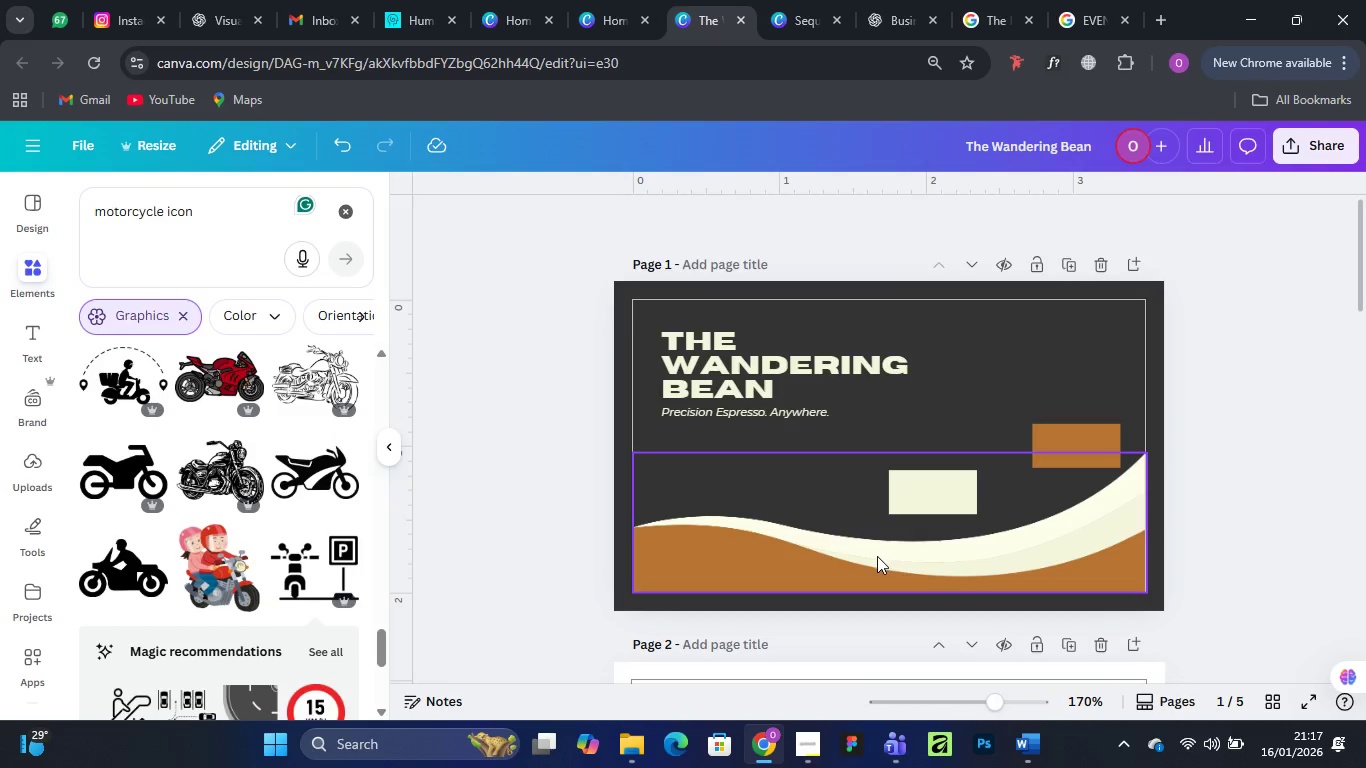 
wait(7.78)
 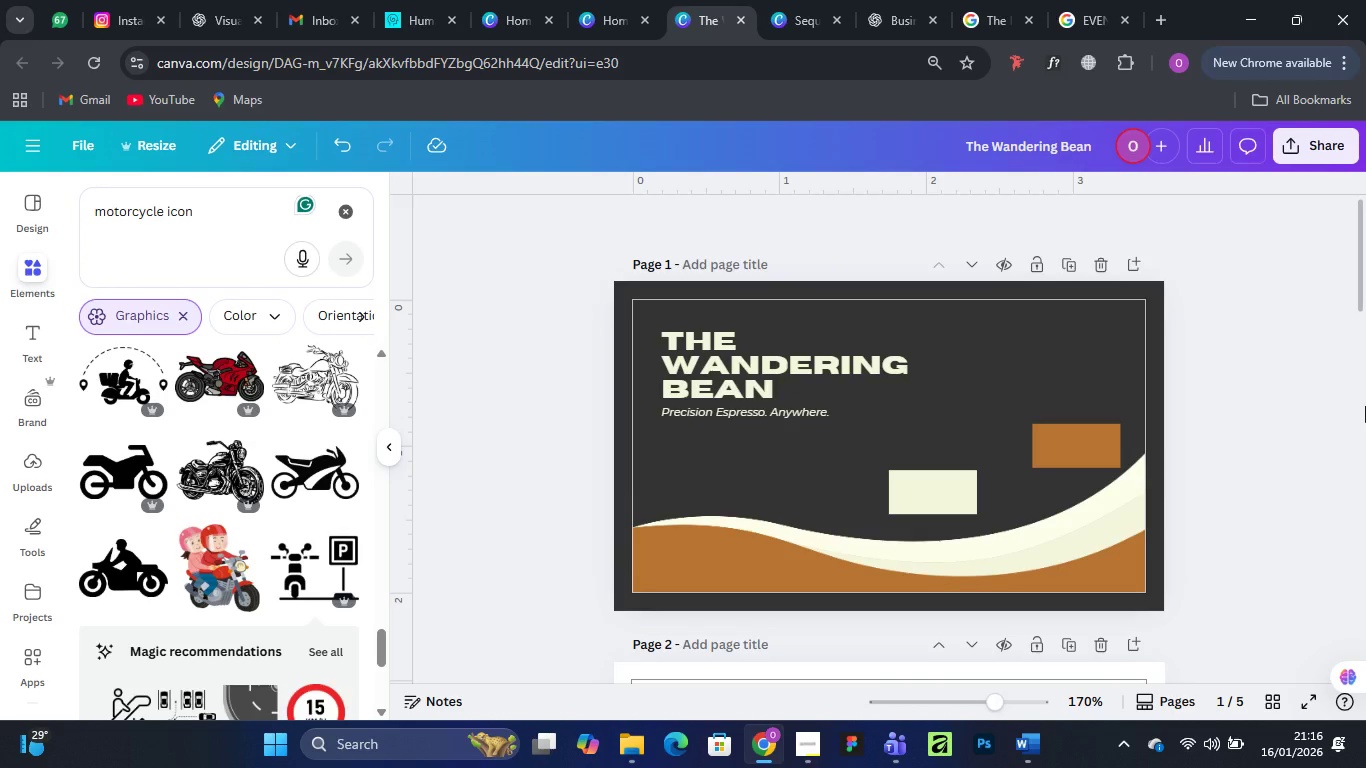 
scroll: coordinate [905, 565], scroll_direction: down, amount: 11.0
 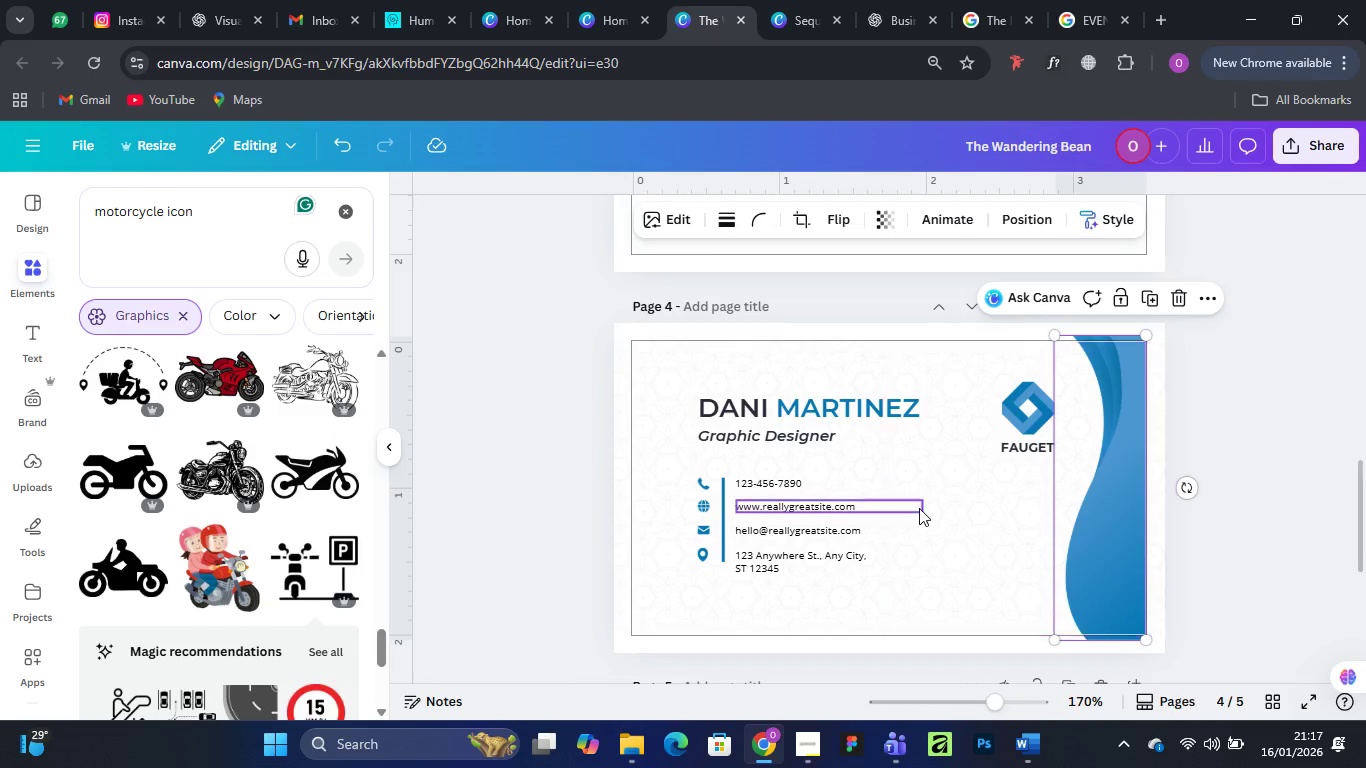 
wait(13.99)
 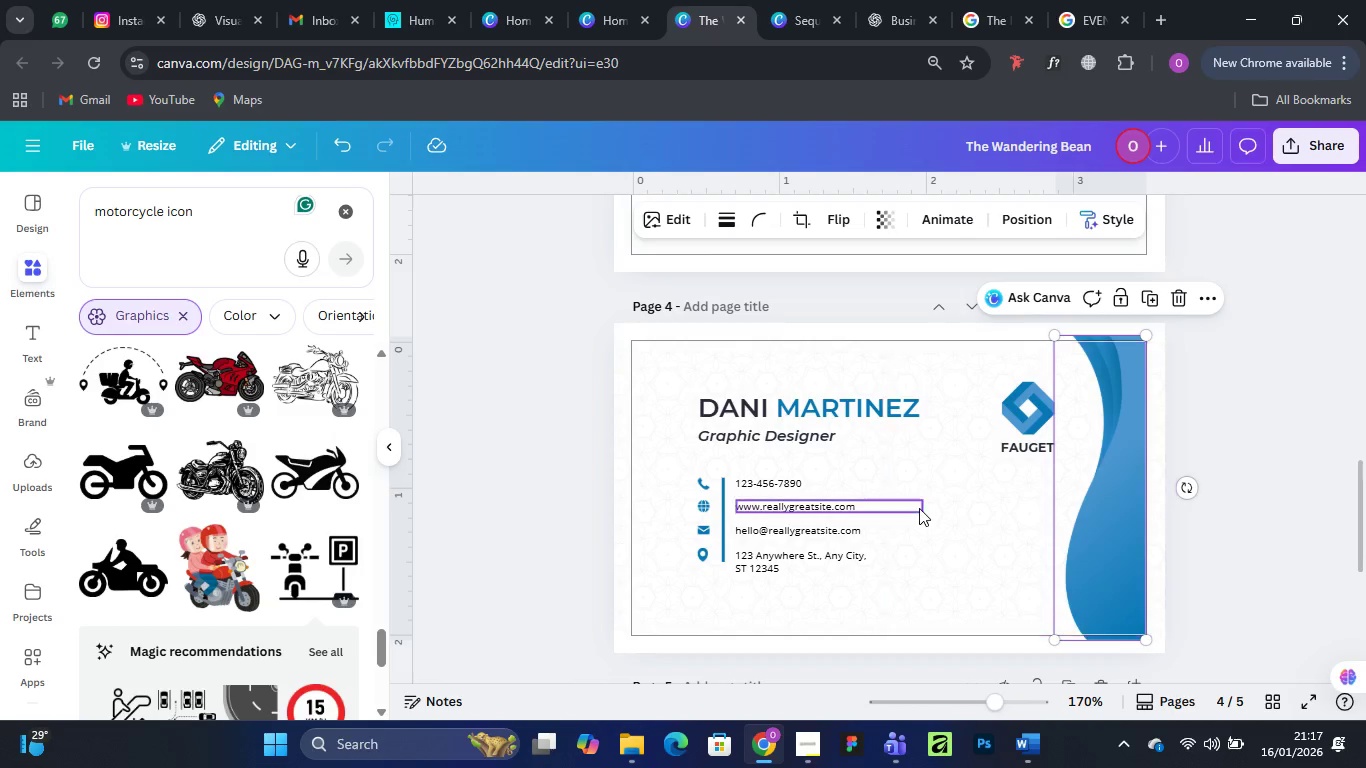 
scroll: coordinate [897, 442], scroll_direction: down, amount: 10.0
 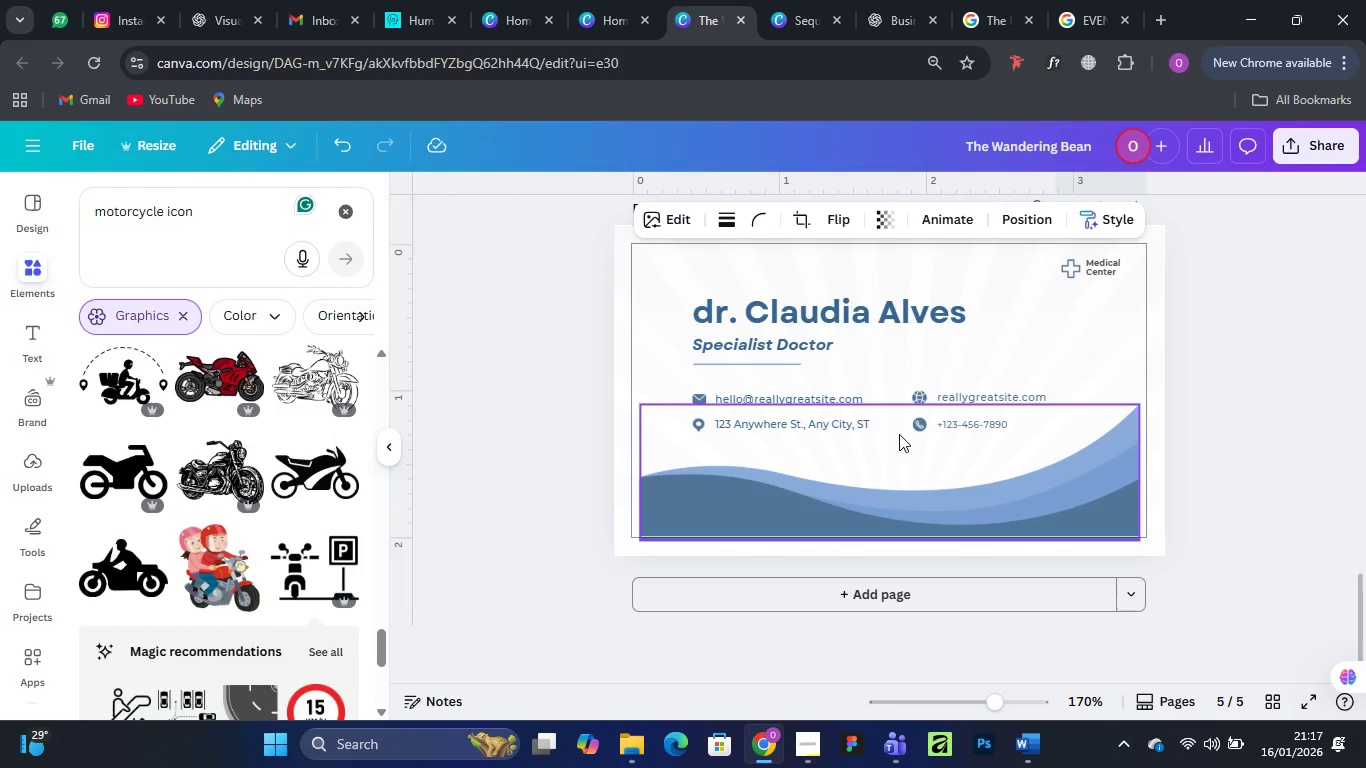 
scroll: coordinate [903, 430], scroll_direction: up, amount: 10.0
 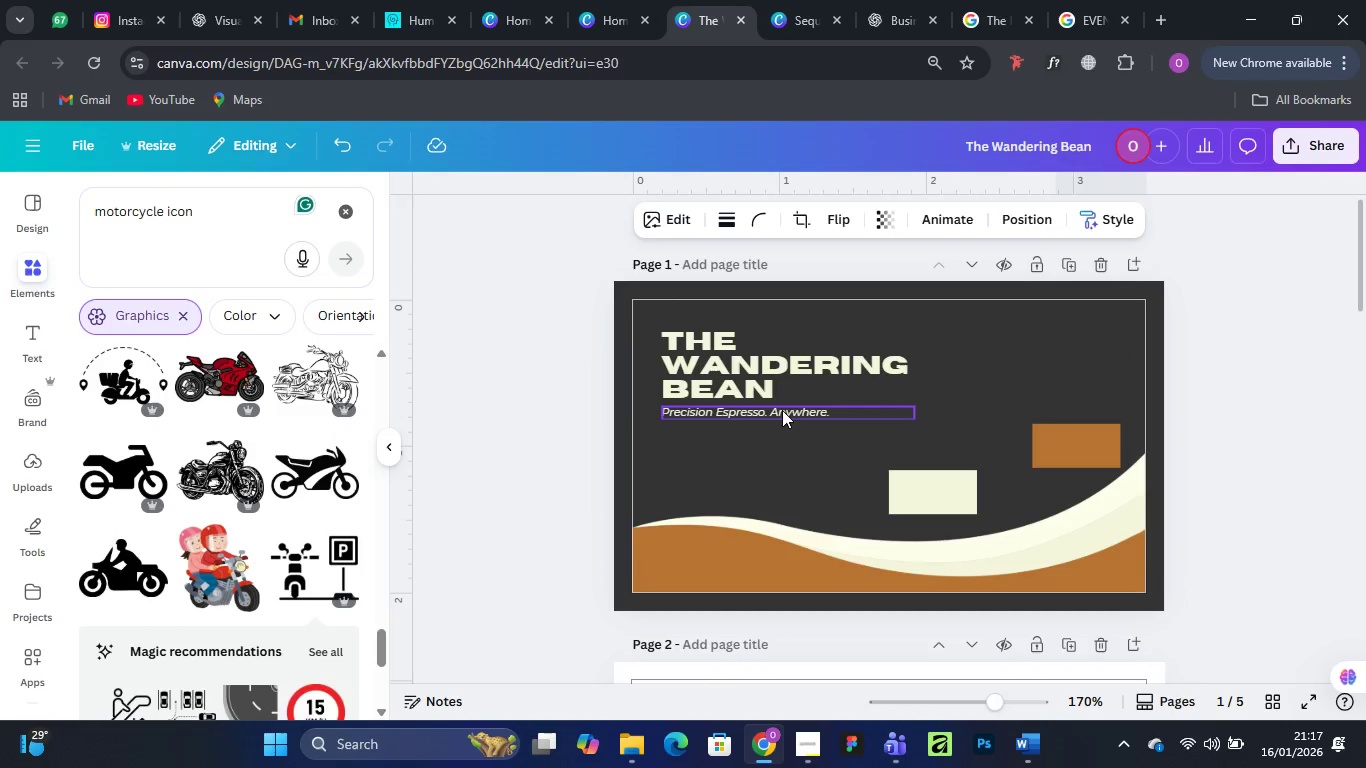 
left_click([783, 413])
 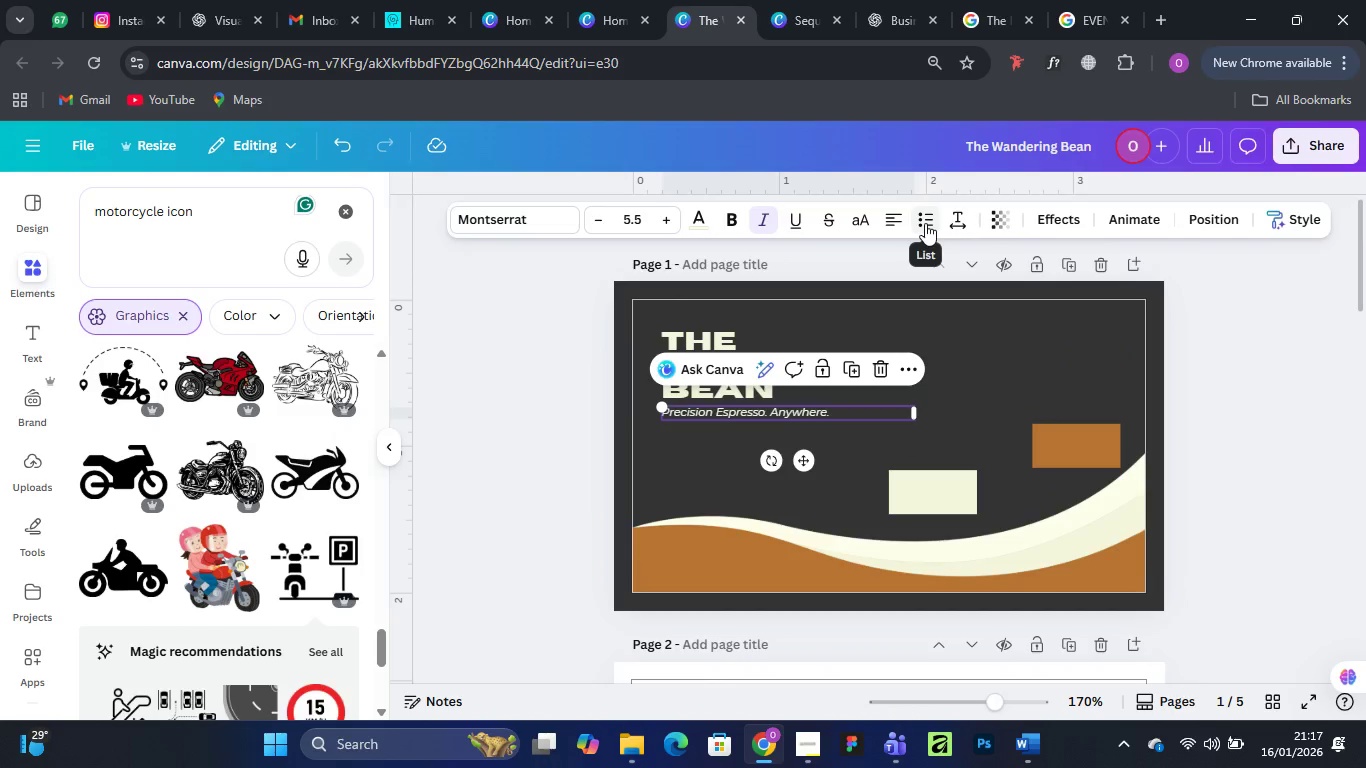 
left_click([961, 217])
 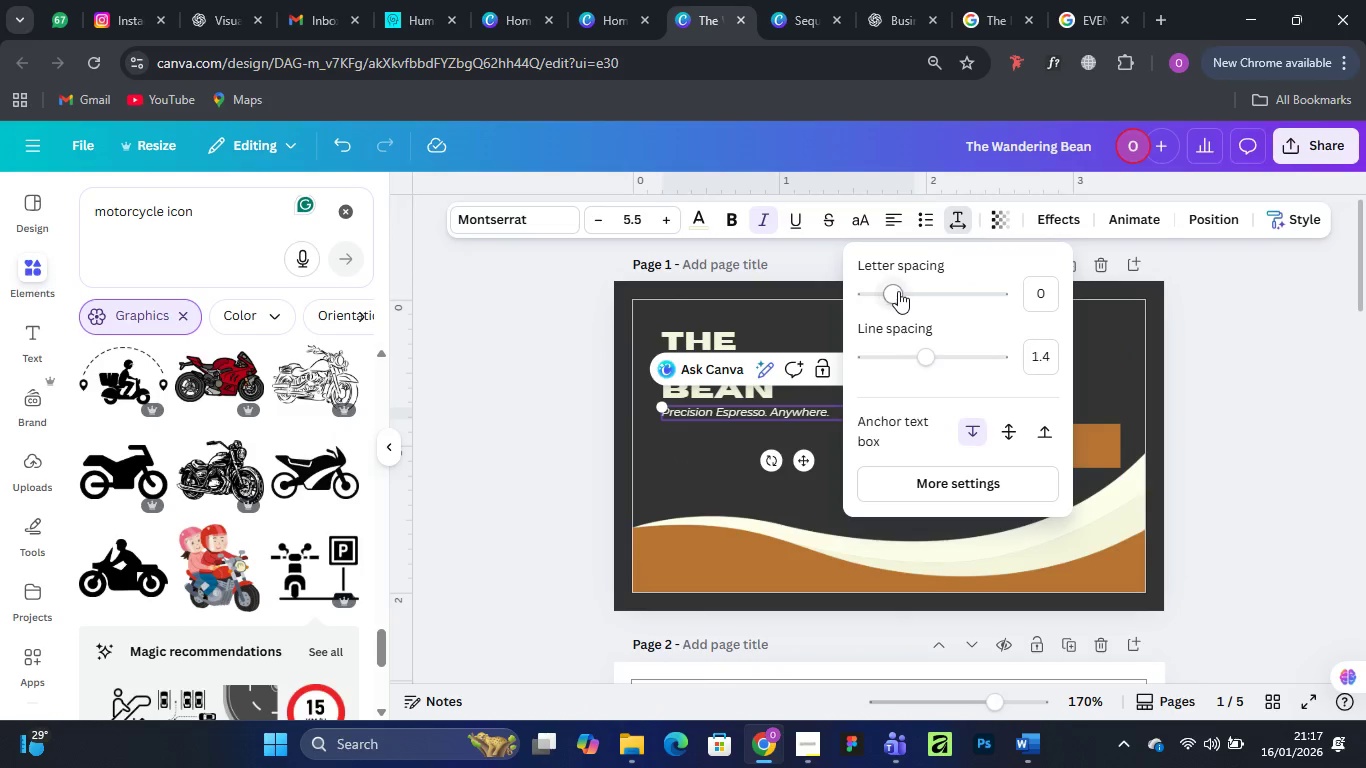 
left_click_drag(start_coordinate=[898, 291], to_coordinate=[912, 288])
 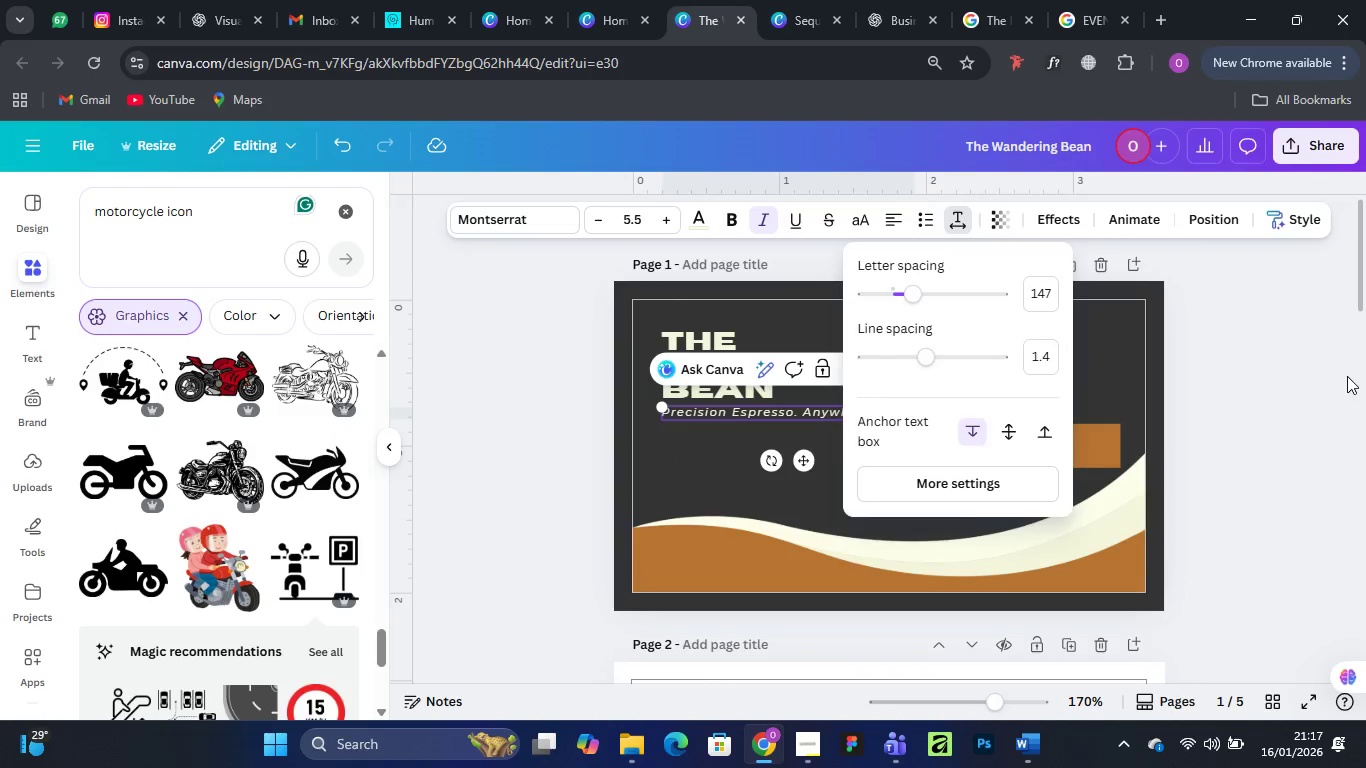 
left_click([1347, 376])
 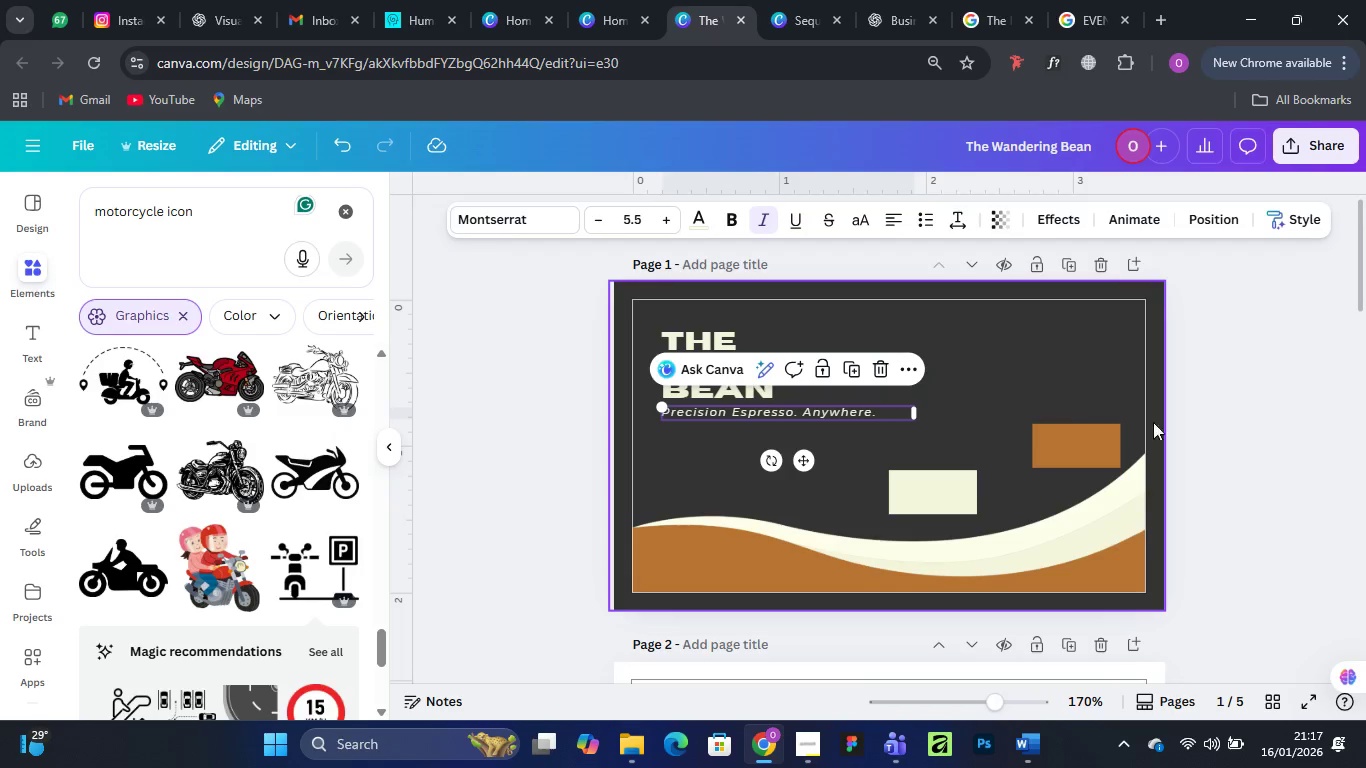 
left_click([1272, 394])
 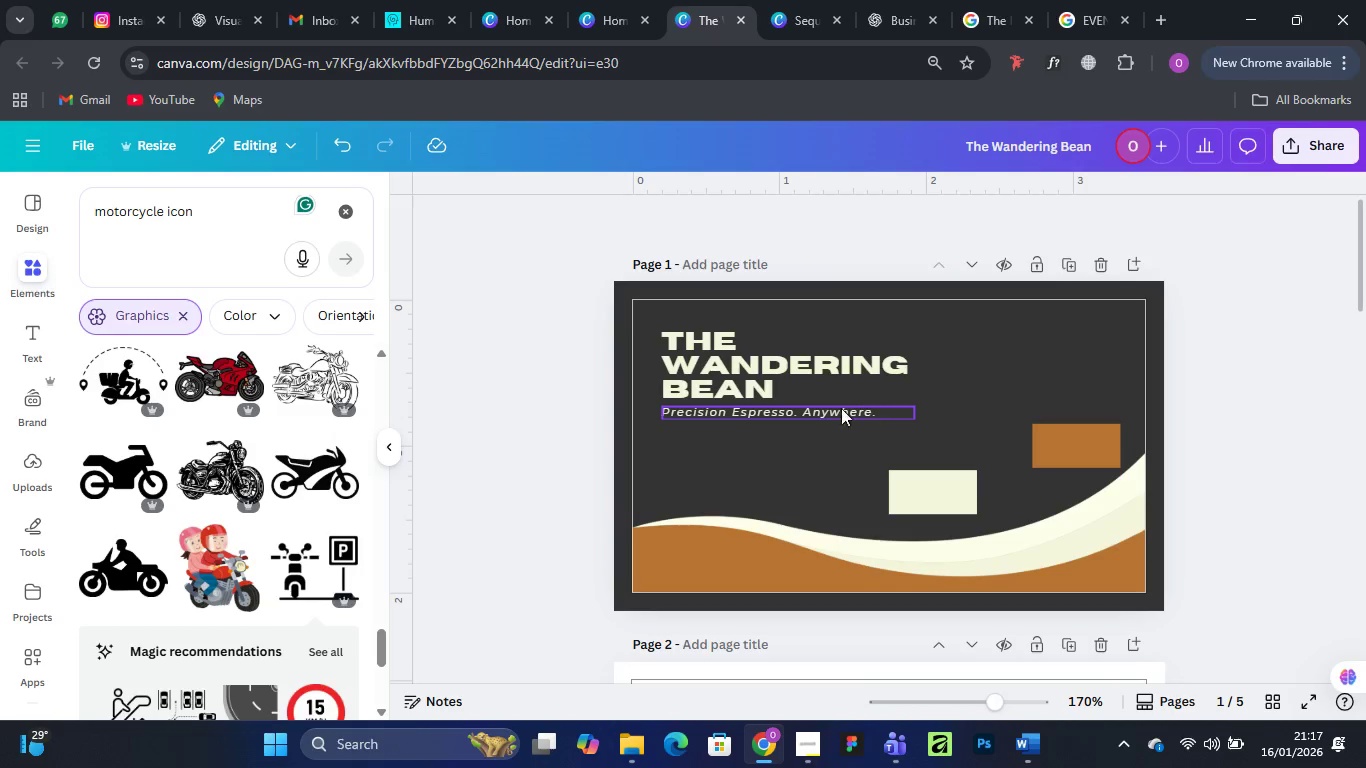 
left_click_drag(start_coordinate=[795, 412], to_coordinate=[792, 425])
 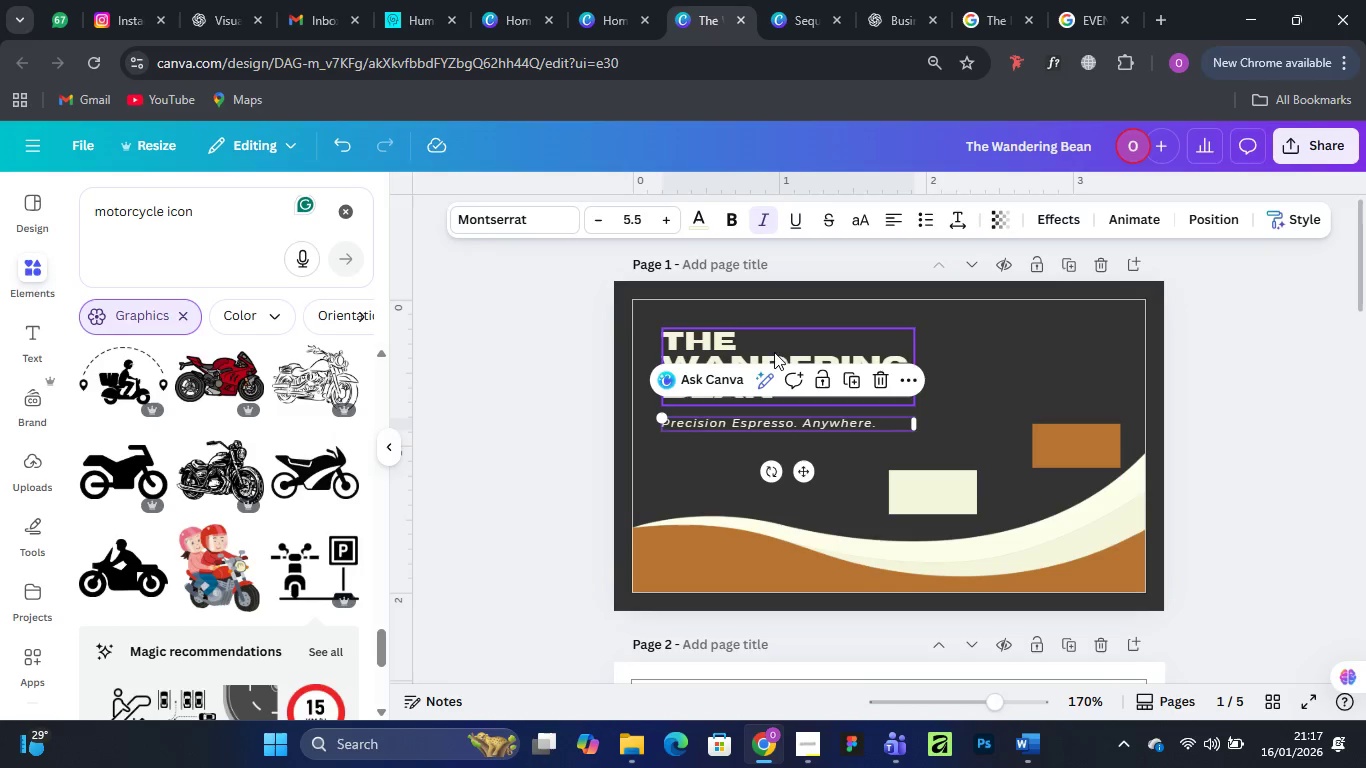 
left_click_drag(start_coordinate=[787, 347], to_coordinate=[787, 353])
 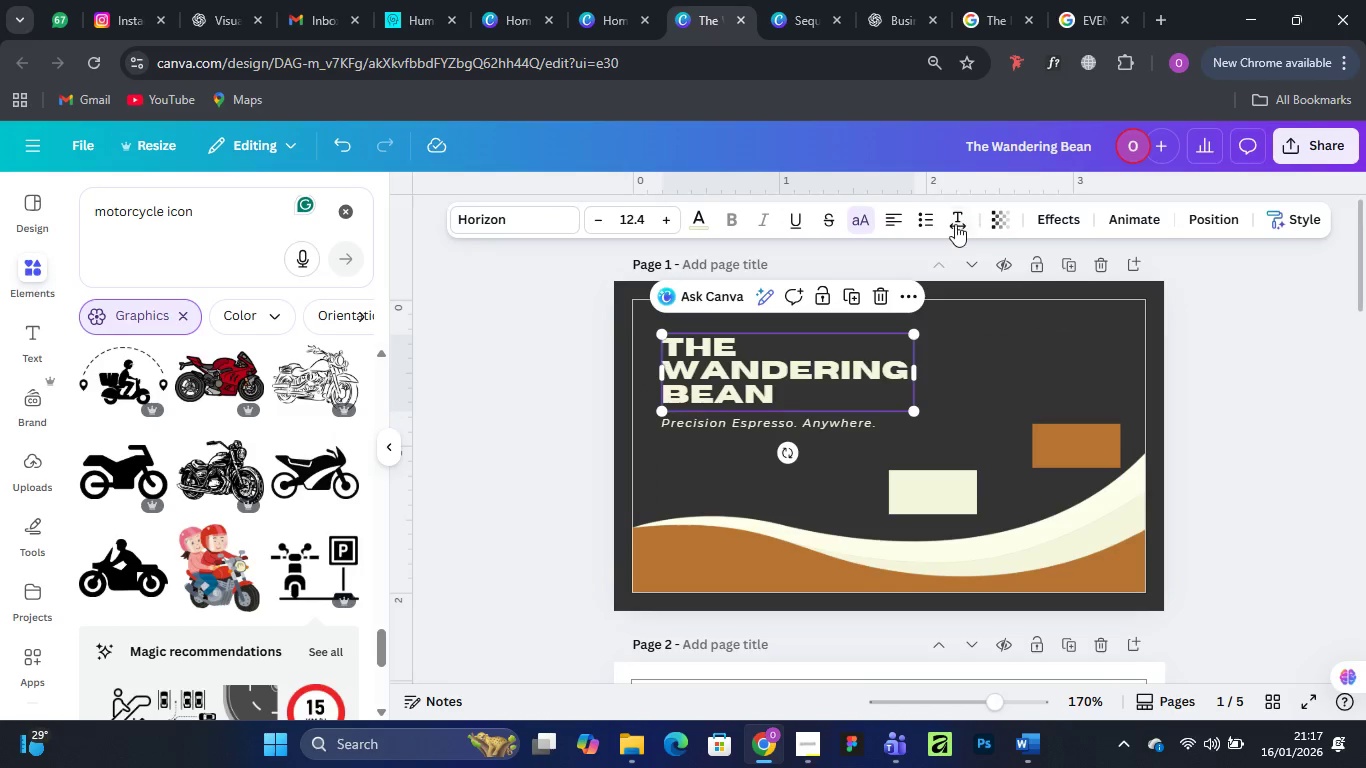 
left_click([952, 225])
 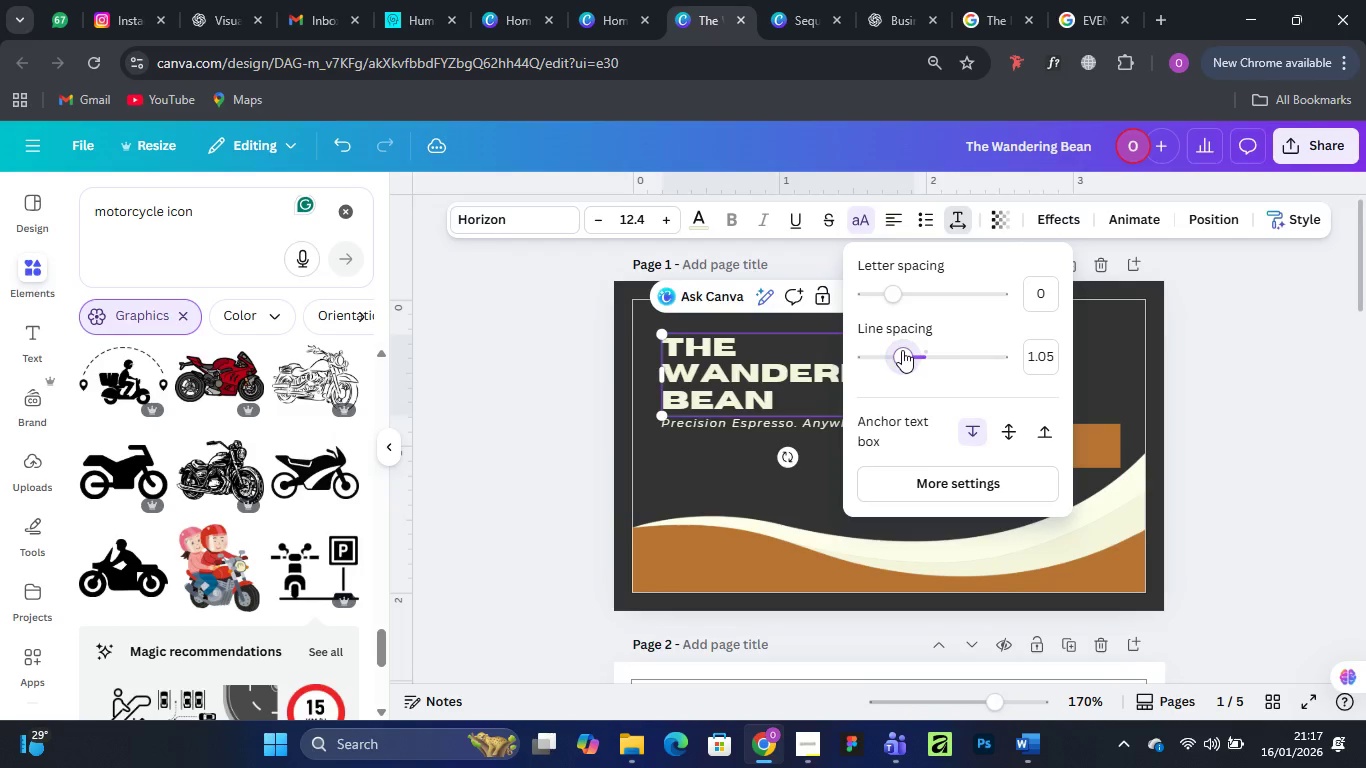 
wait(5.06)
 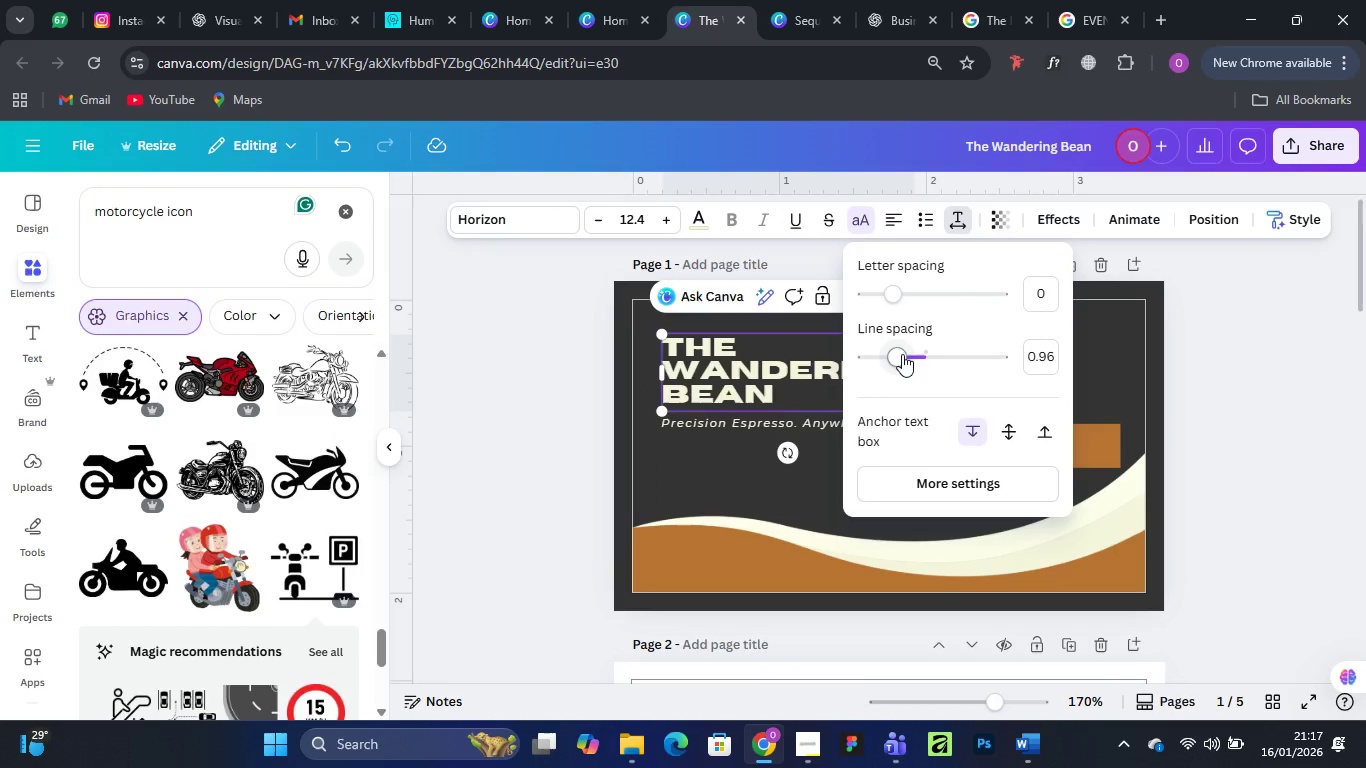 
left_click([1235, 336])
 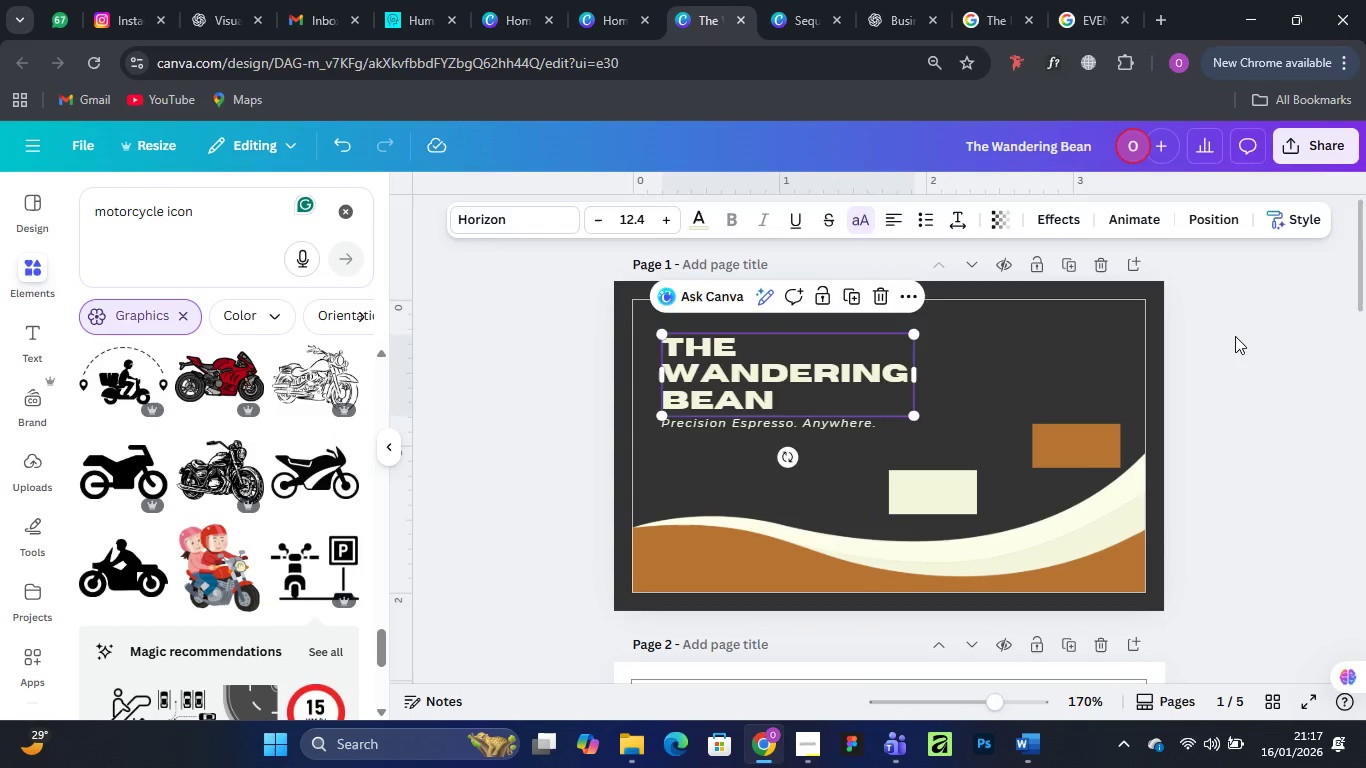 
left_click([1235, 336])
 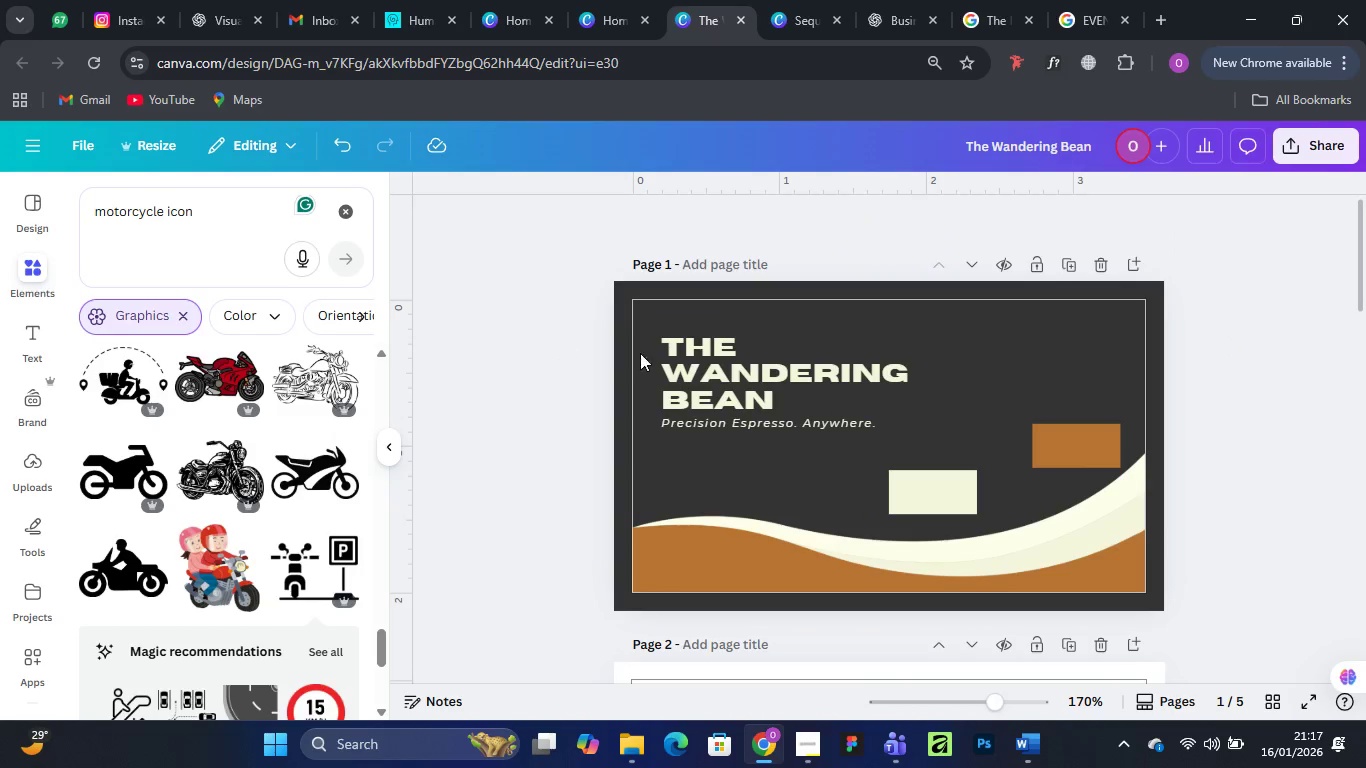 
left_click([766, 357])
 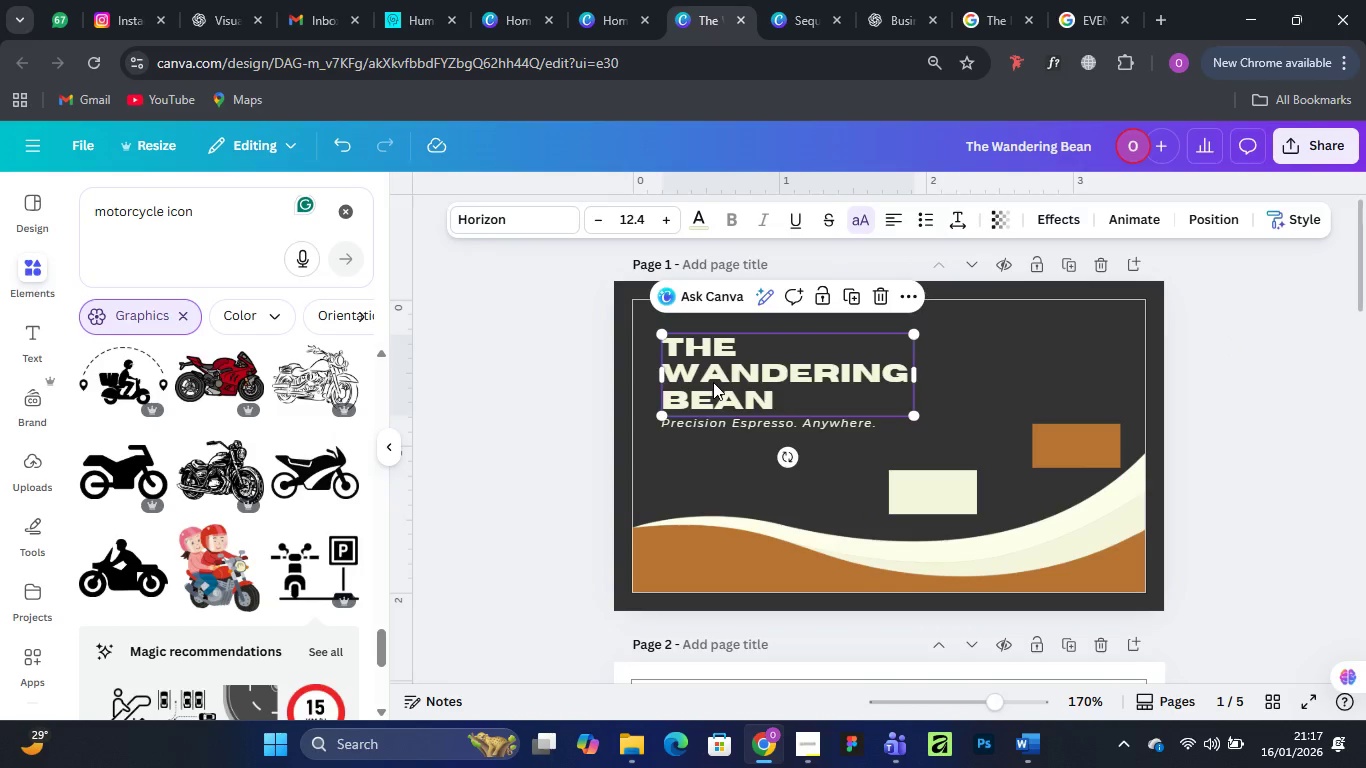 
key(ArrowUp)
 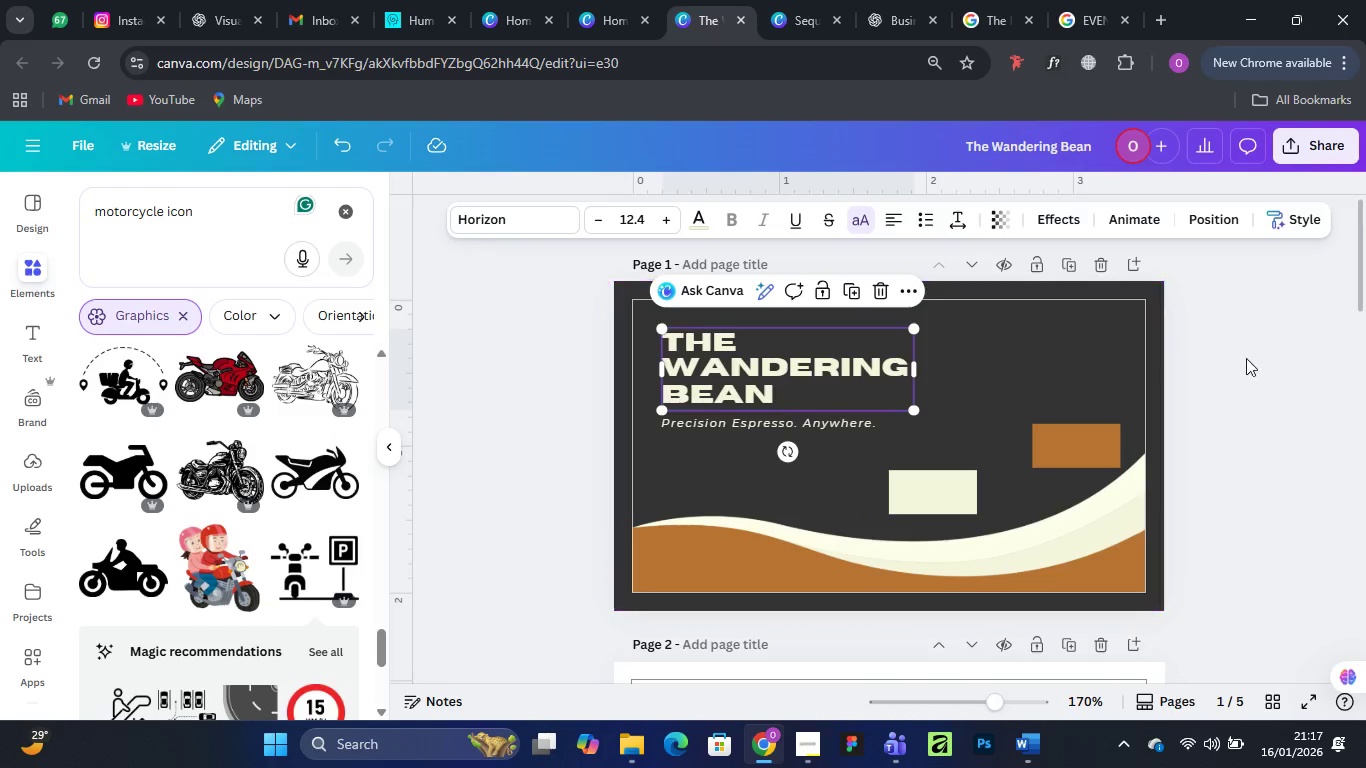 
left_click([1310, 355])
 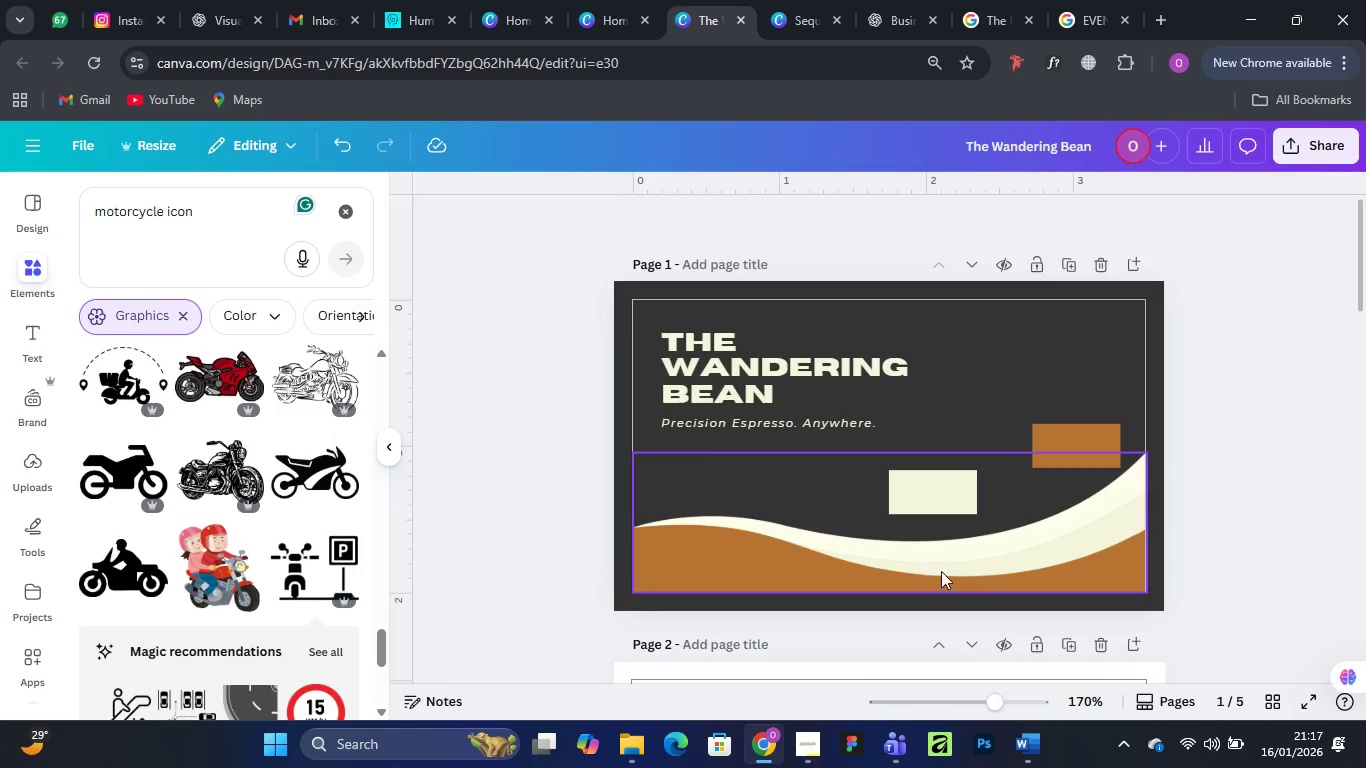 
wait(10.58)
 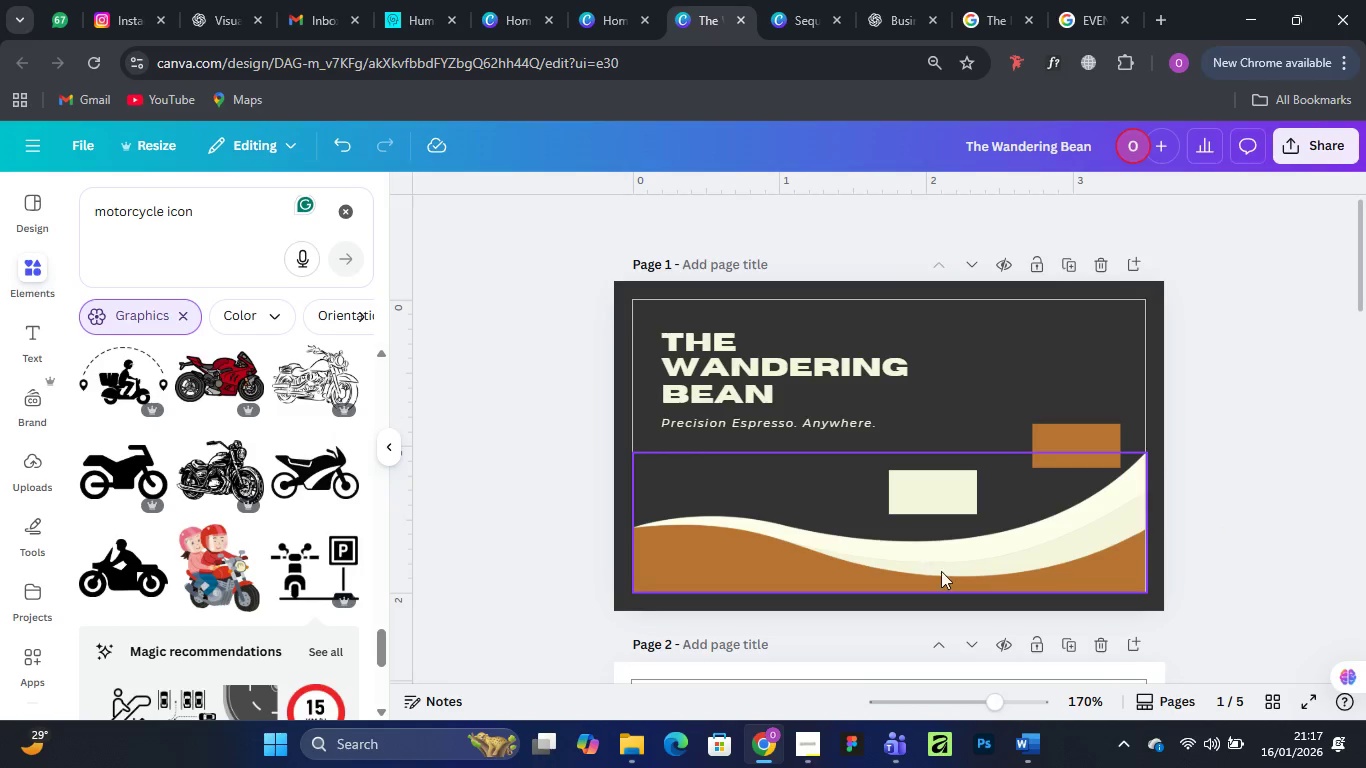 
scroll: coordinate [272, 522], scroll_direction: down, amount: 5.0
 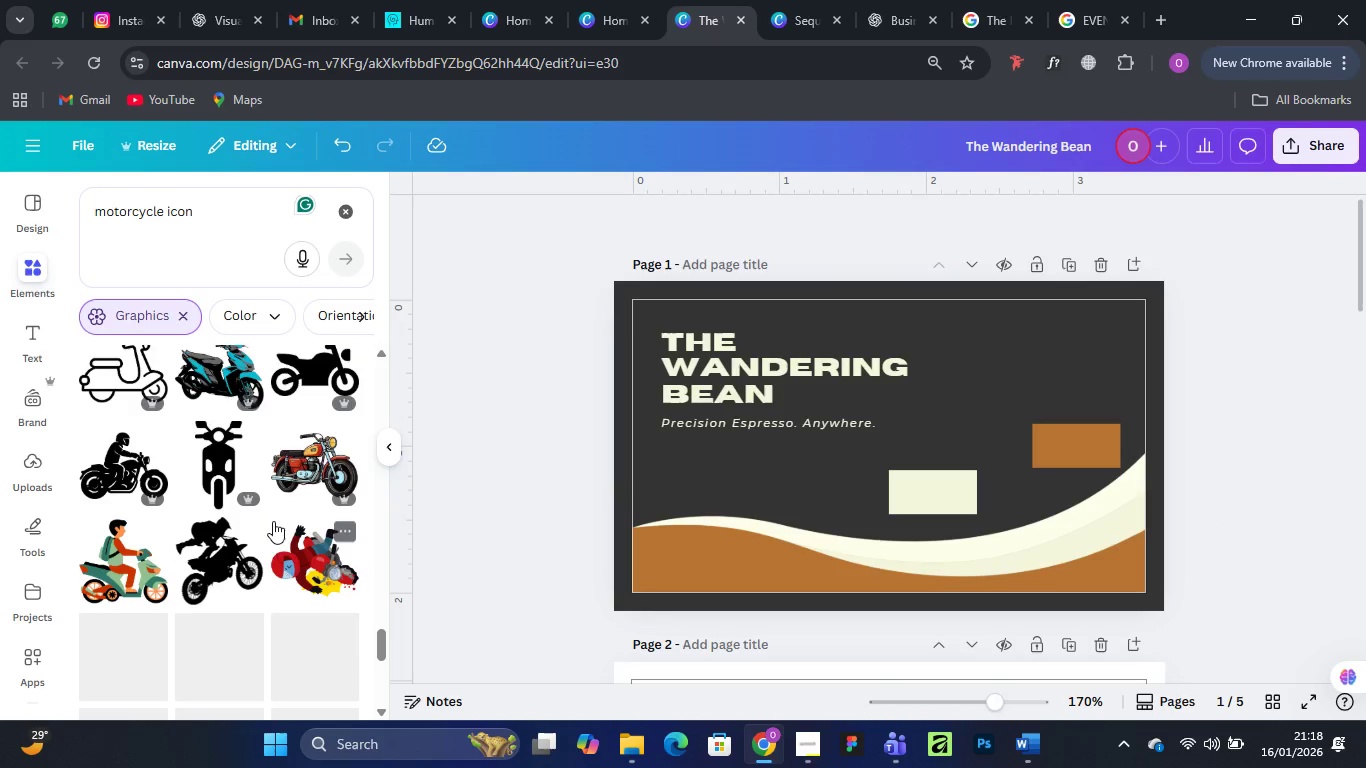 
scroll: coordinate [251, 518], scroll_direction: up, amount: 11.0
 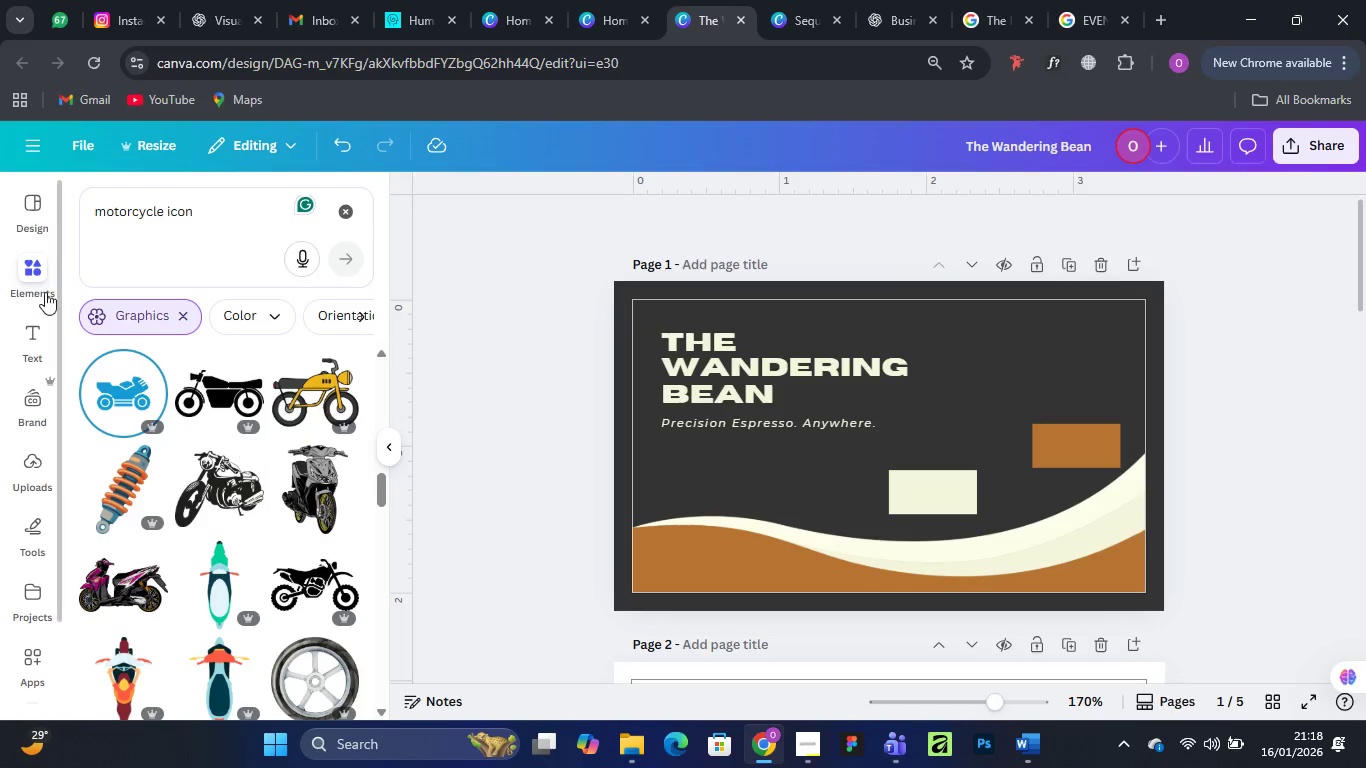 
left_click([145, 382])
 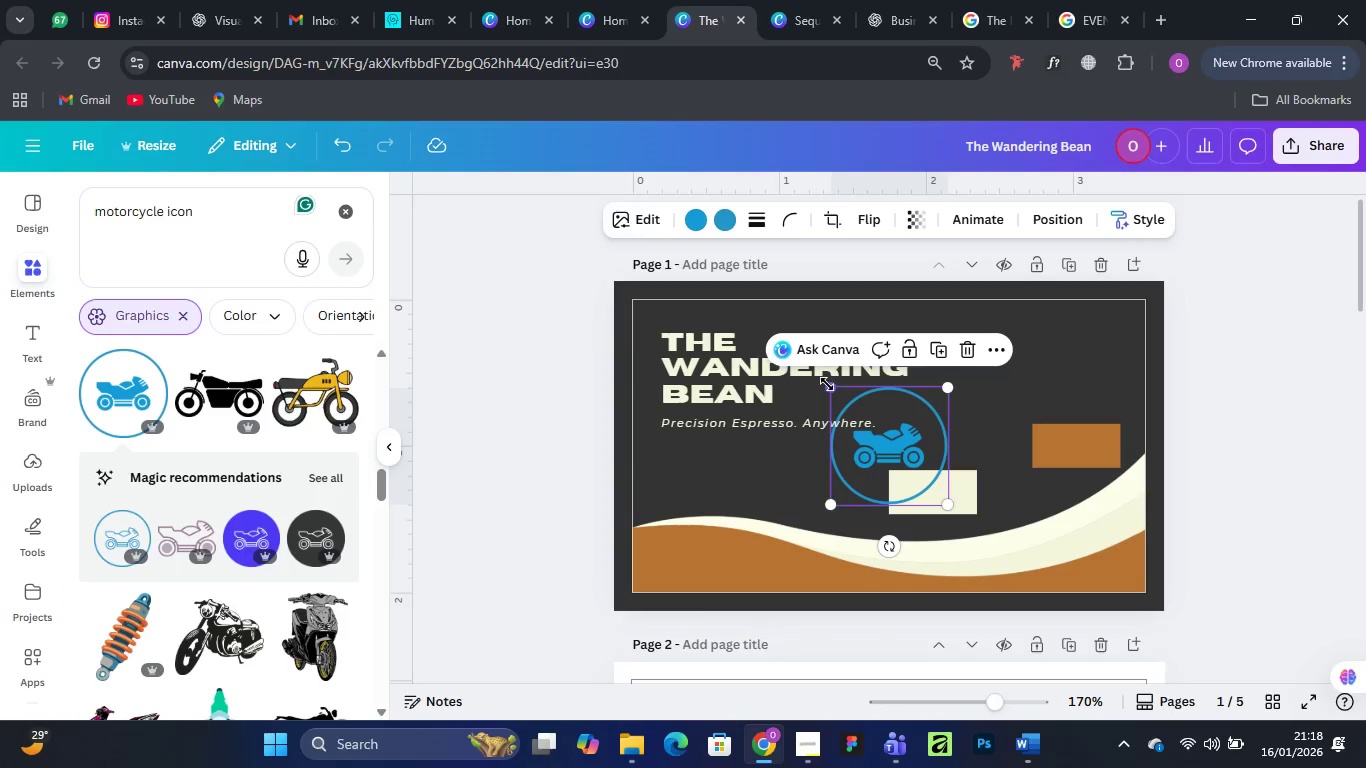 
left_click_drag(start_coordinate=[828, 390], to_coordinate=[896, 424])
 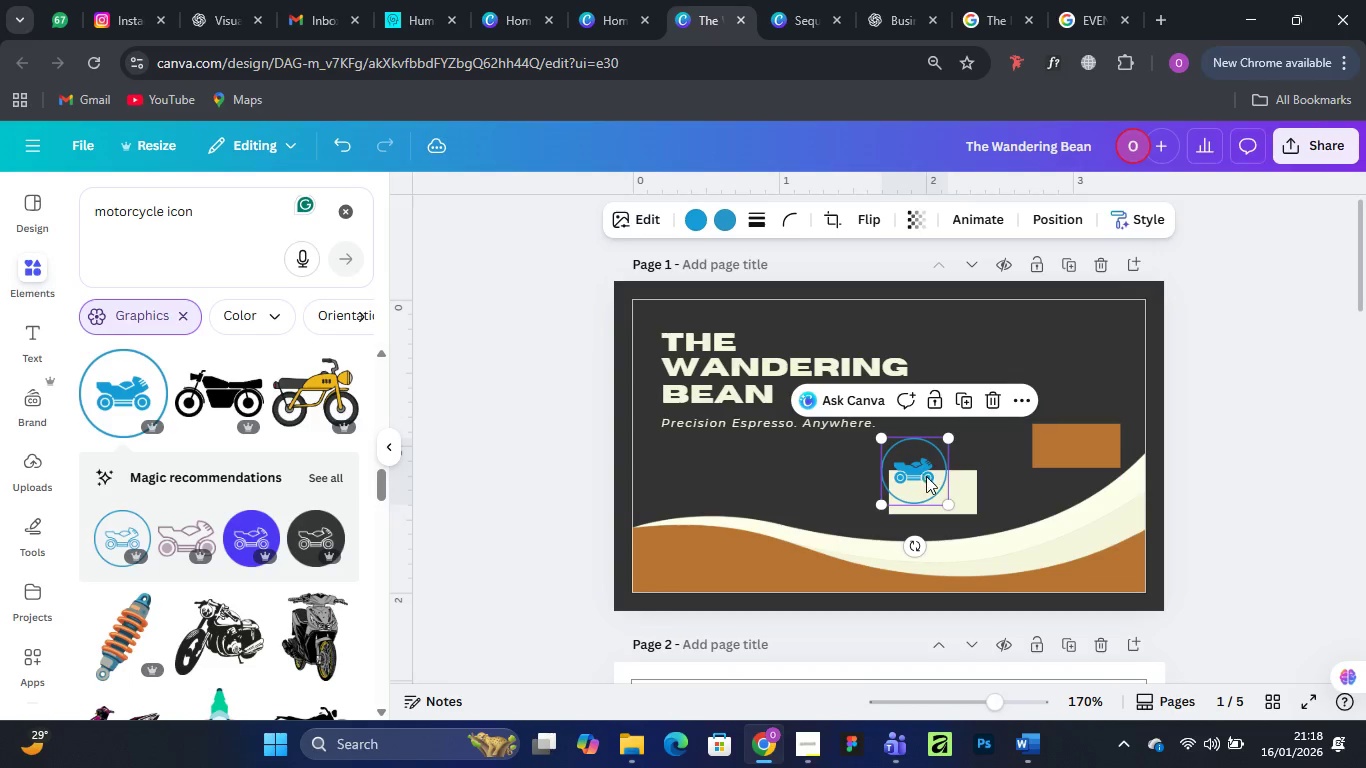 
left_click_drag(start_coordinate=[926, 476], to_coordinate=[1091, 381])
 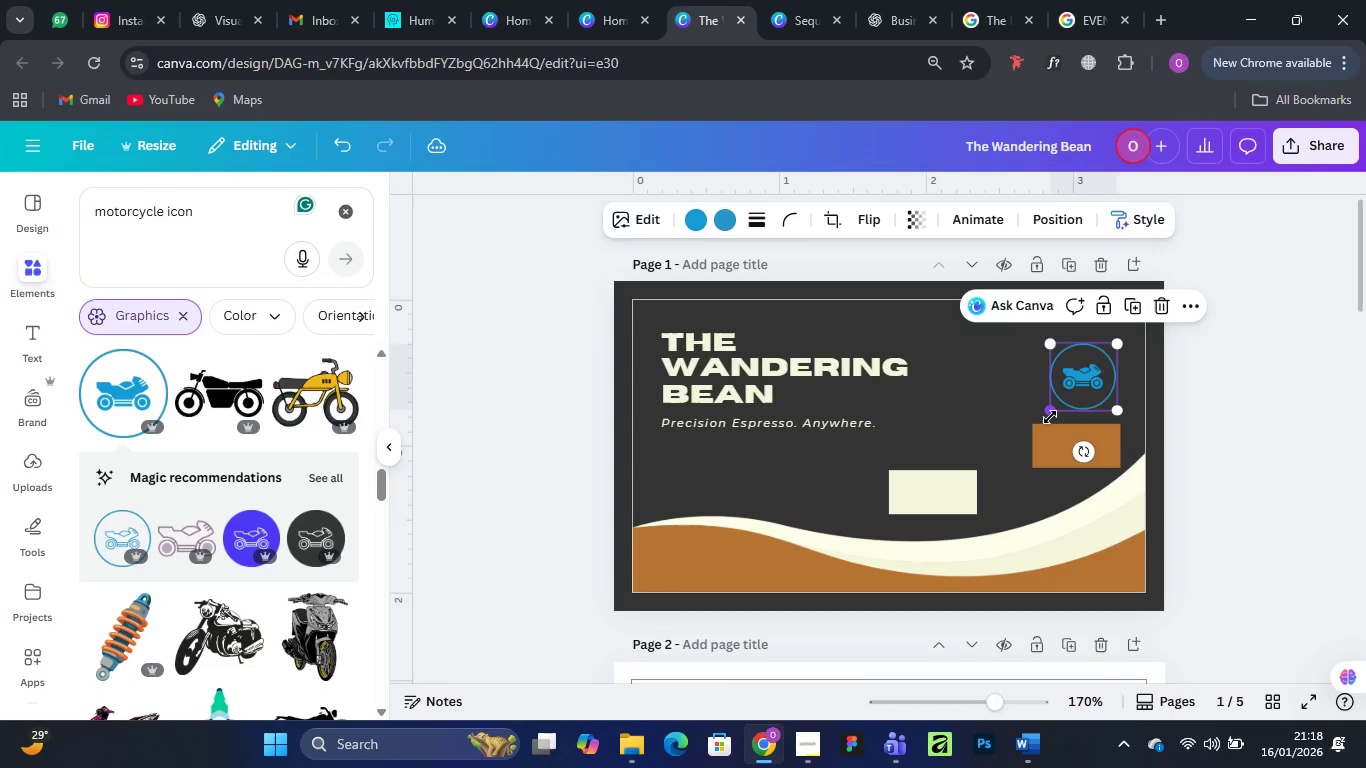 
left_click_drag(start_coordinate=[1050, 417], to_coordinate=[1023, 433])
 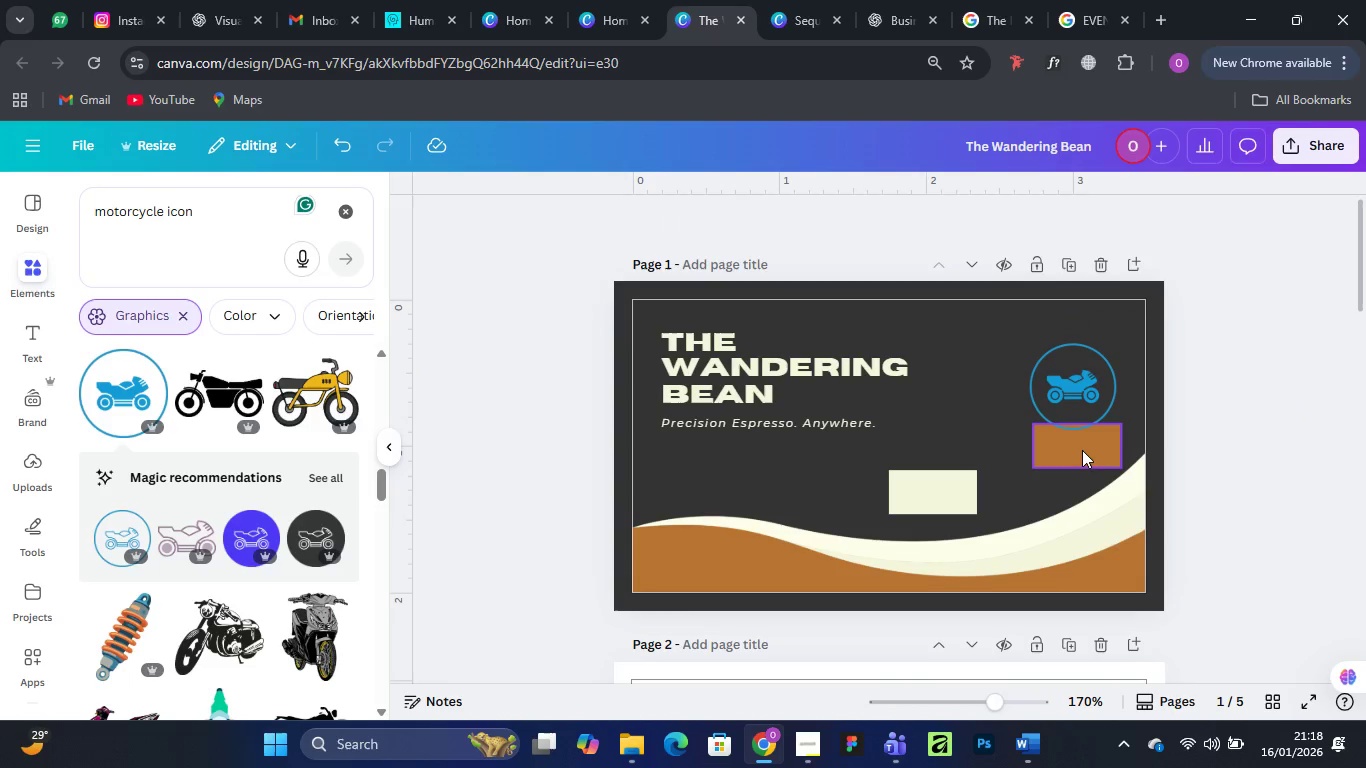 
left_click_drag(start_coordinate=[1082, 446], to_coordinate=[828, 488])
 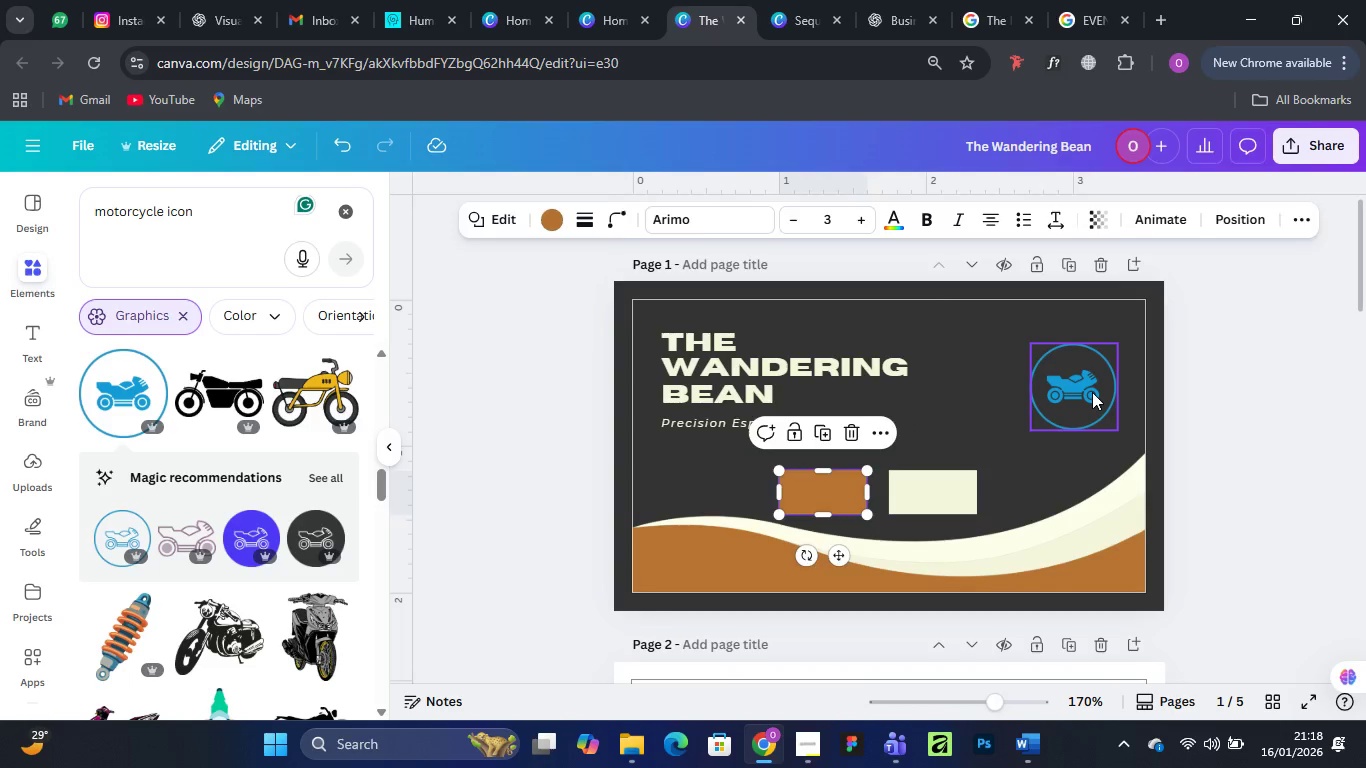 
left_click([1092, 392])
 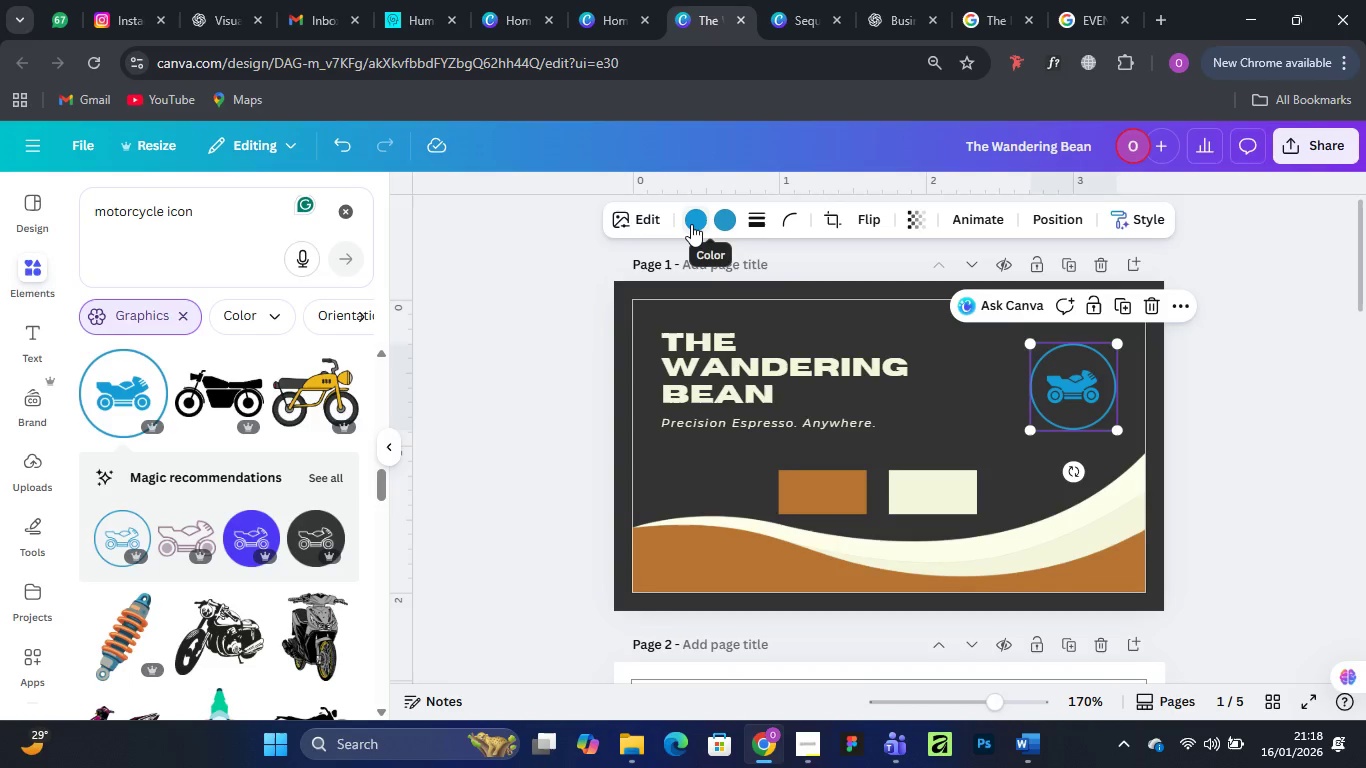 
left_click([691, 224])
 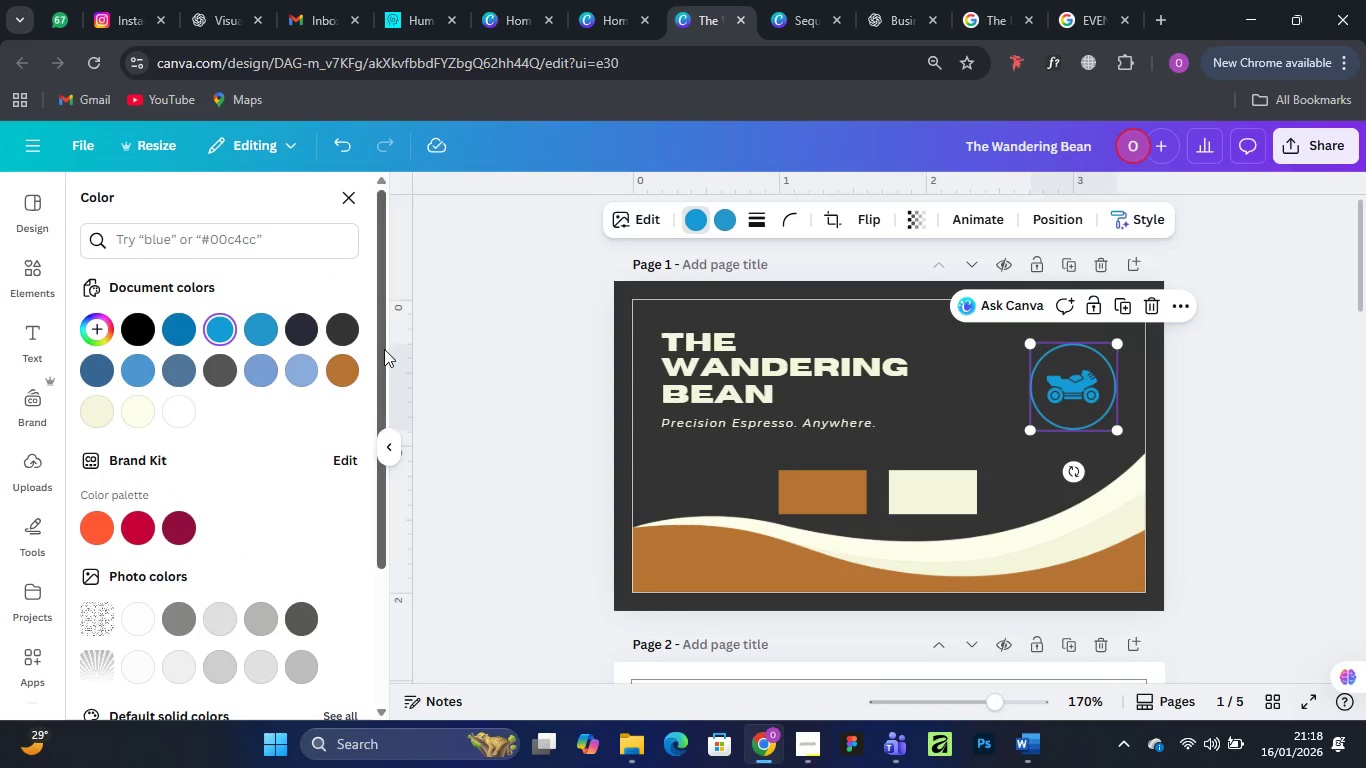 
left_click([333, 371])
 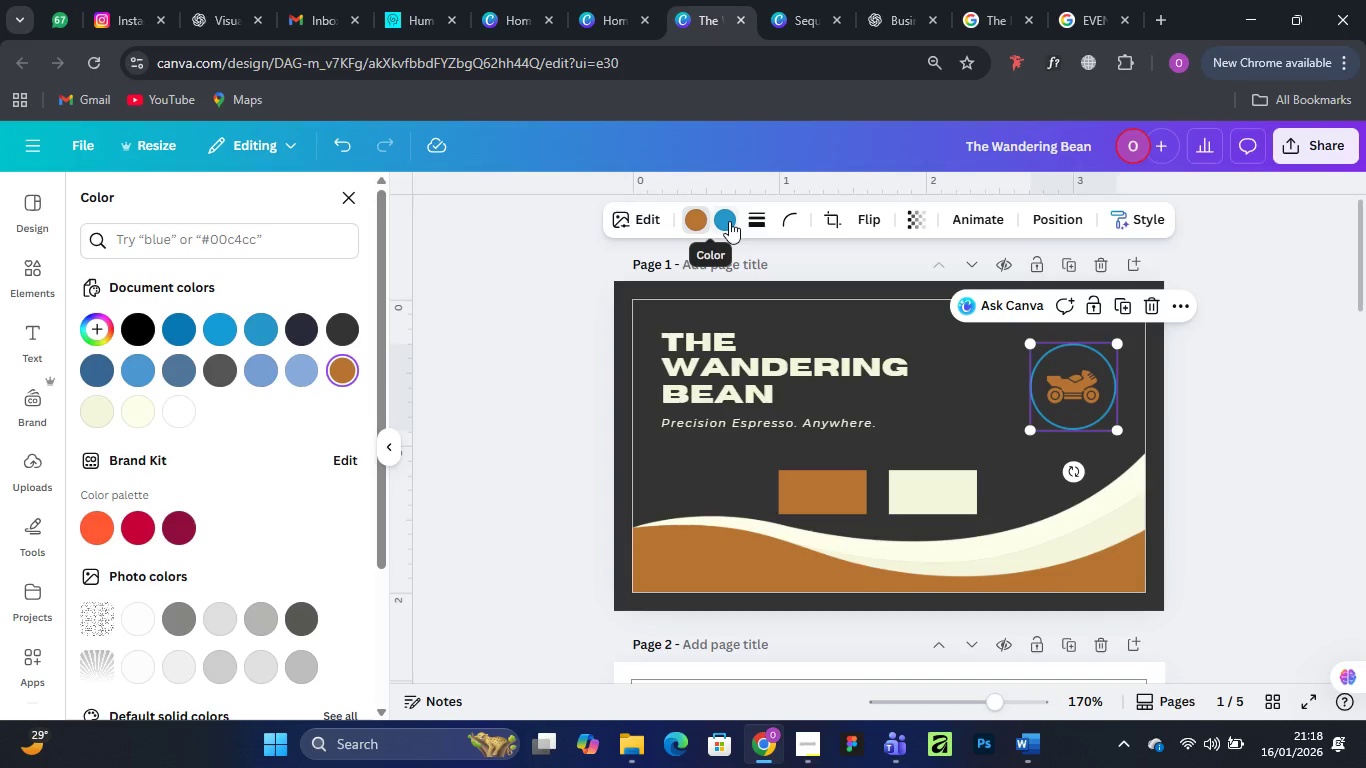 
wait(5.23)
 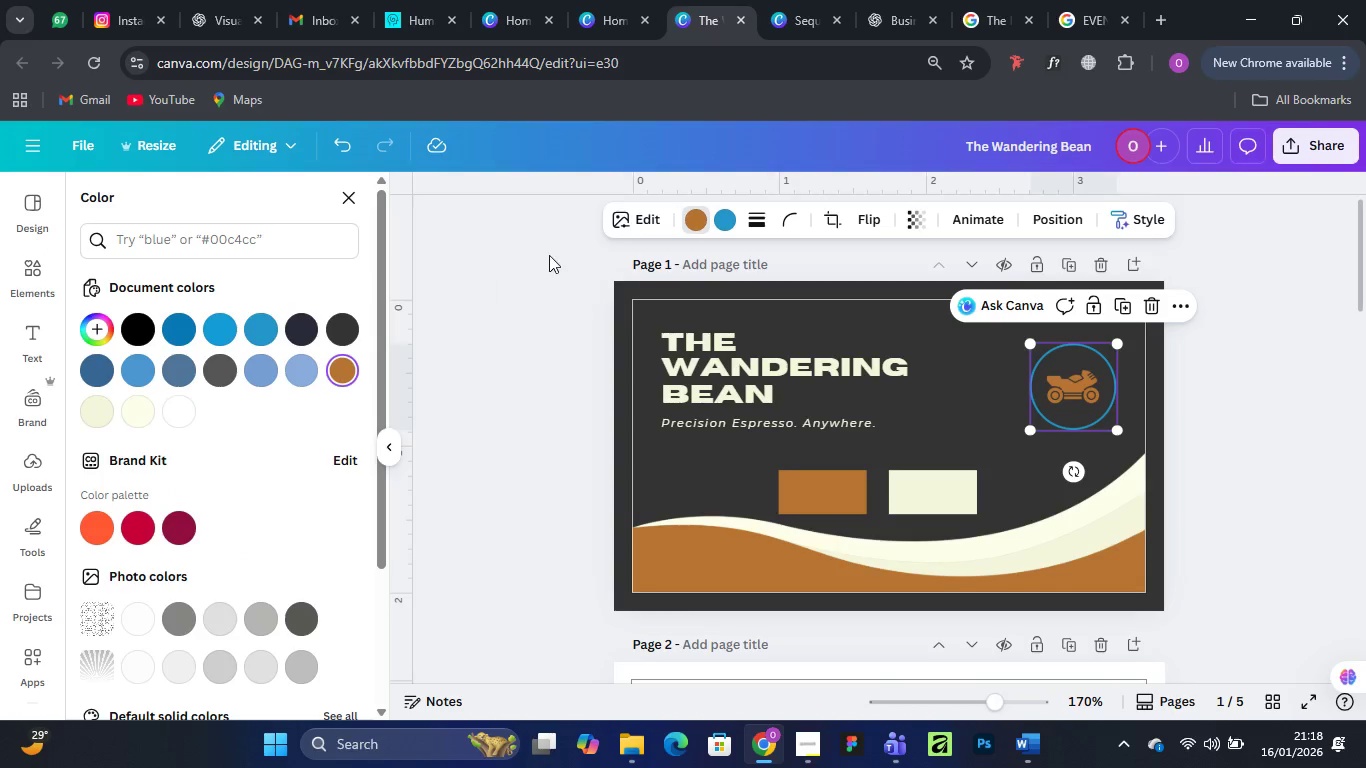 
left_click([729, 221])
 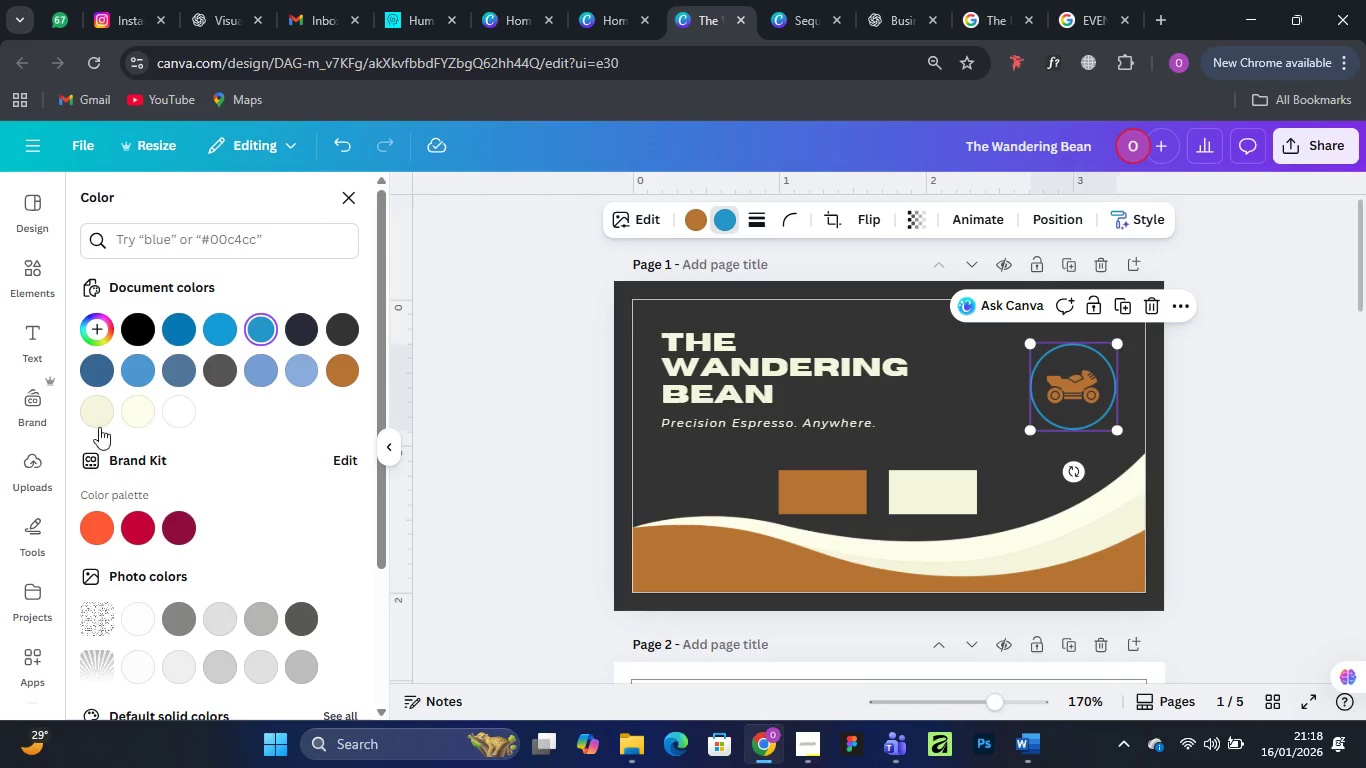 
mouse_move([106, 408])
 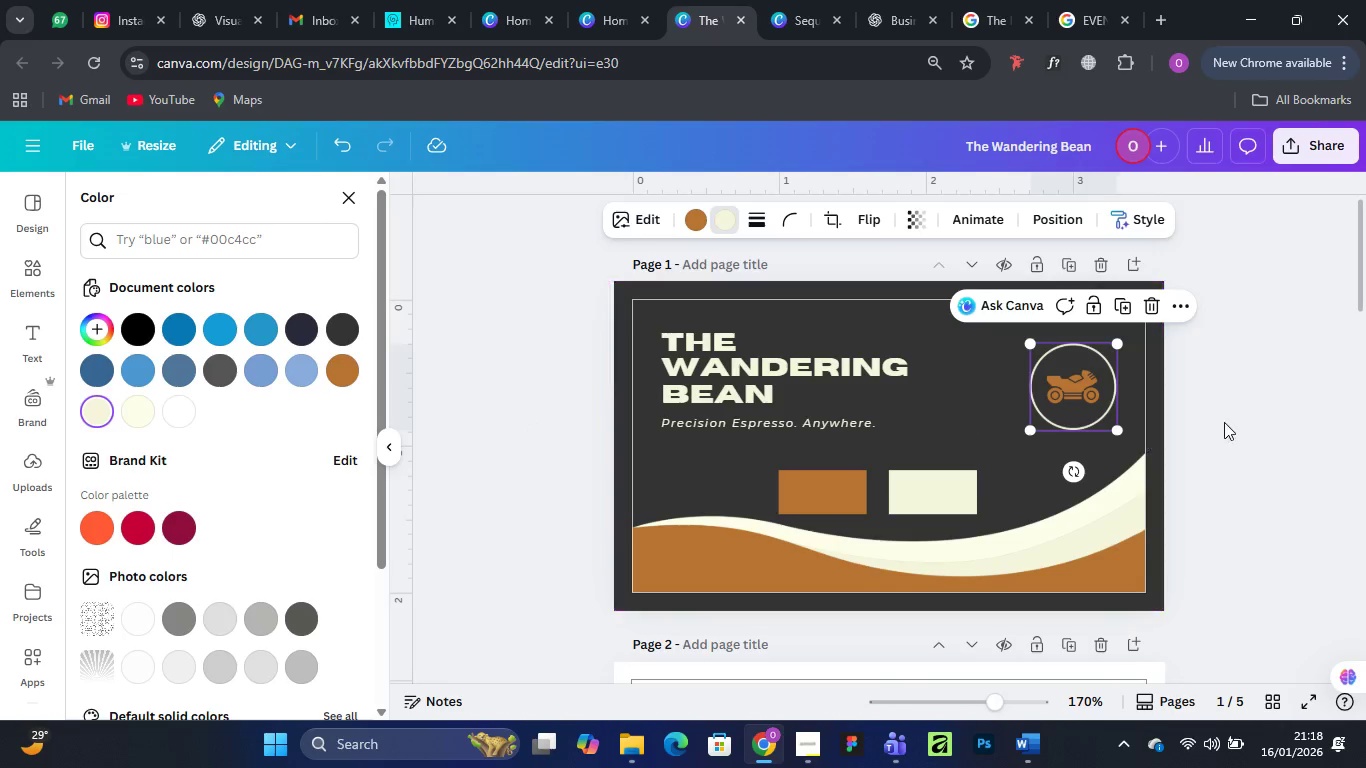 
left_click([1265, 359])
 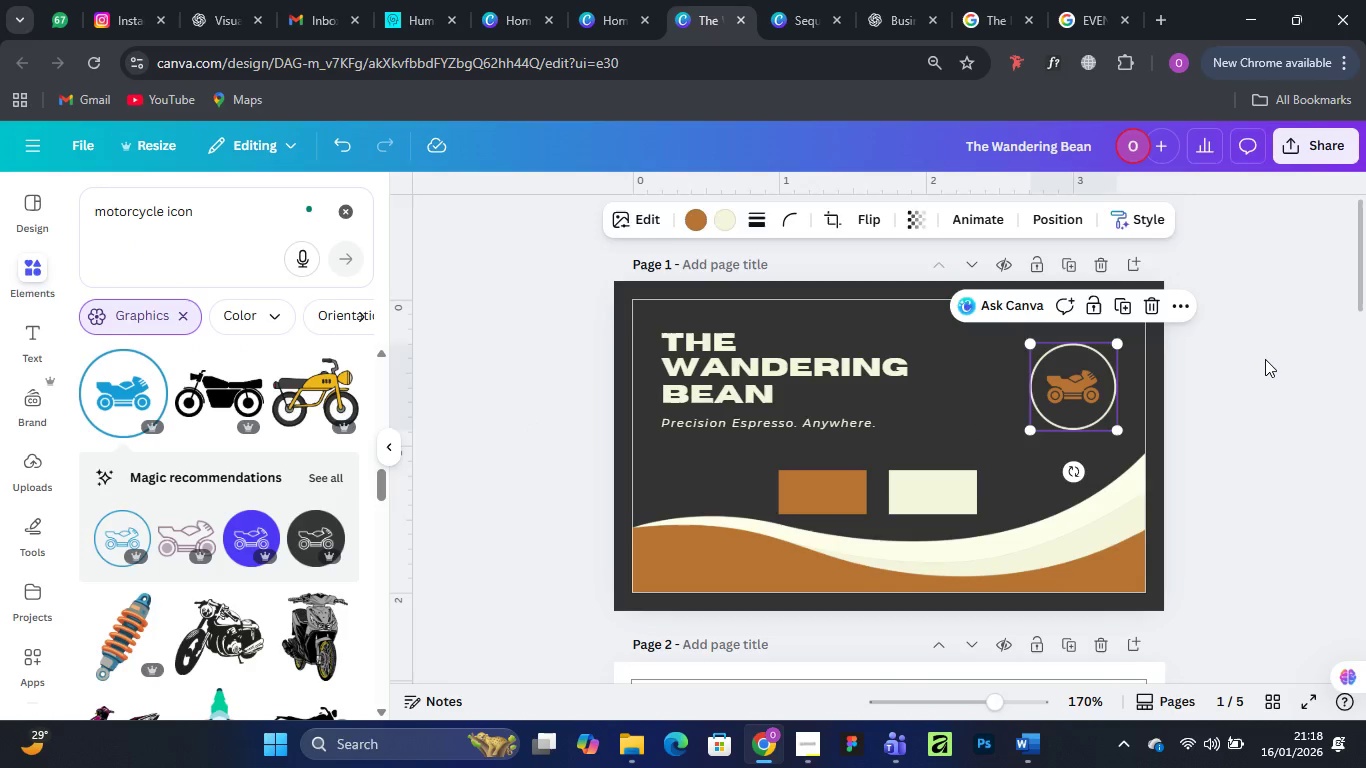 
left_click([1265, 359])
 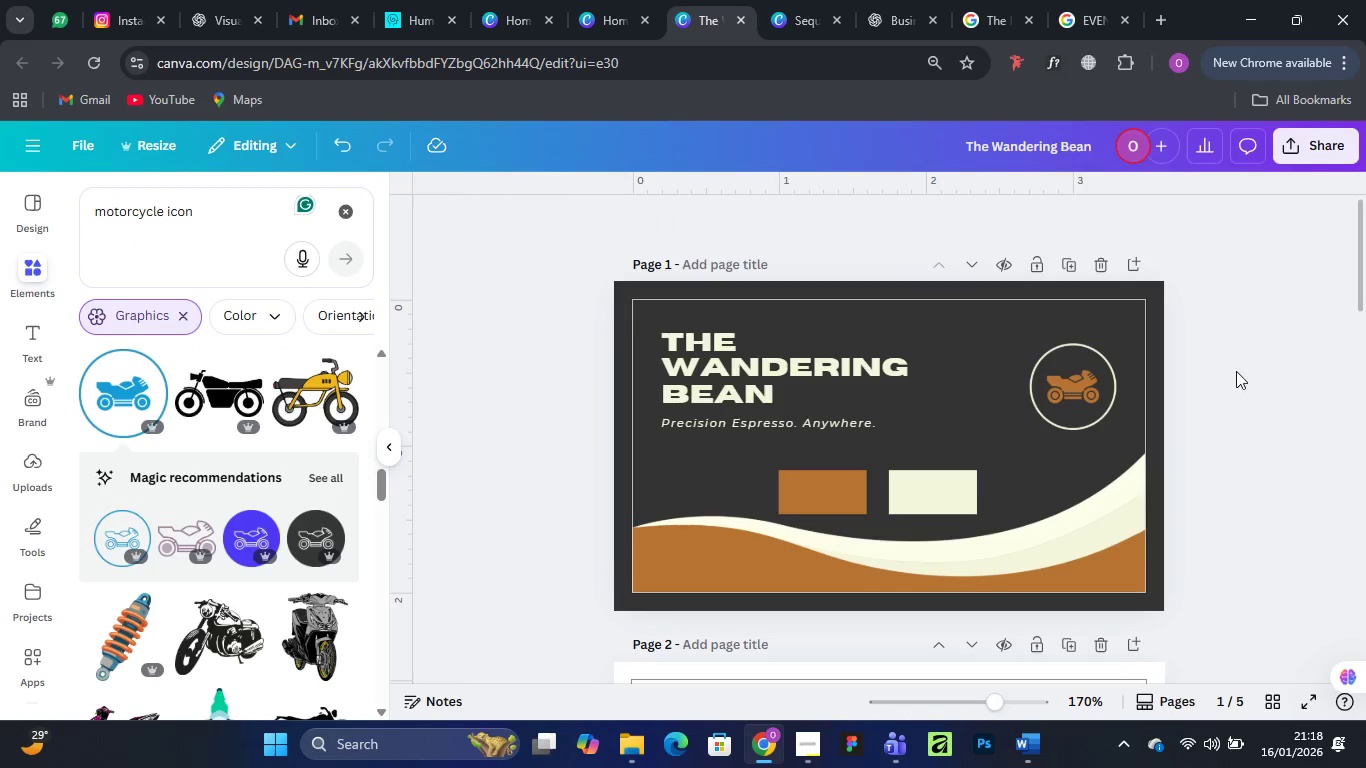 
wait(7.84)
 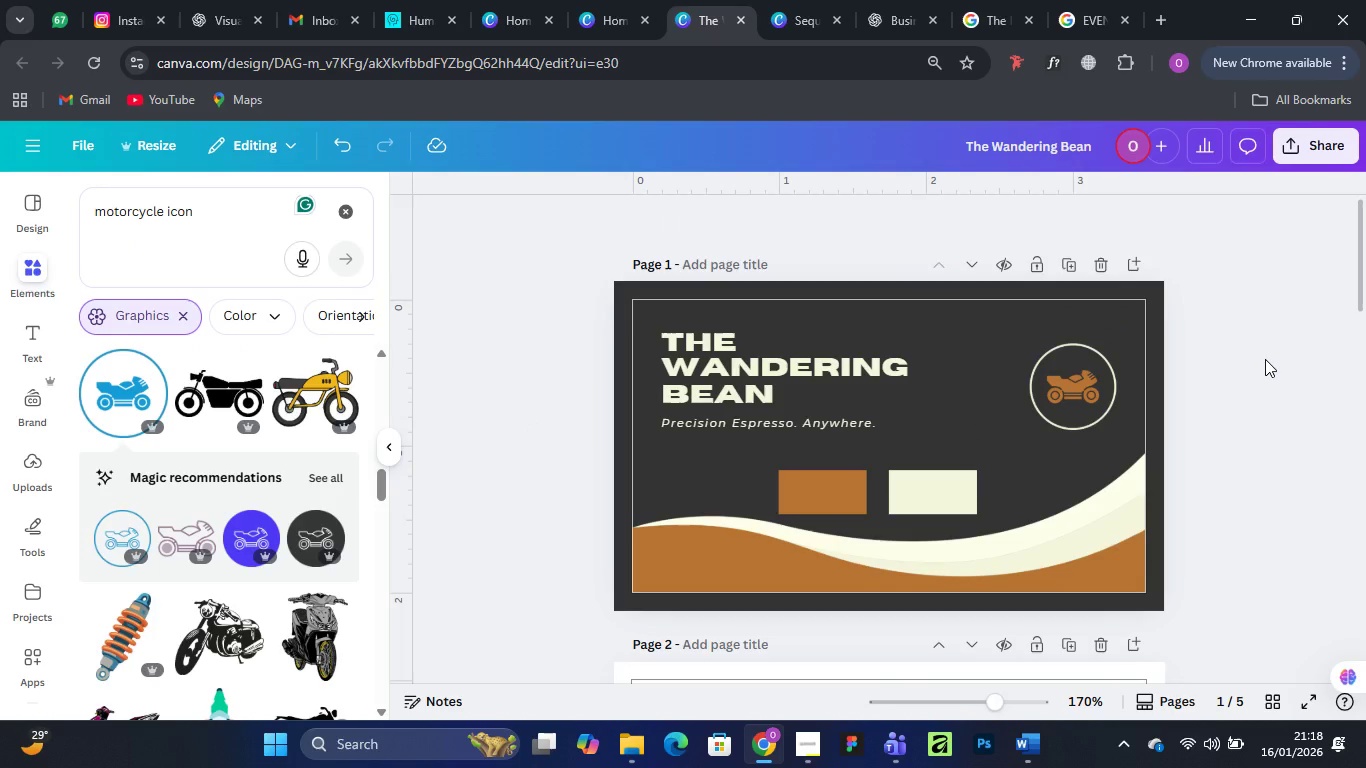 
left_click([1259, 418])
 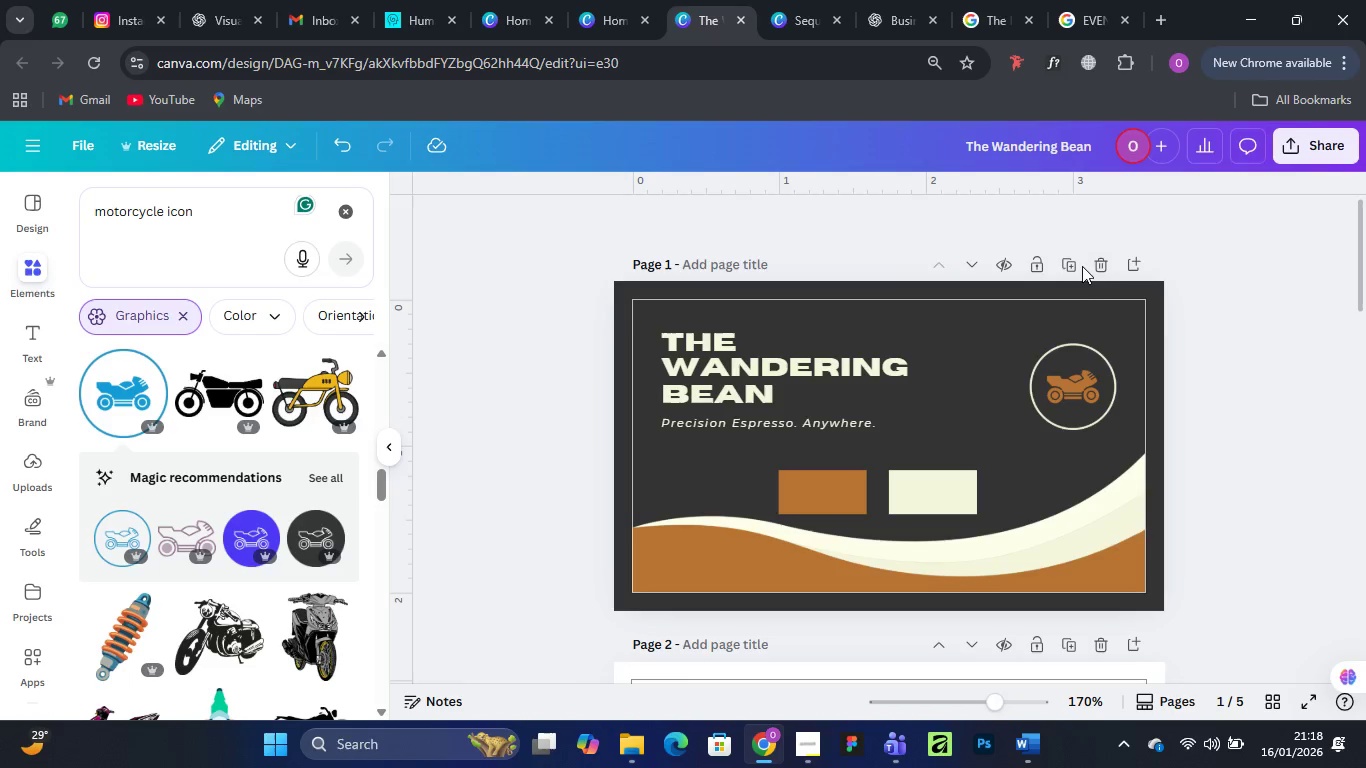 
wait(10.75)
 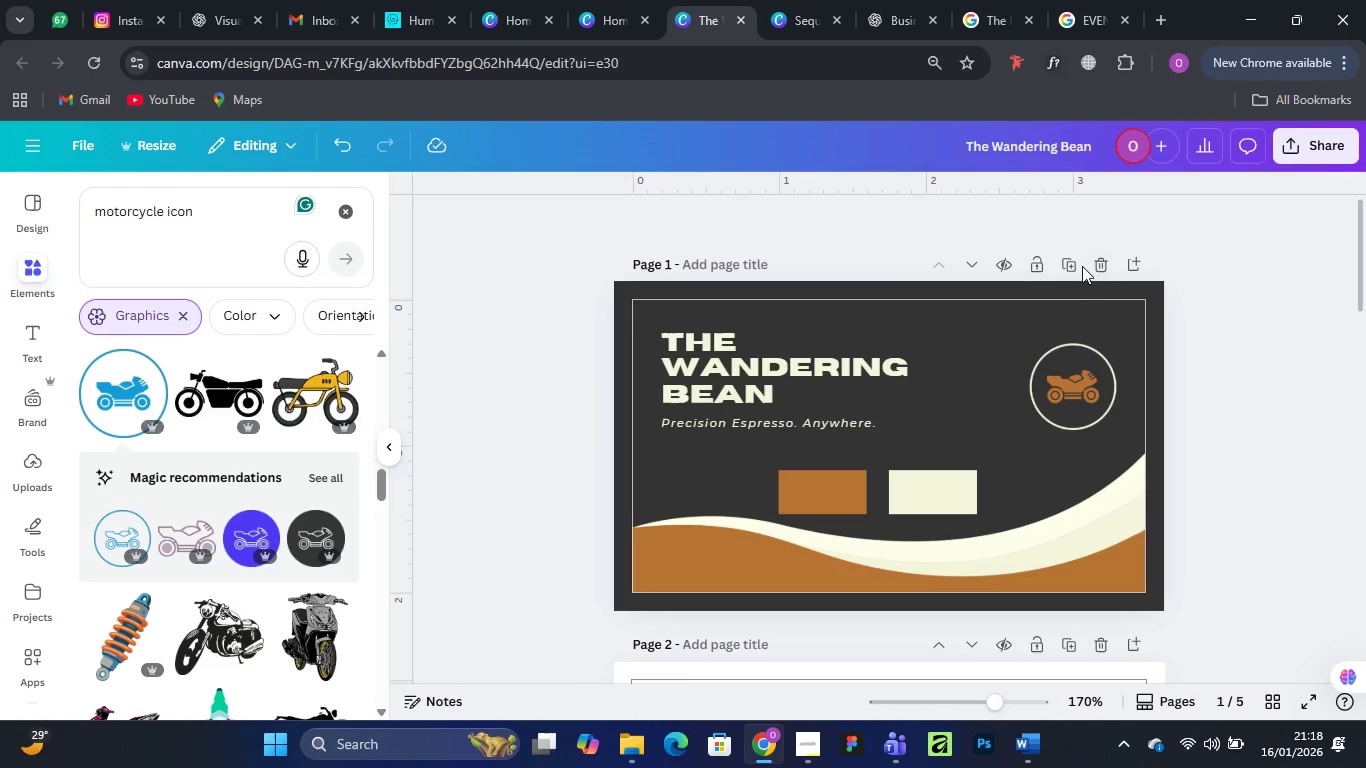 
double_click([764, 363])
 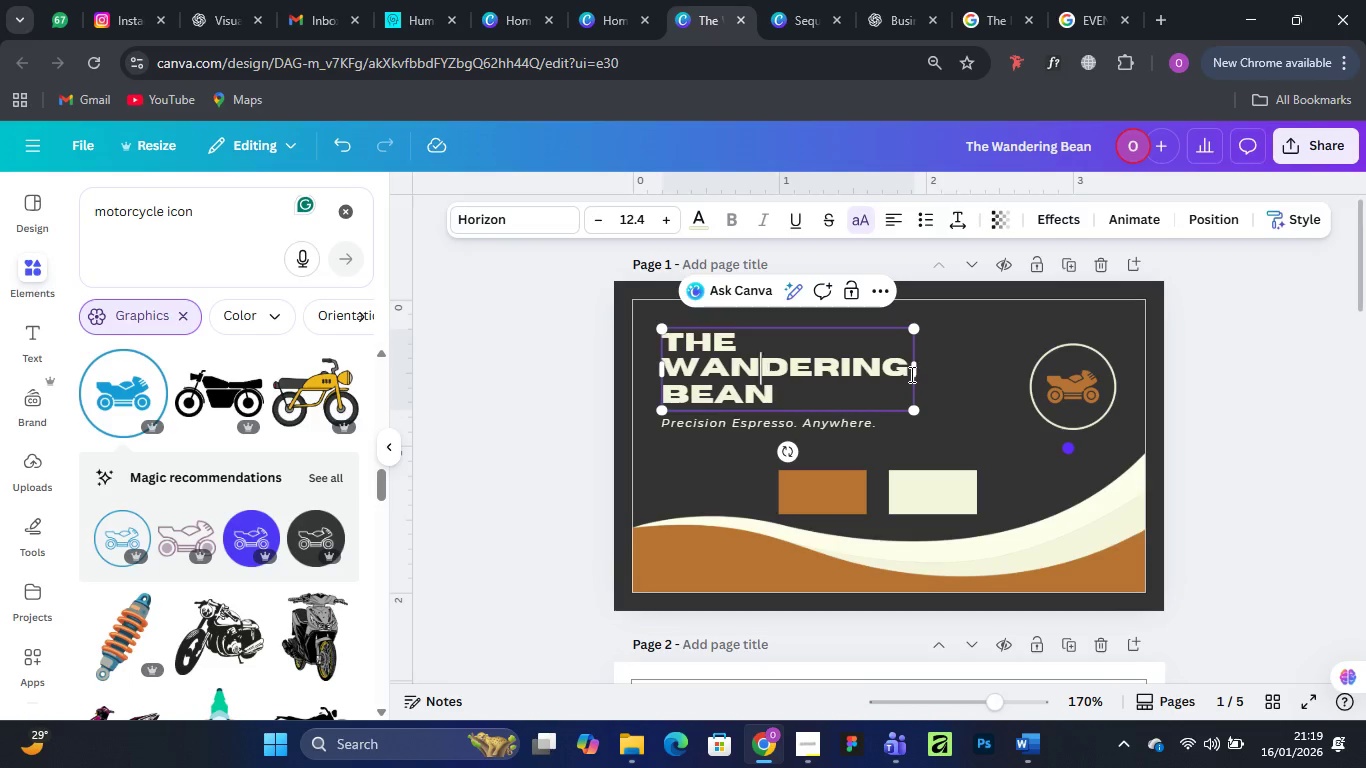 
left_click_drag(start_coordinate=[904, 366], to_coordinate=[675, 366])
 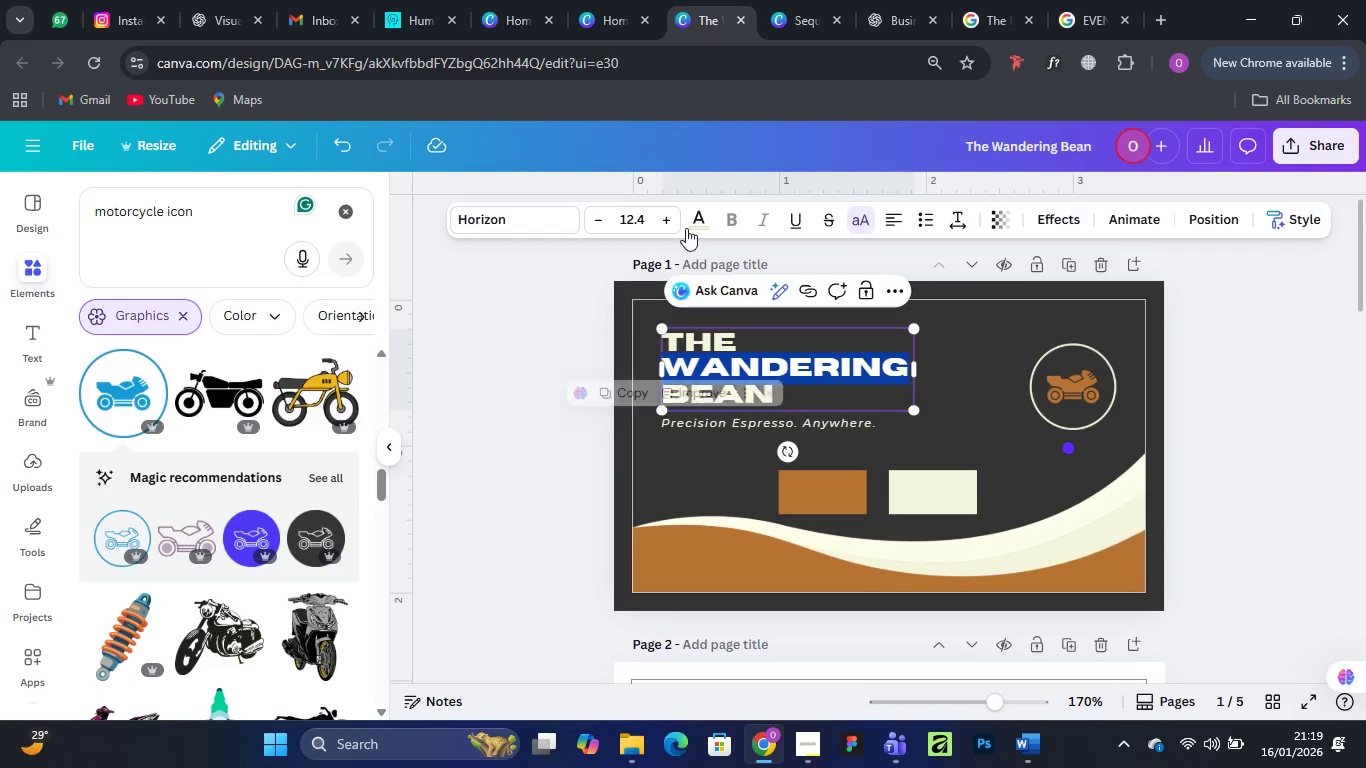 
mouse_move([701, 254])
 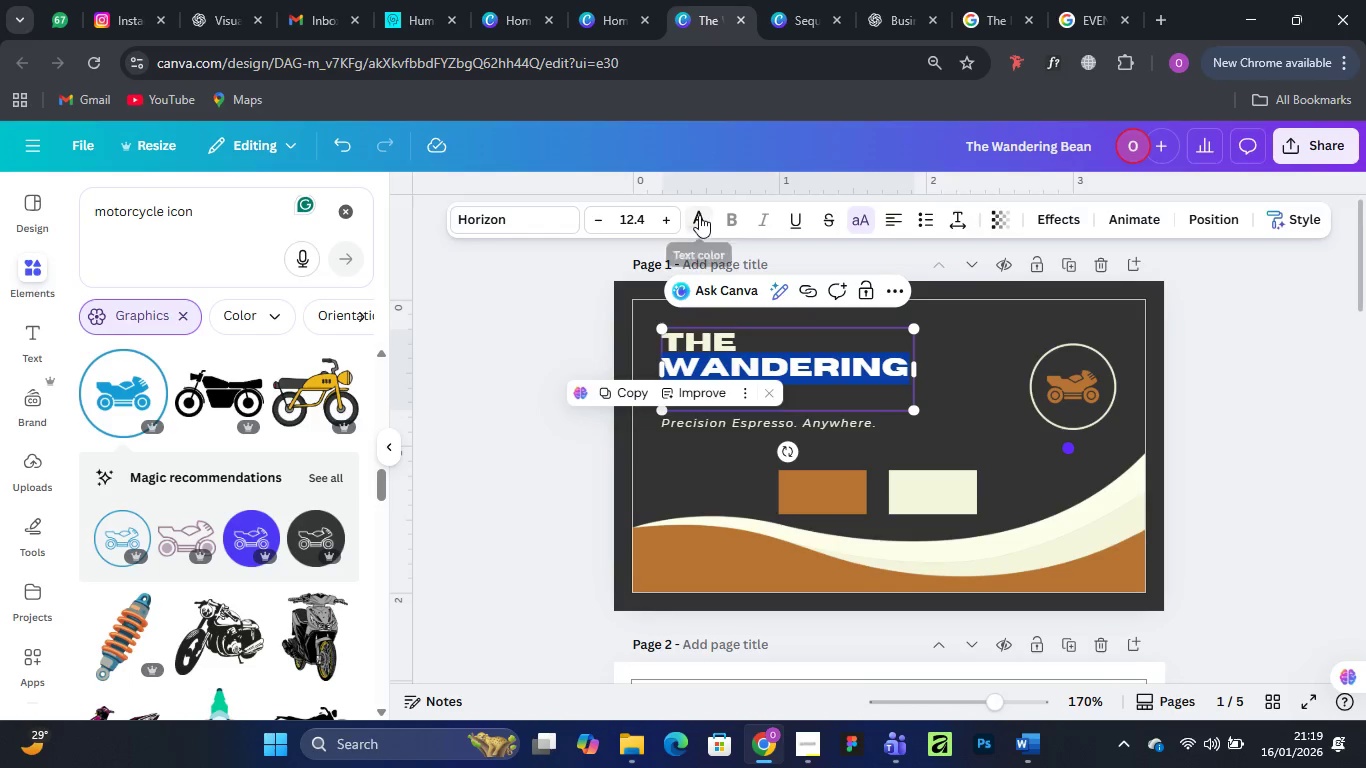 
left_click([700, 226])
 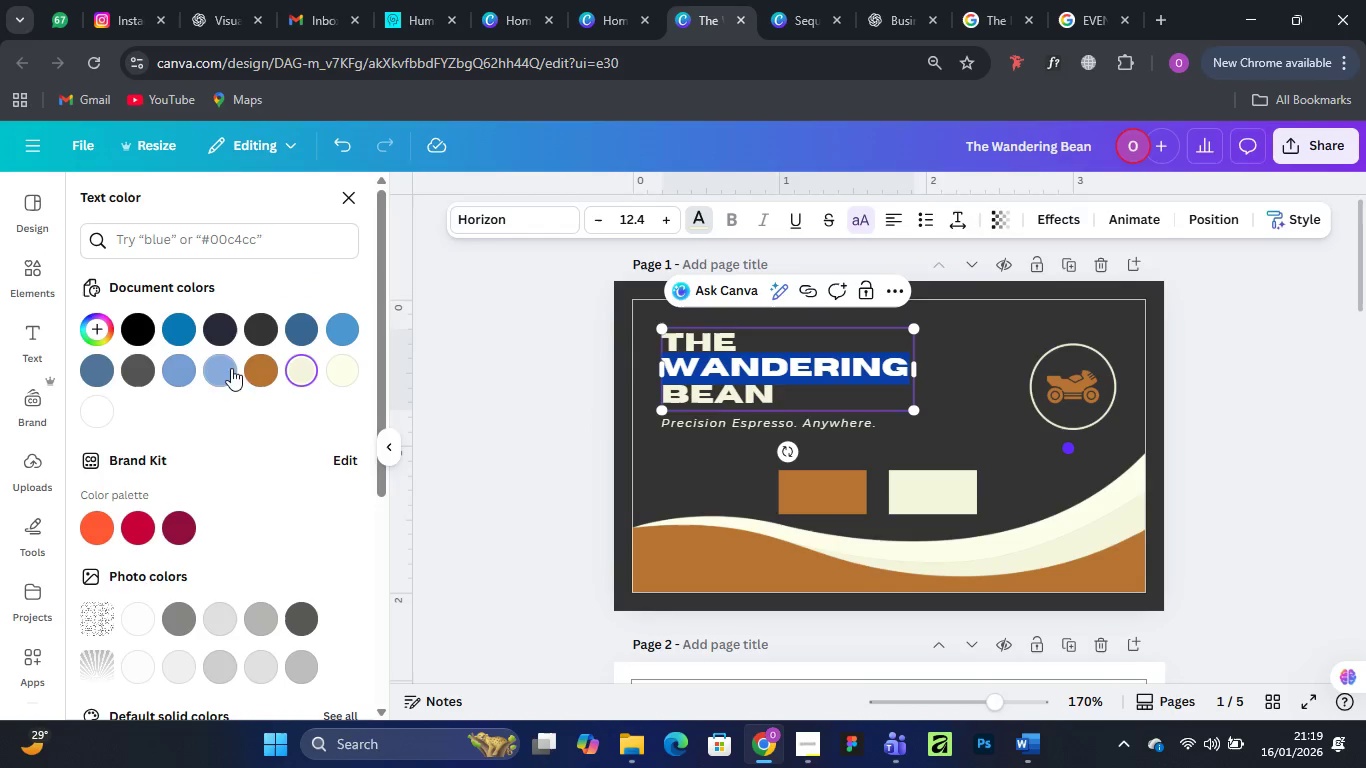 
left_click([270, 362])
 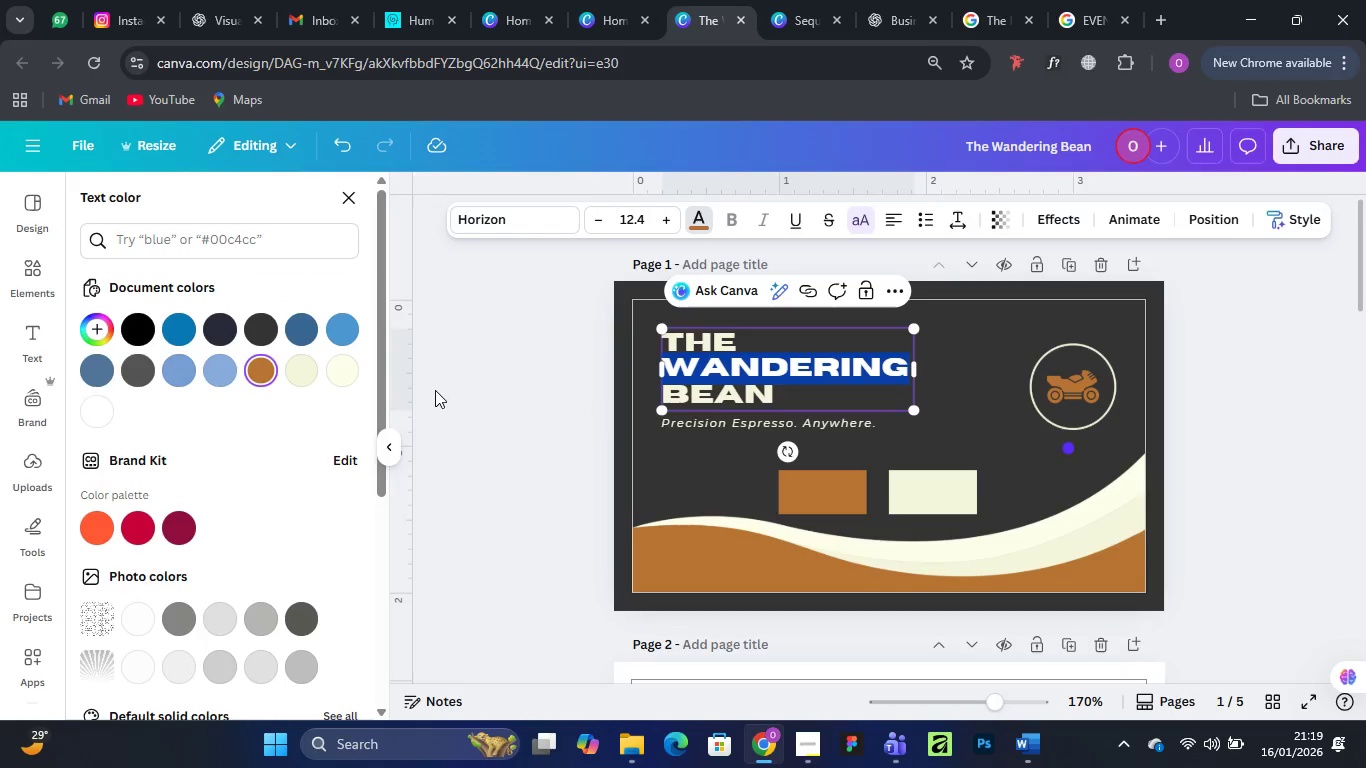 
left_click([437, 388])
 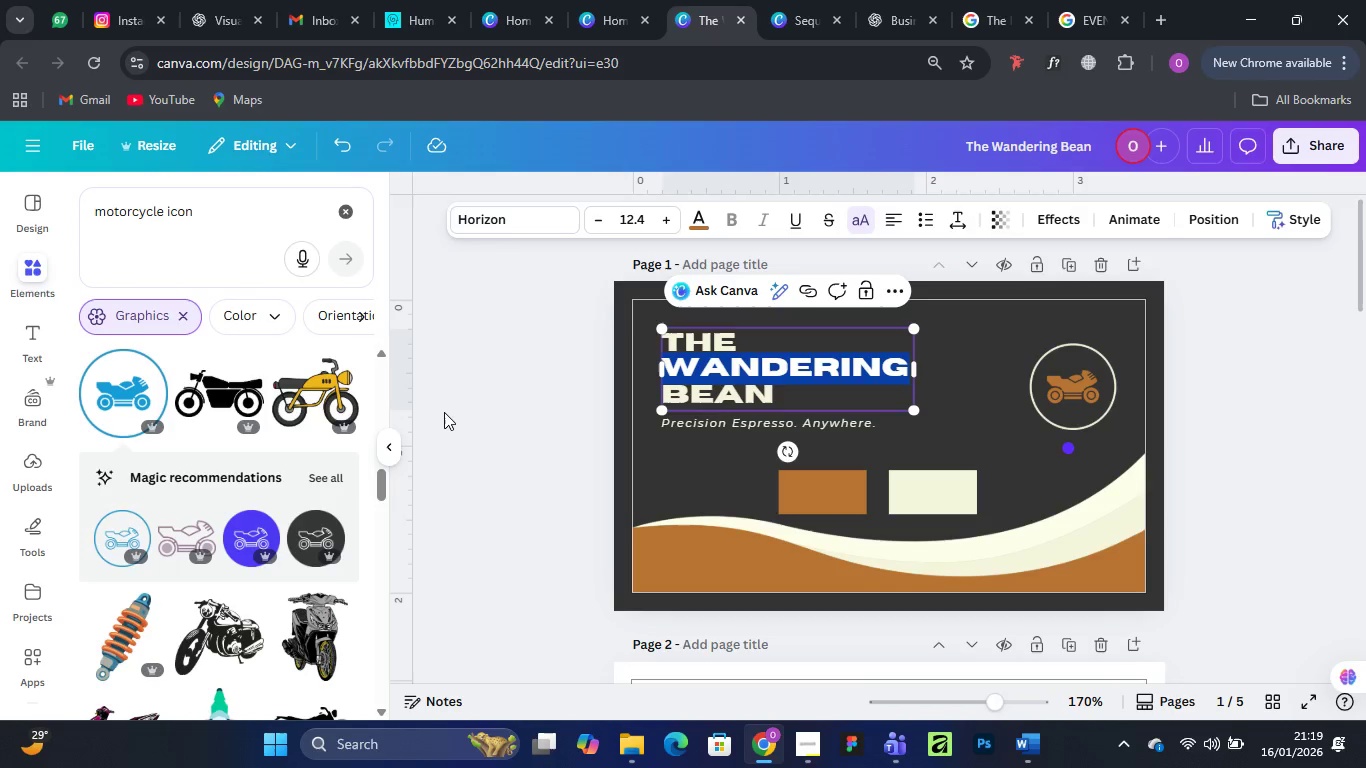 
left_click([444, 413])
 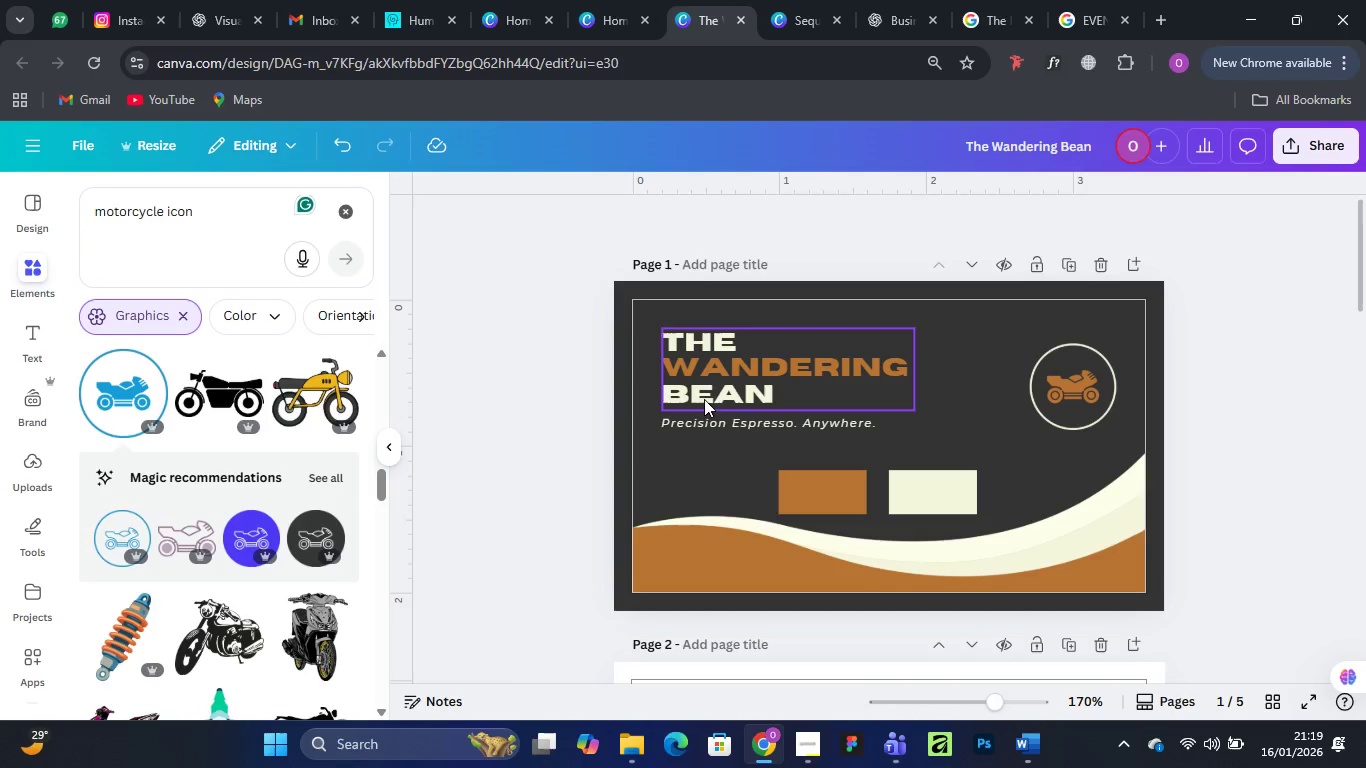 
wait(7.27)
 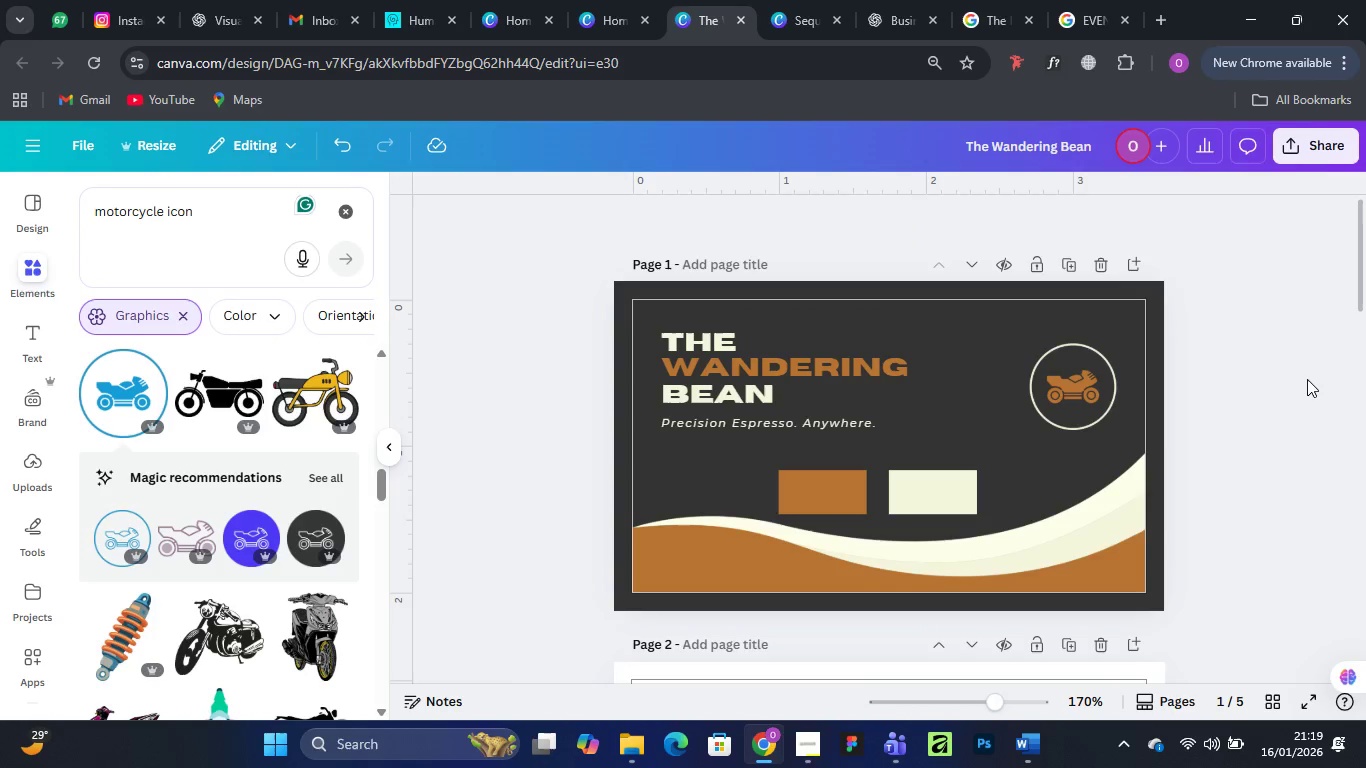 
left_click([1282, 377])
 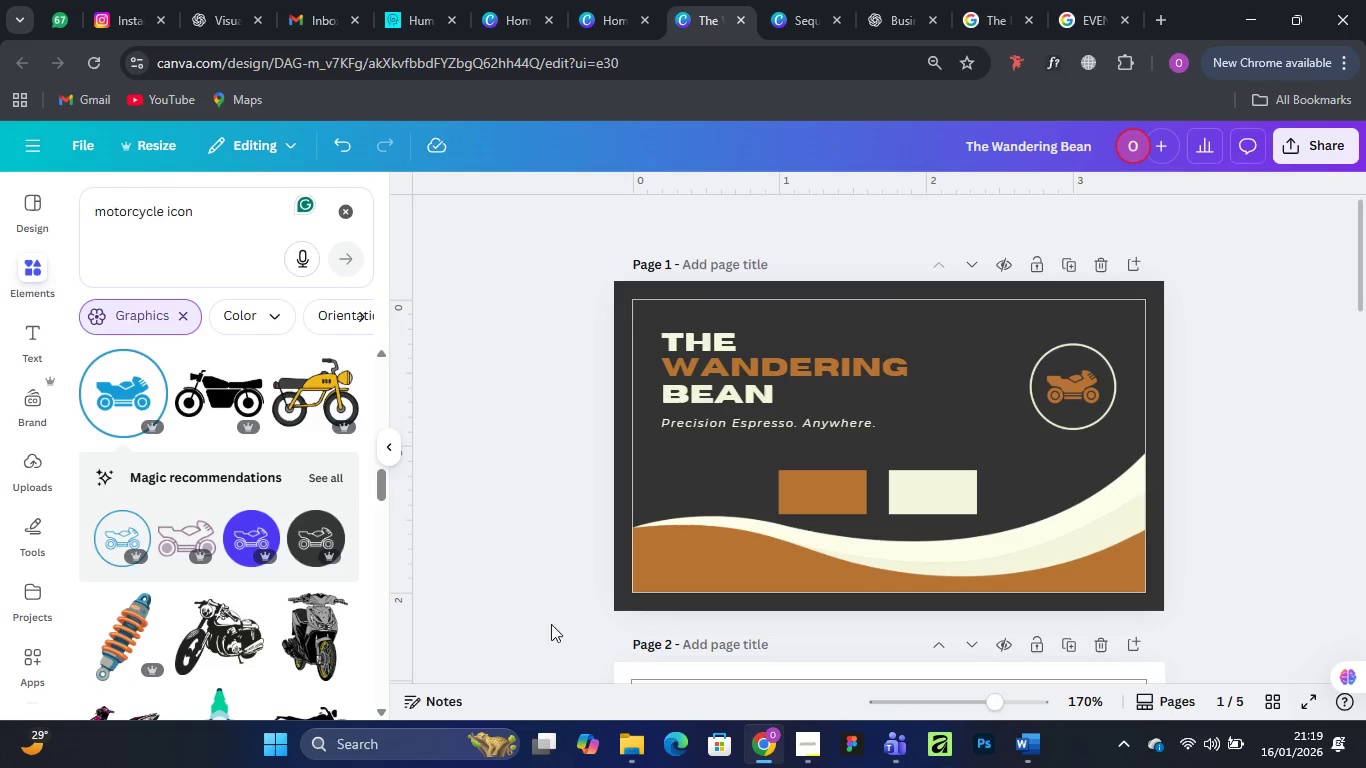 
wait(5.11)
 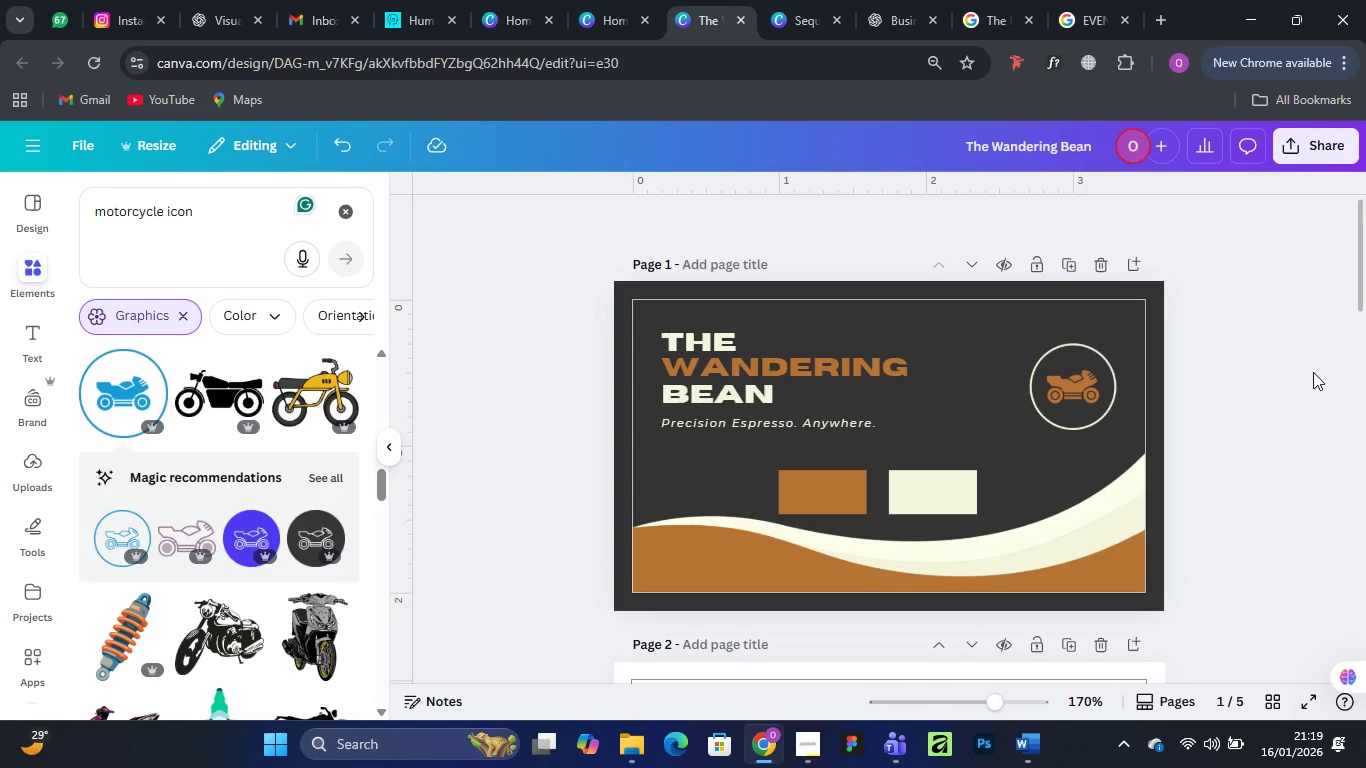 
left_click_drag(start_coordinate=[1069, 388], to_coordinate=[1066, 379])
 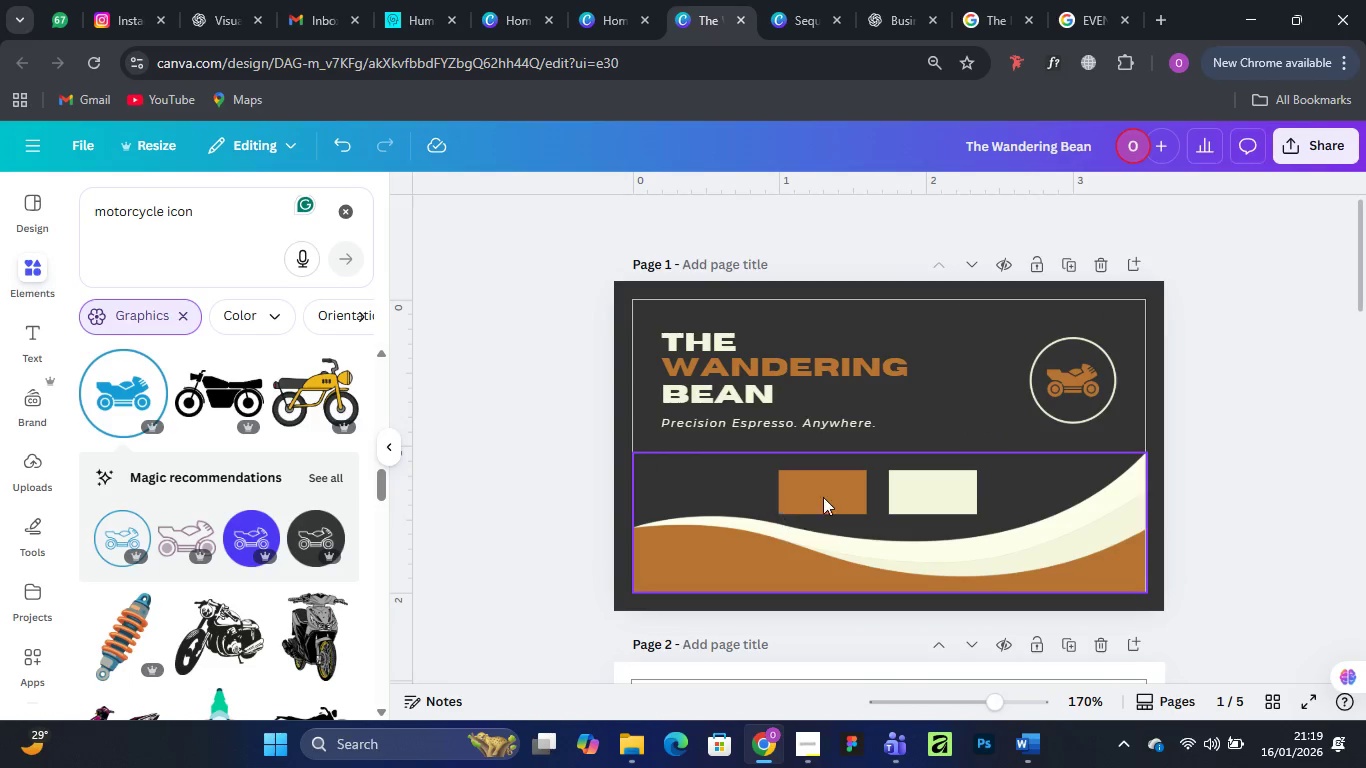 
mouse_move([939, 478])
 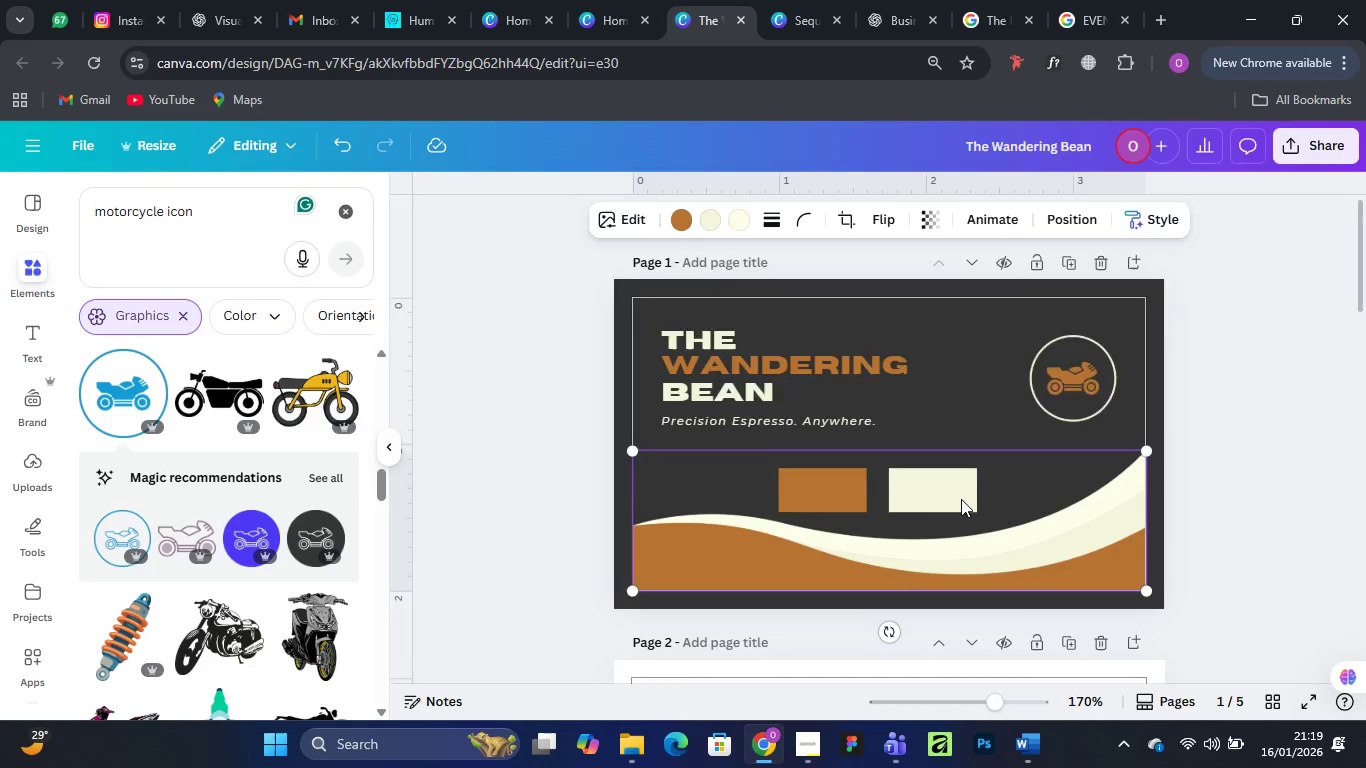 
scroll: coordinate [963, 491], scroll_direction: up, amount: 1.0
 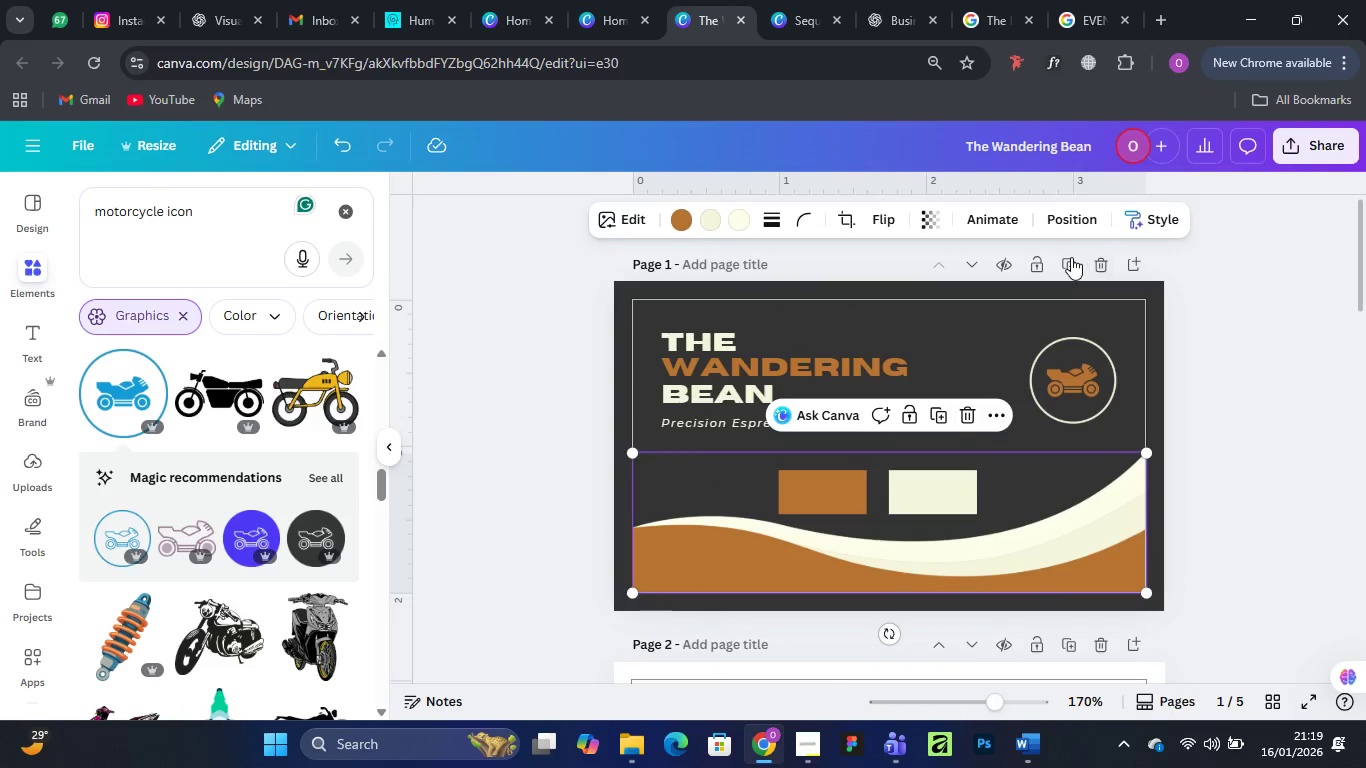 
left_click([1070, 257])
 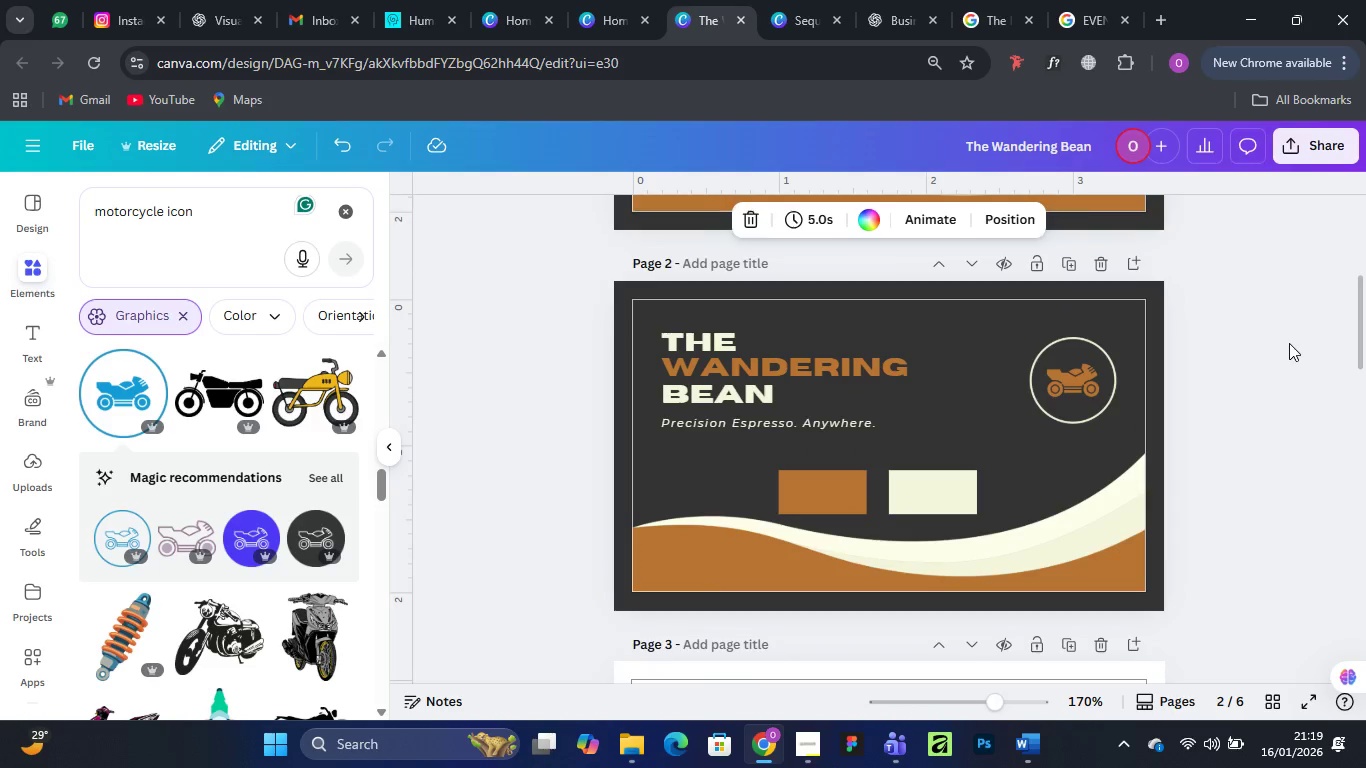 
scroll: coordinate [887, 423], scroll_direction: up, amount: 5.0
 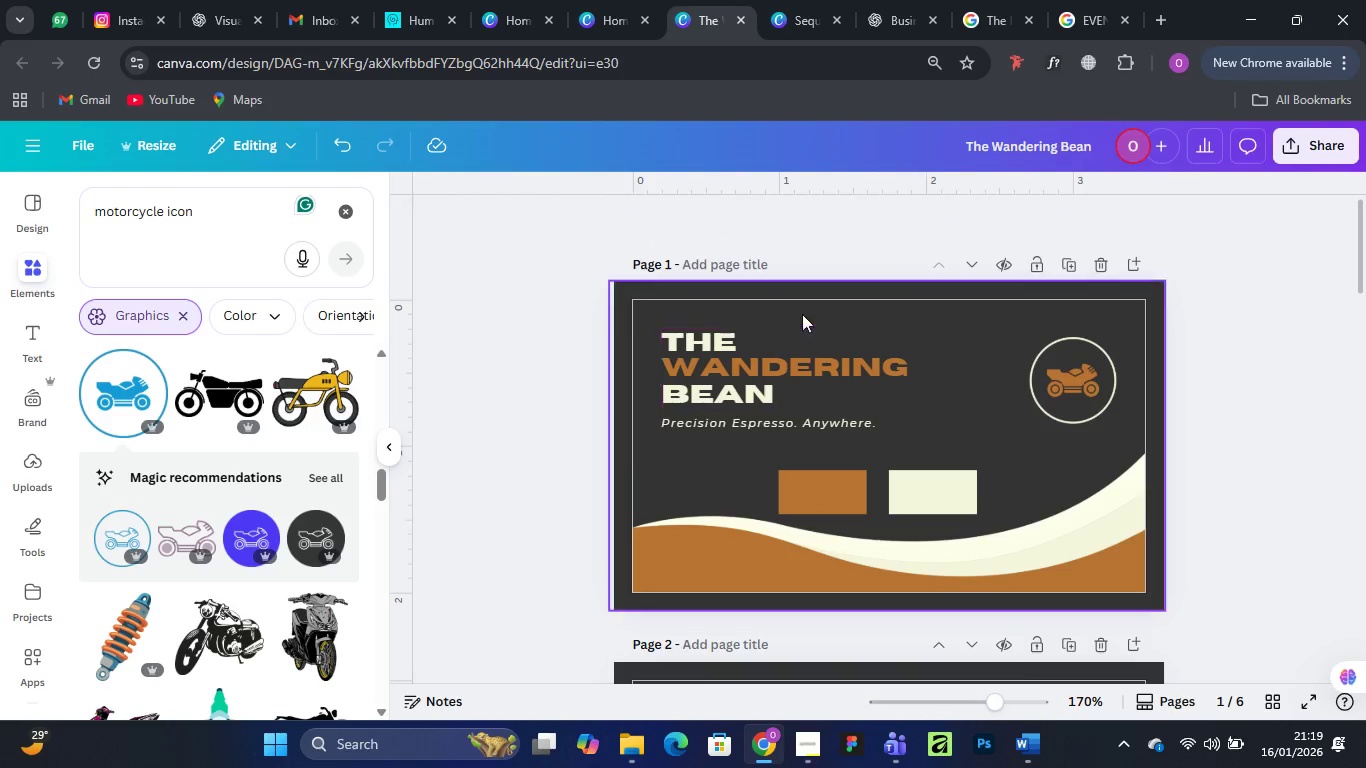 
wait(7.66)
 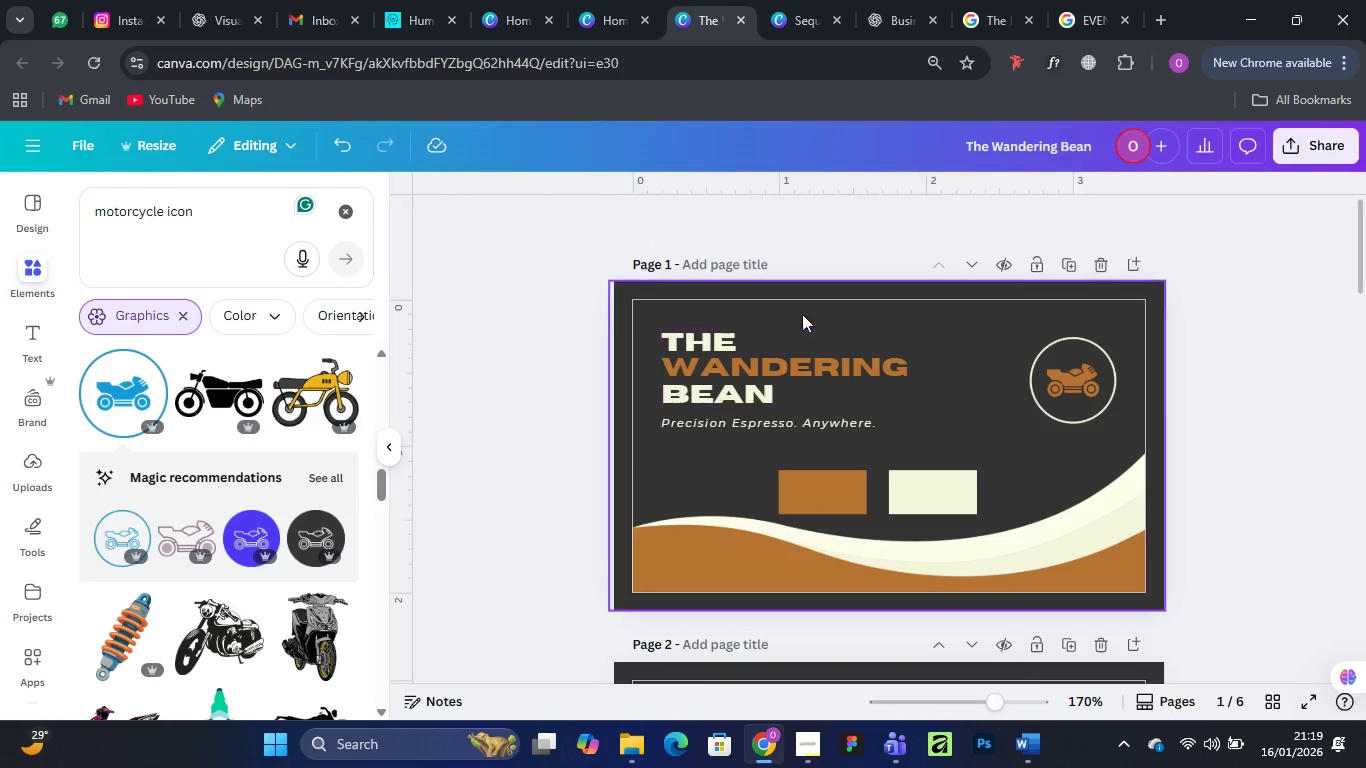 
left_click_drag(start_coordinate=[787, 384], to_coordinate=[899, 390])
 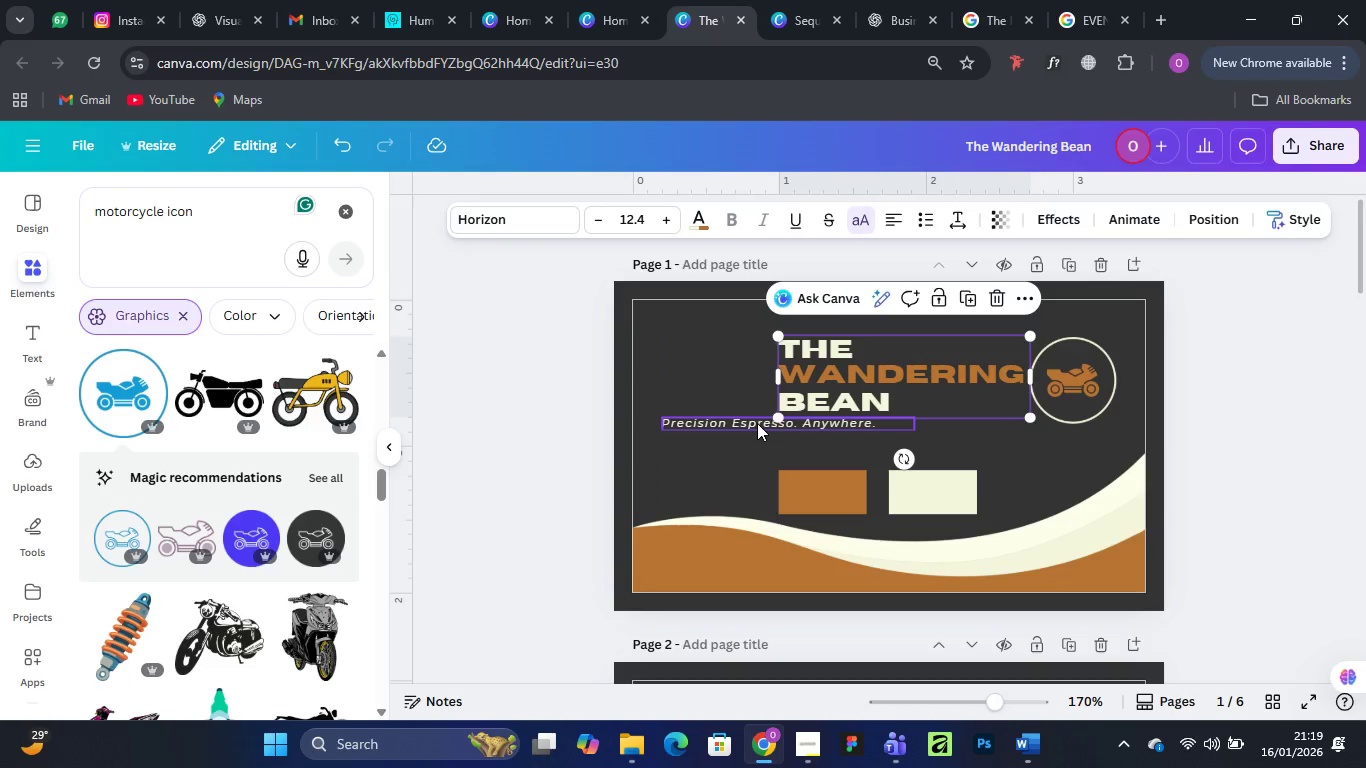 
left_click_drag(start_coordinate=[757, 423], to_coordinate=[859, 435])
 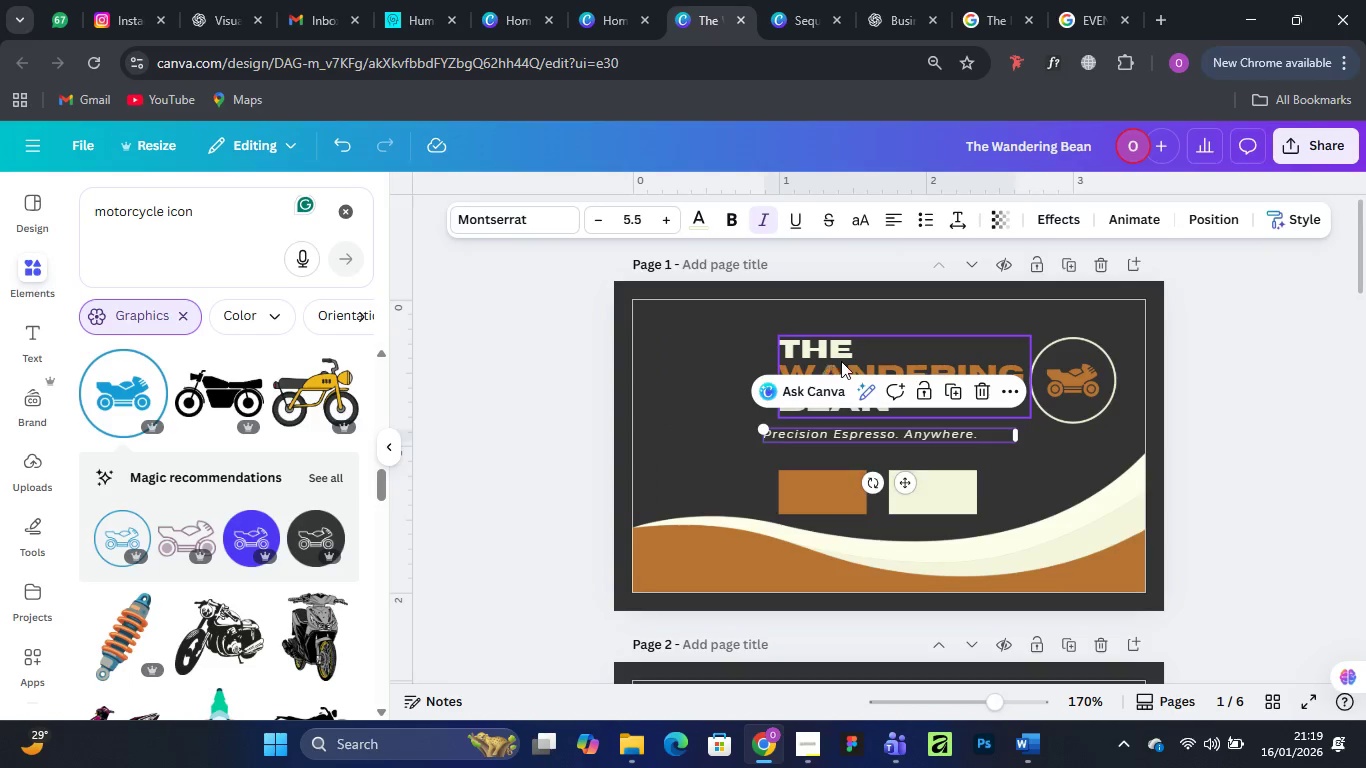 
left_click([842, 359])
 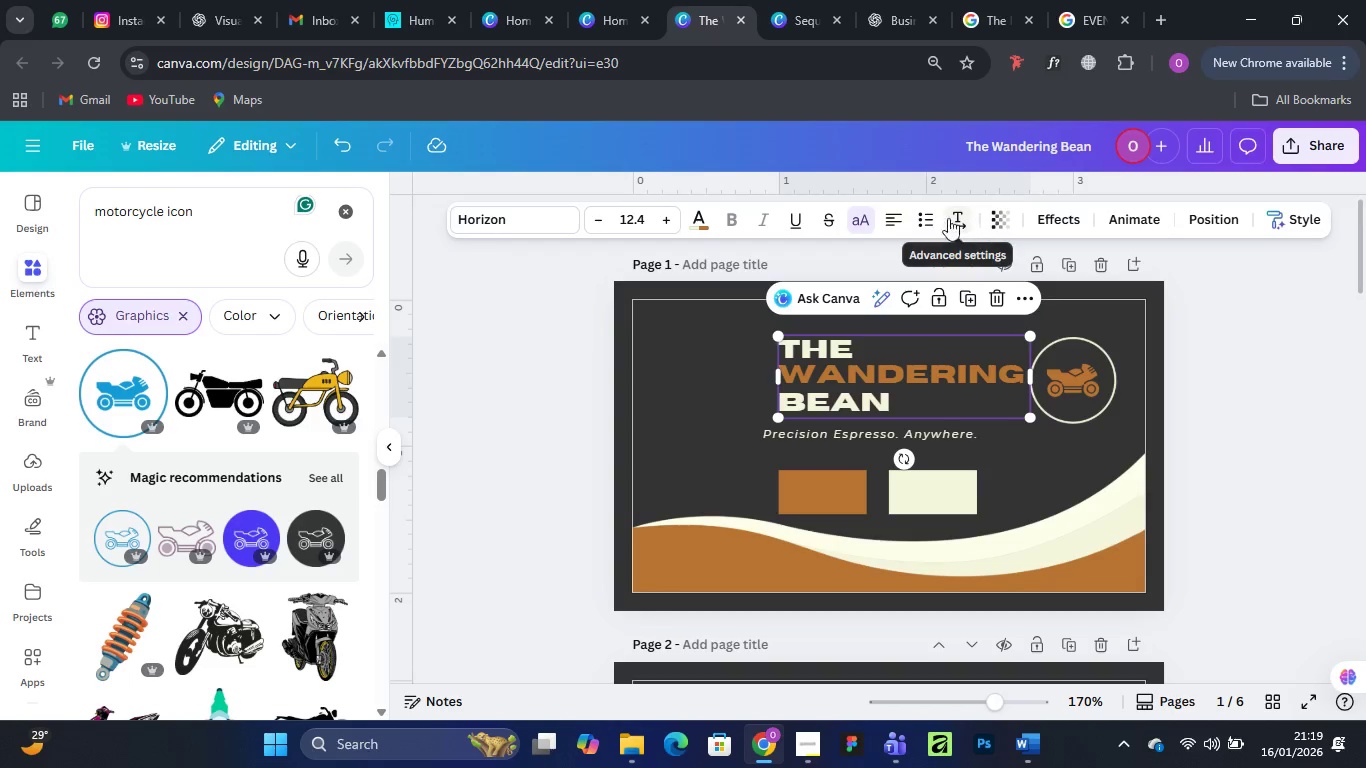 
left_click([891, 218])
 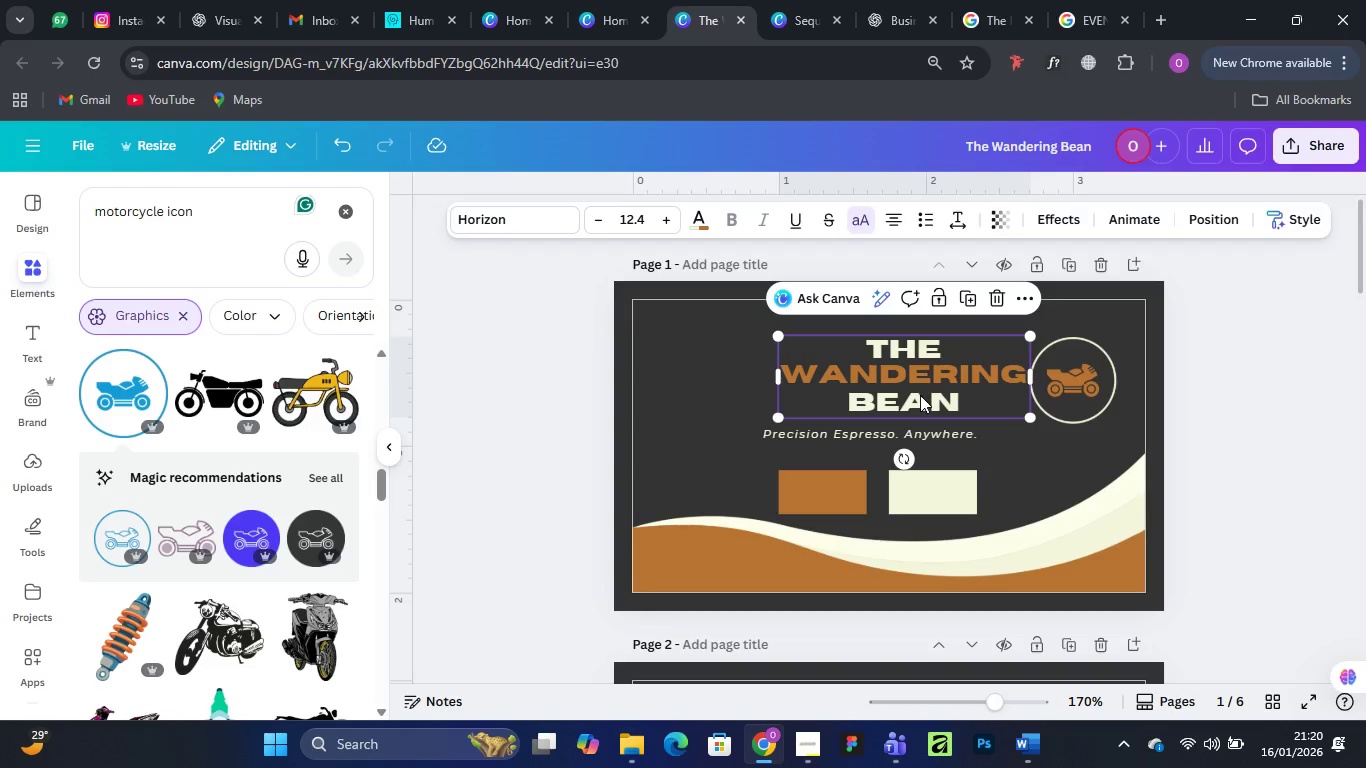 
left_click_drag(start_coordinate=[920, 377], to_coordinate=[902, 385])
 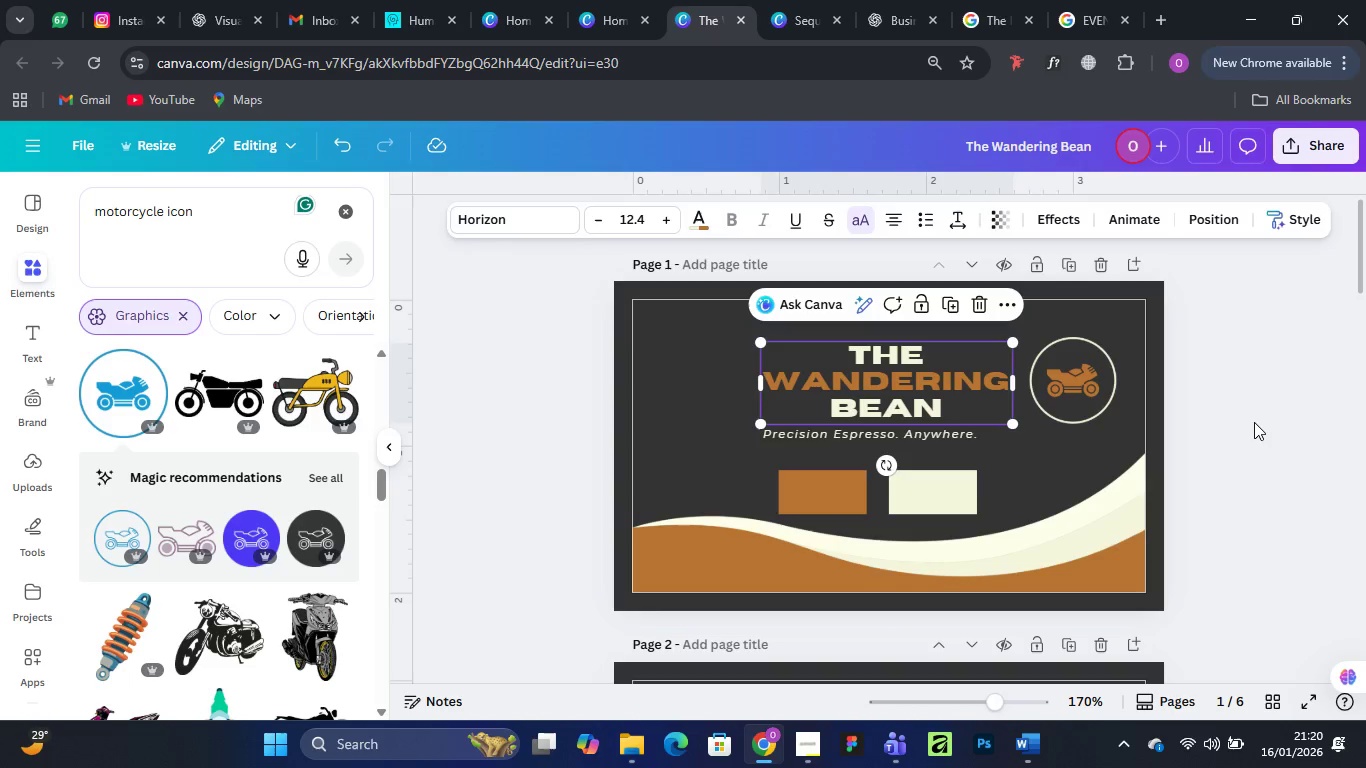 
left_click([1256, 420])
 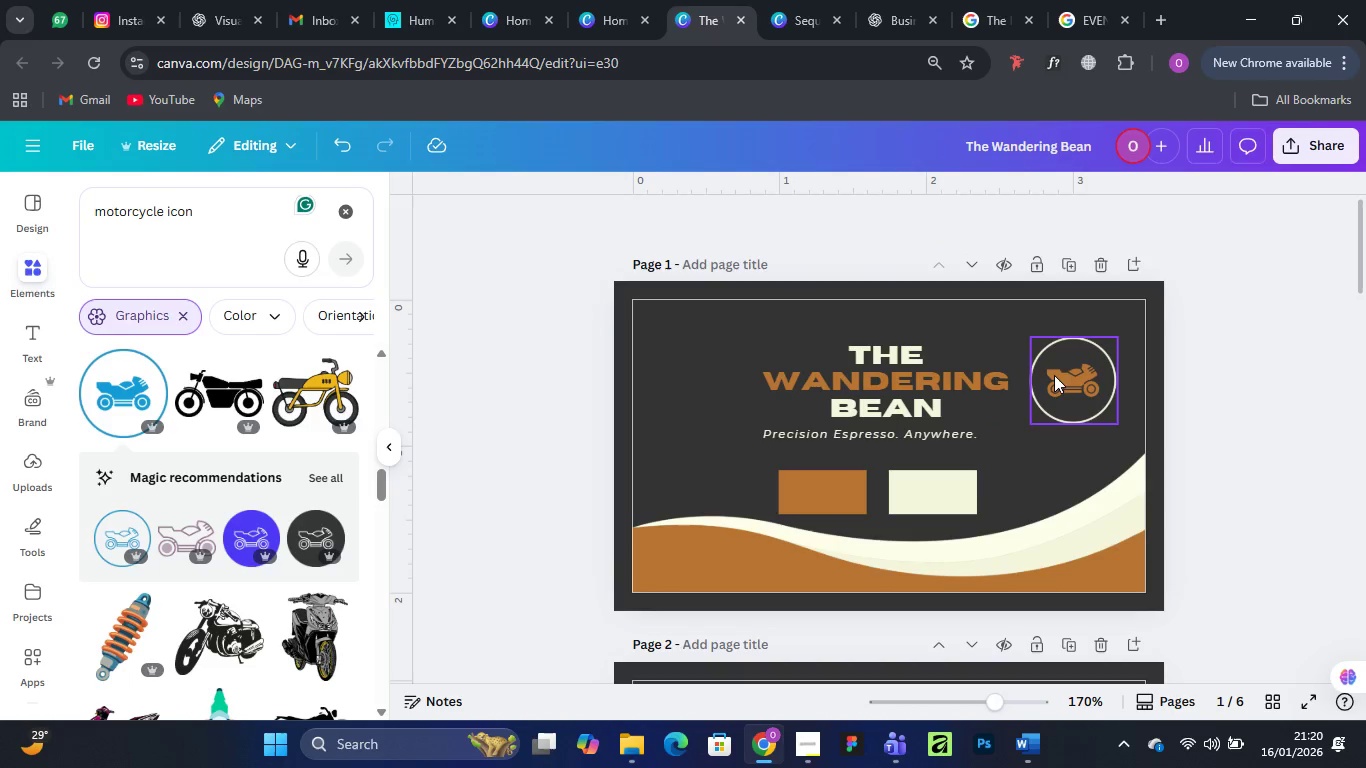 
left_click_drag(start_coordinate=[1070, 383], to_coordinate=[880, 499])
 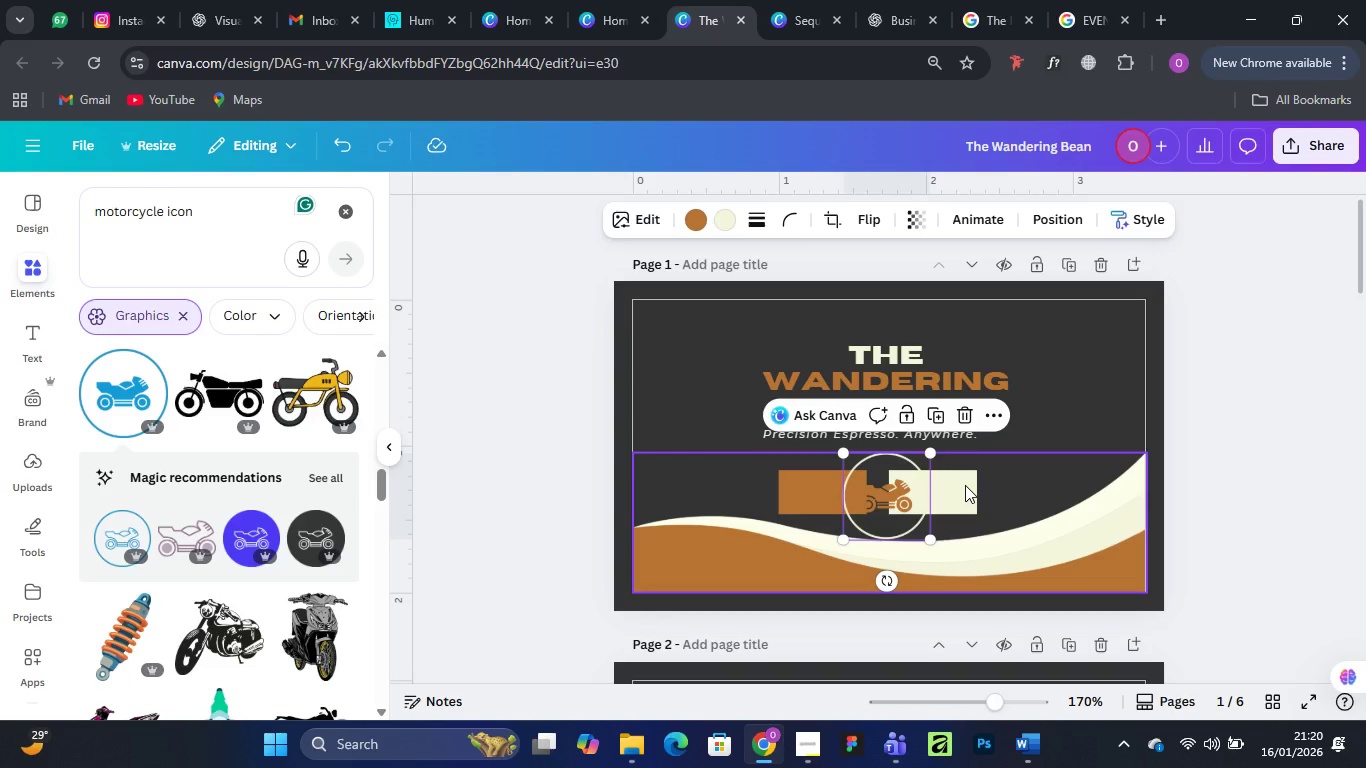 
left_click_drag(start_coordinate=[965, 485], to_coordinate=[956, 538])
 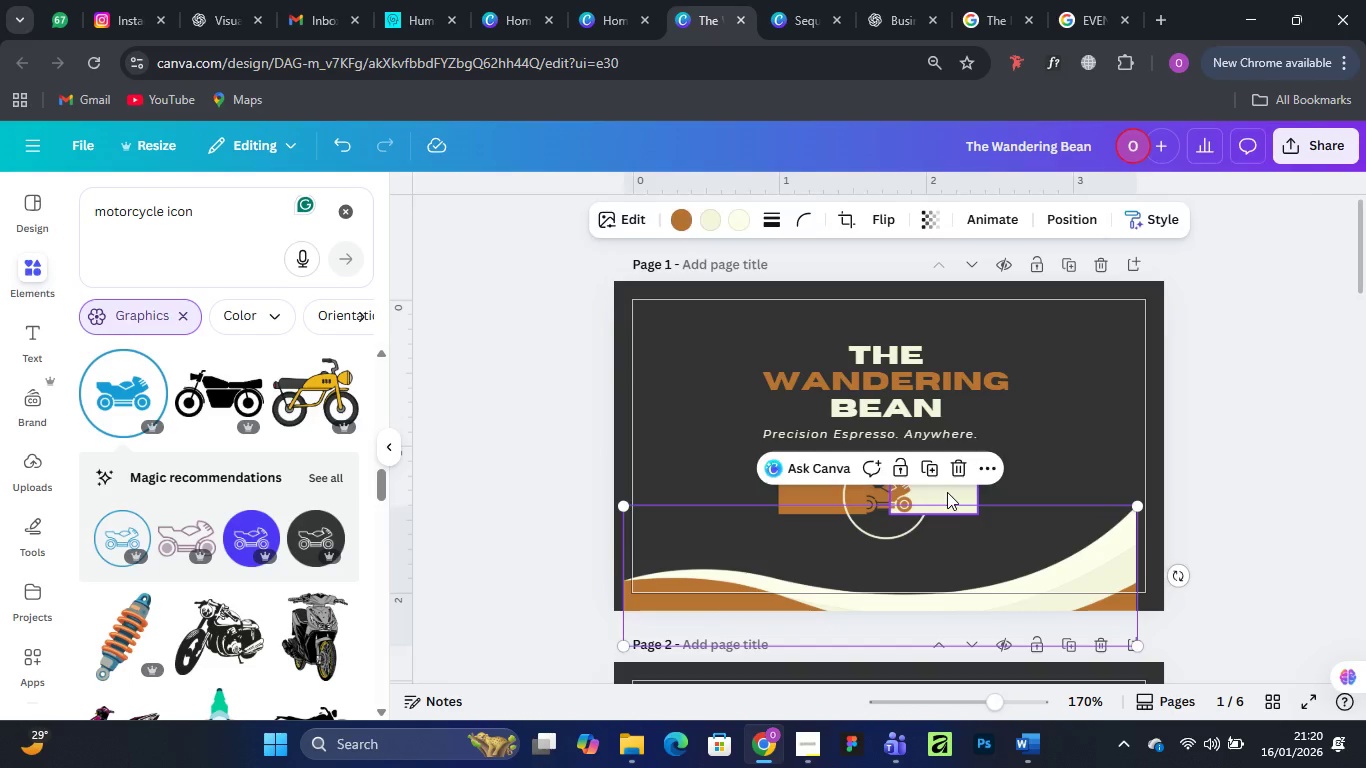 
left_click_drag(start_coordinate=[947, 492], to_coordinate=[1110, 349])
 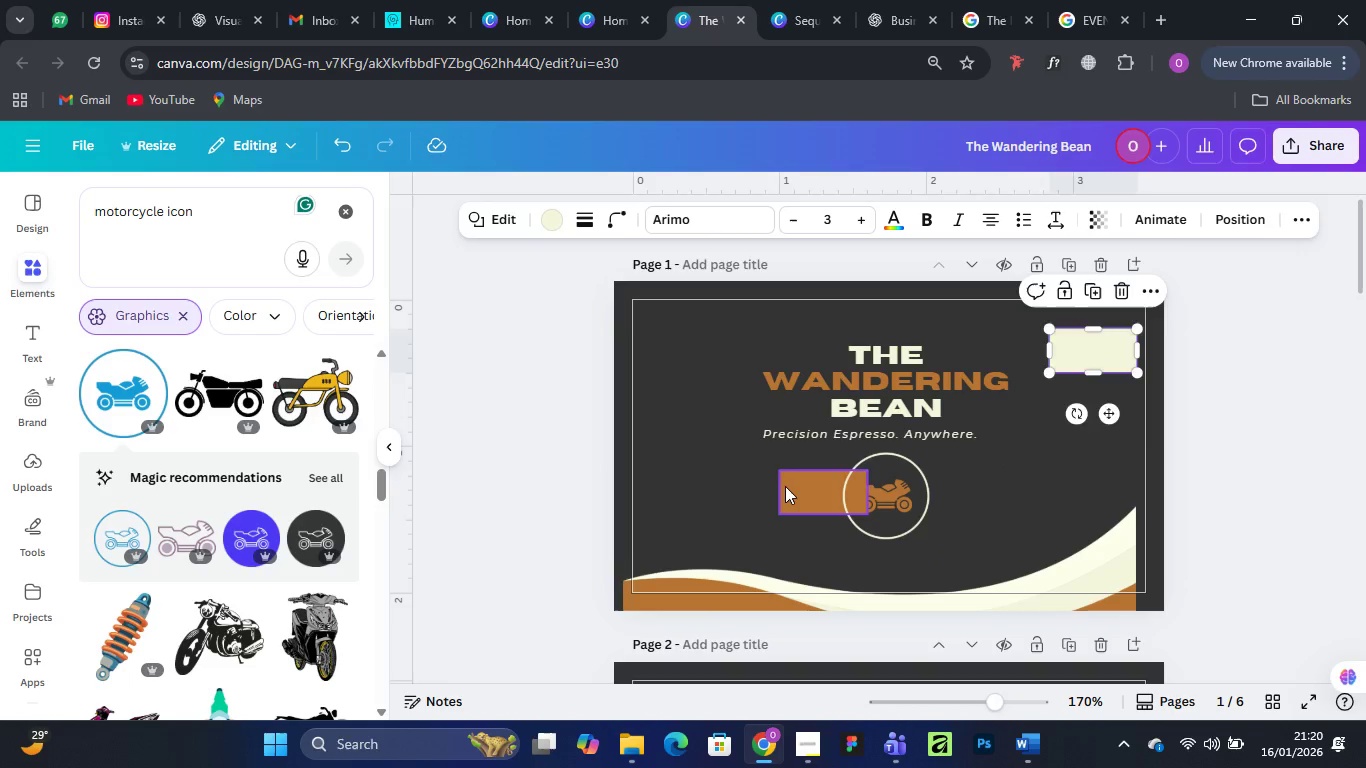 
left_click_drag(start_coordinate=[785, 486], to_coordinate=[646, 354])
 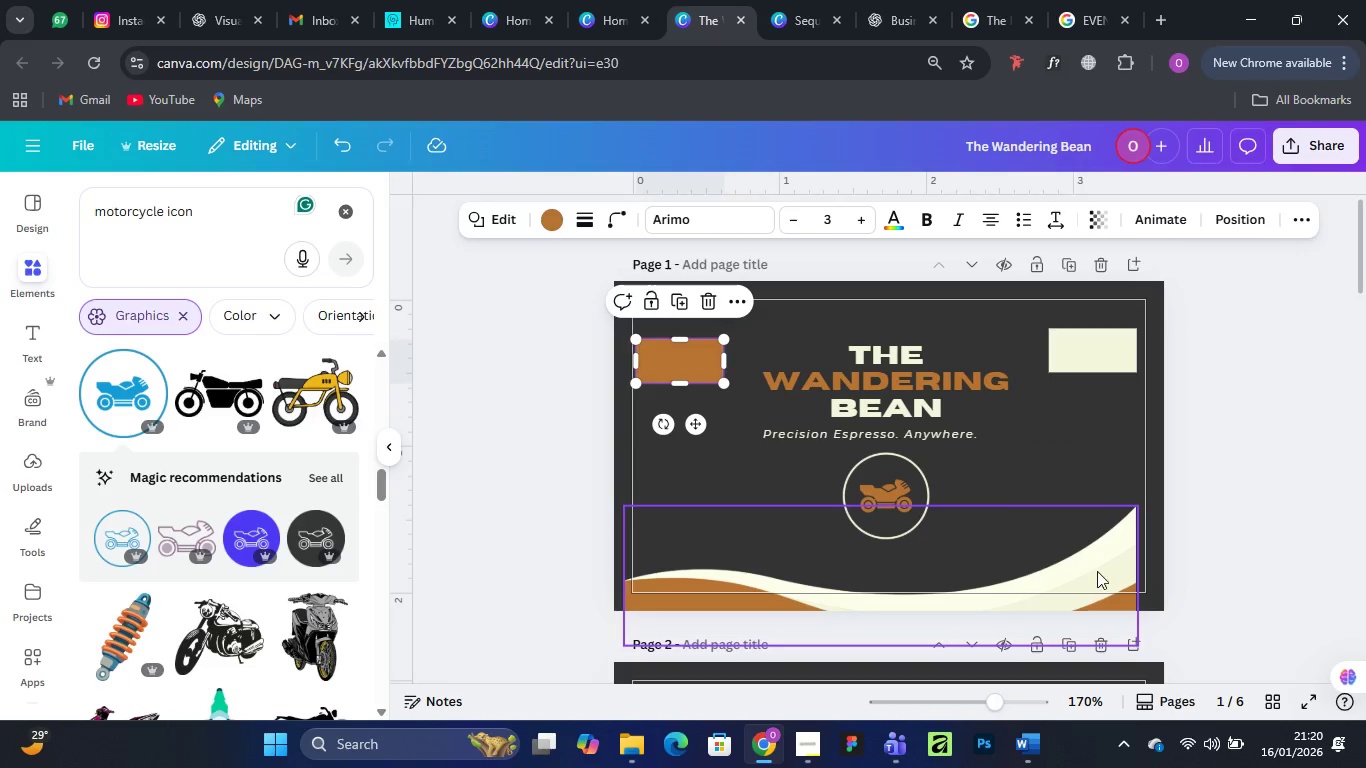 
left_click_drag(start_coordinate=[1099, 571], to_coordinate=[1109, 517])
 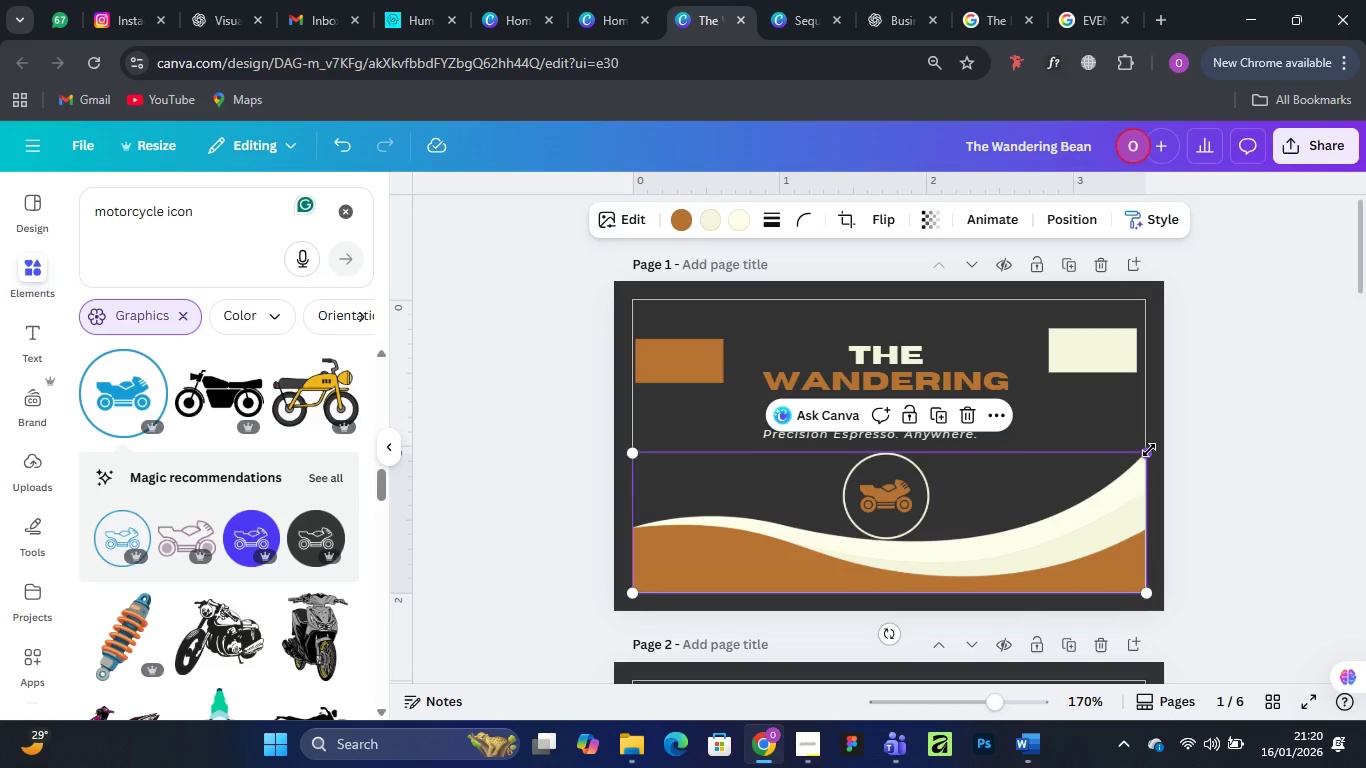 
left_click_drag(start_coordinate=[1149, 450], to_coordinate=[1047, 534])
 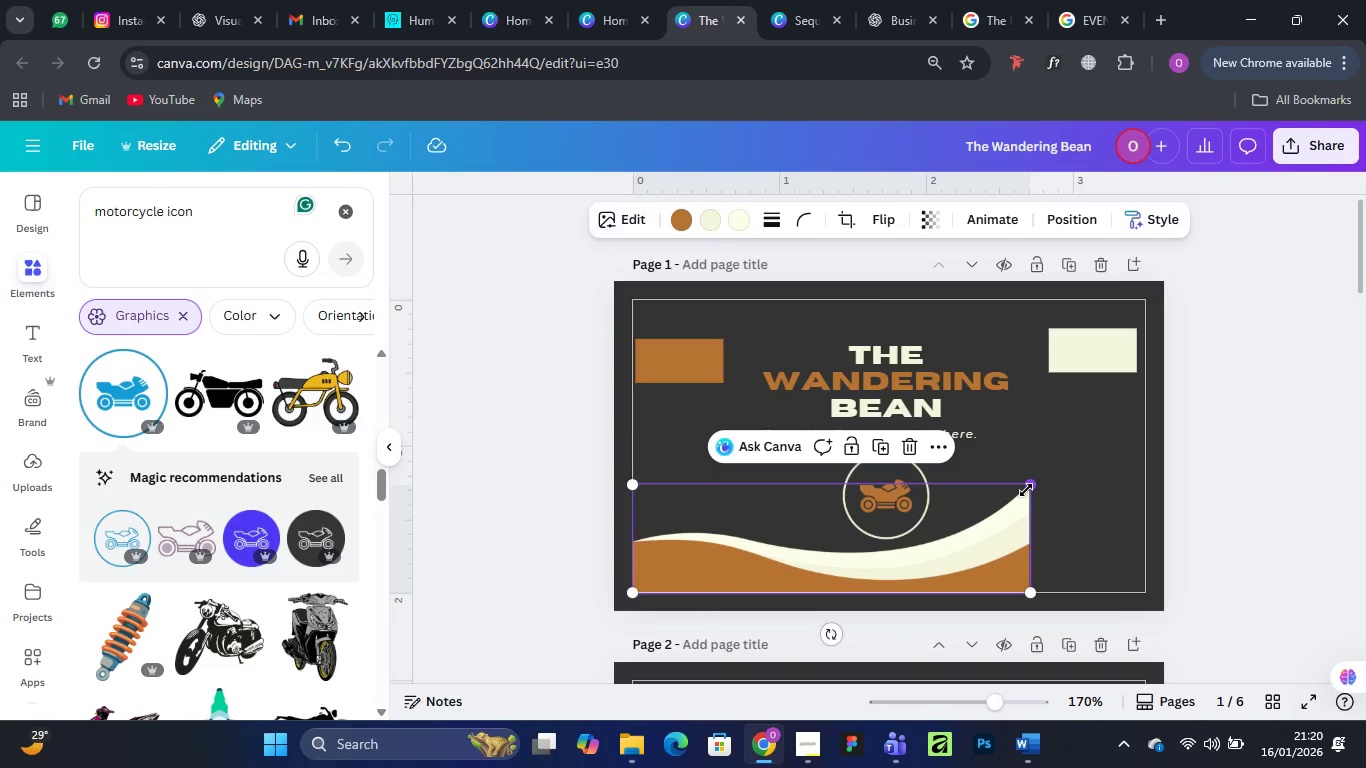 
left_click_drag(start_coordinate=[1026, 490], to_coordinate=[1146, 469])
 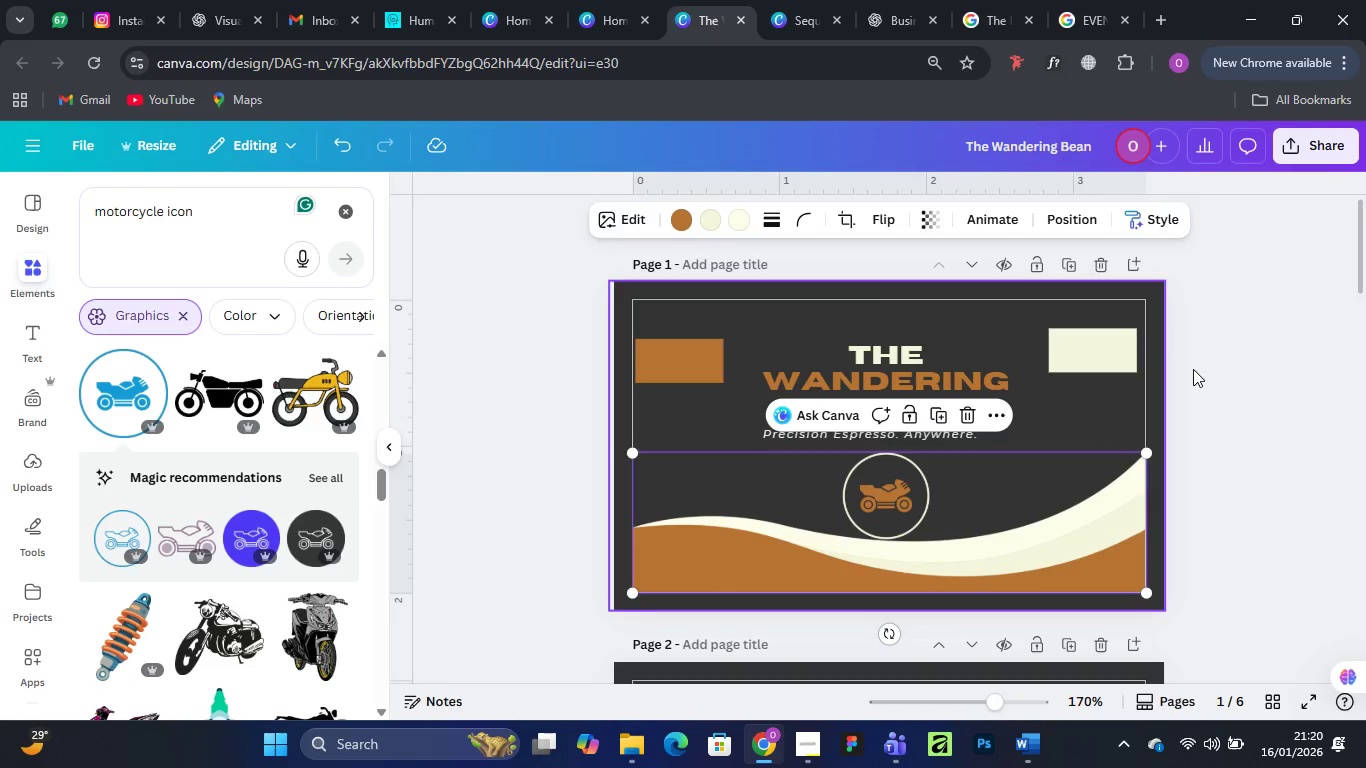 
left_click([1318, 337])
 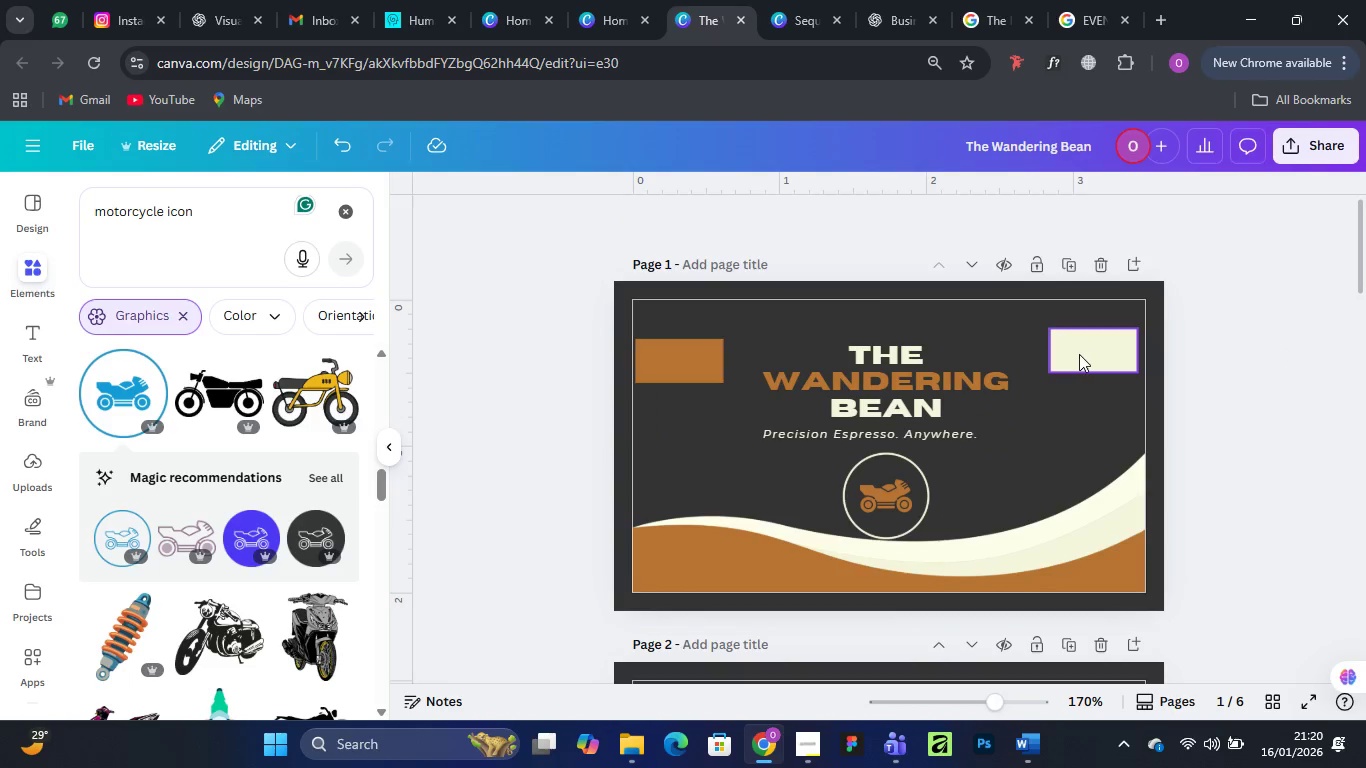 
left_click_drag(start_coordinate=[1073, 354], to_coordinate=[1119, 432])
 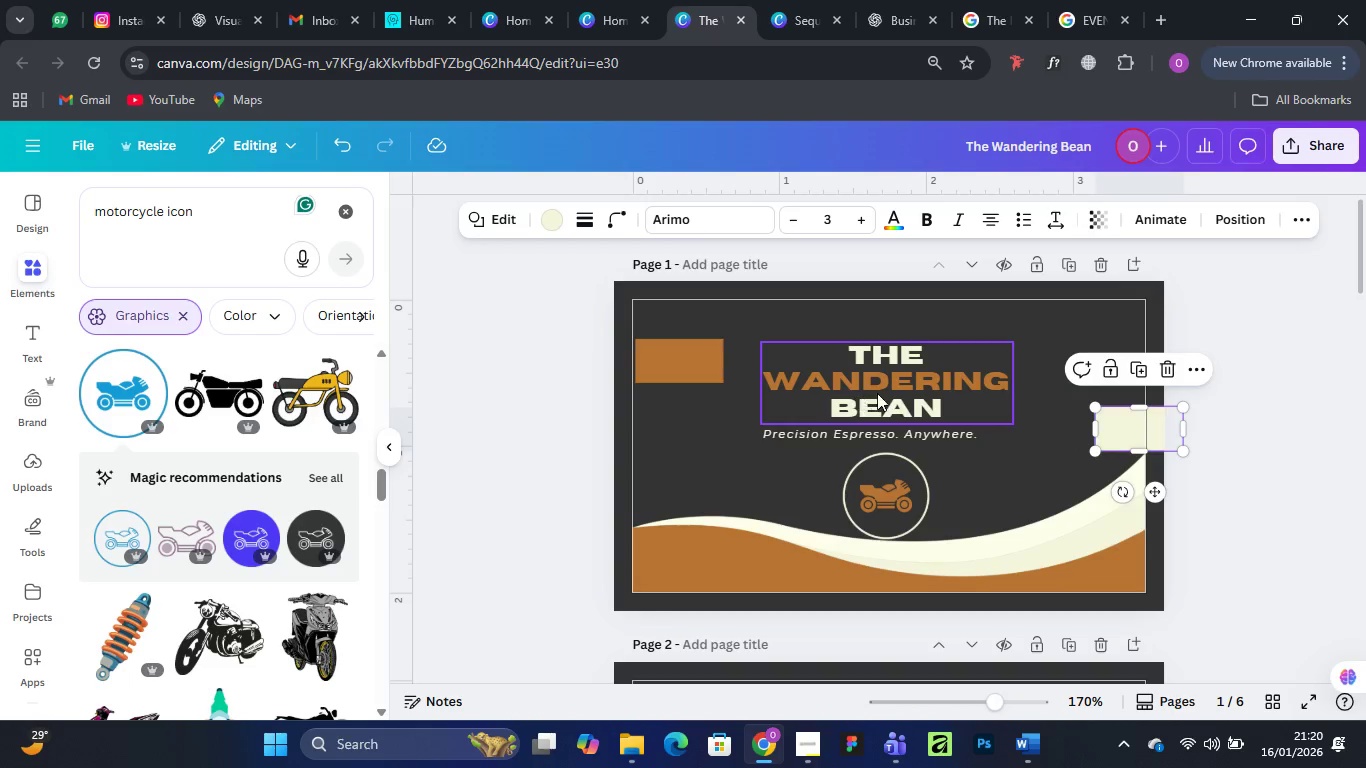 
left_click_drag(start_coordinate=[884, 393], to_coordinate=[887, 375])
 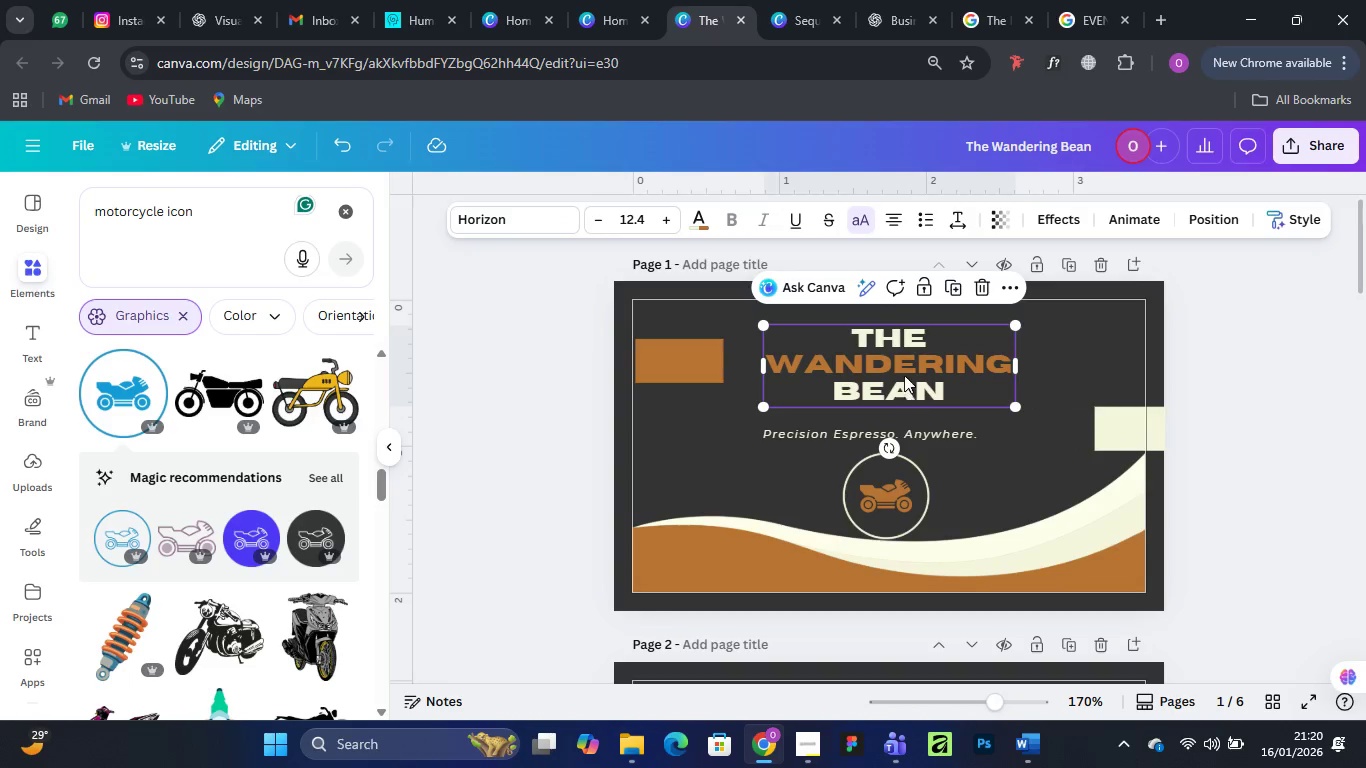 
left_click_drag(start_coordinate=[904, 372], to_coordinate=[897, 371])
 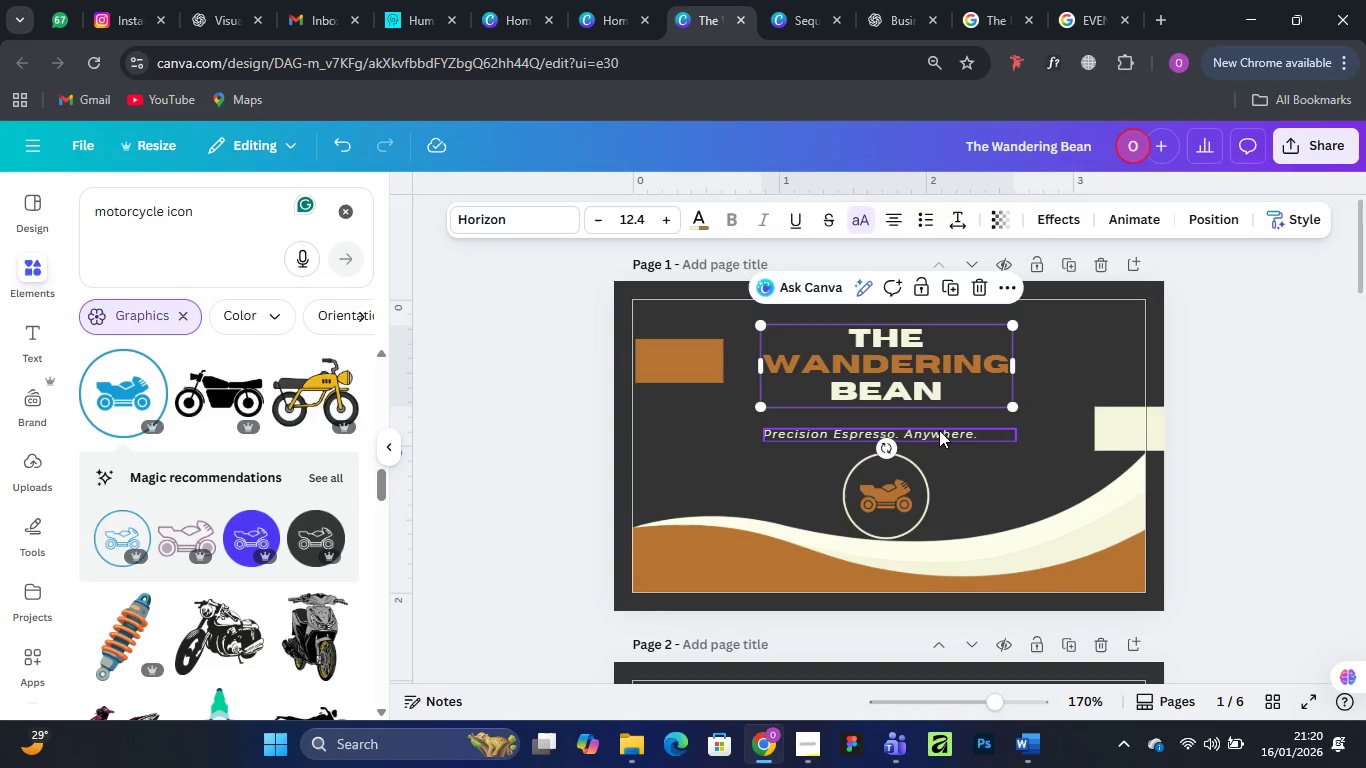 
left_click_drag(start_coordinate=[941, 430], to_coordinate=[943, 420])
 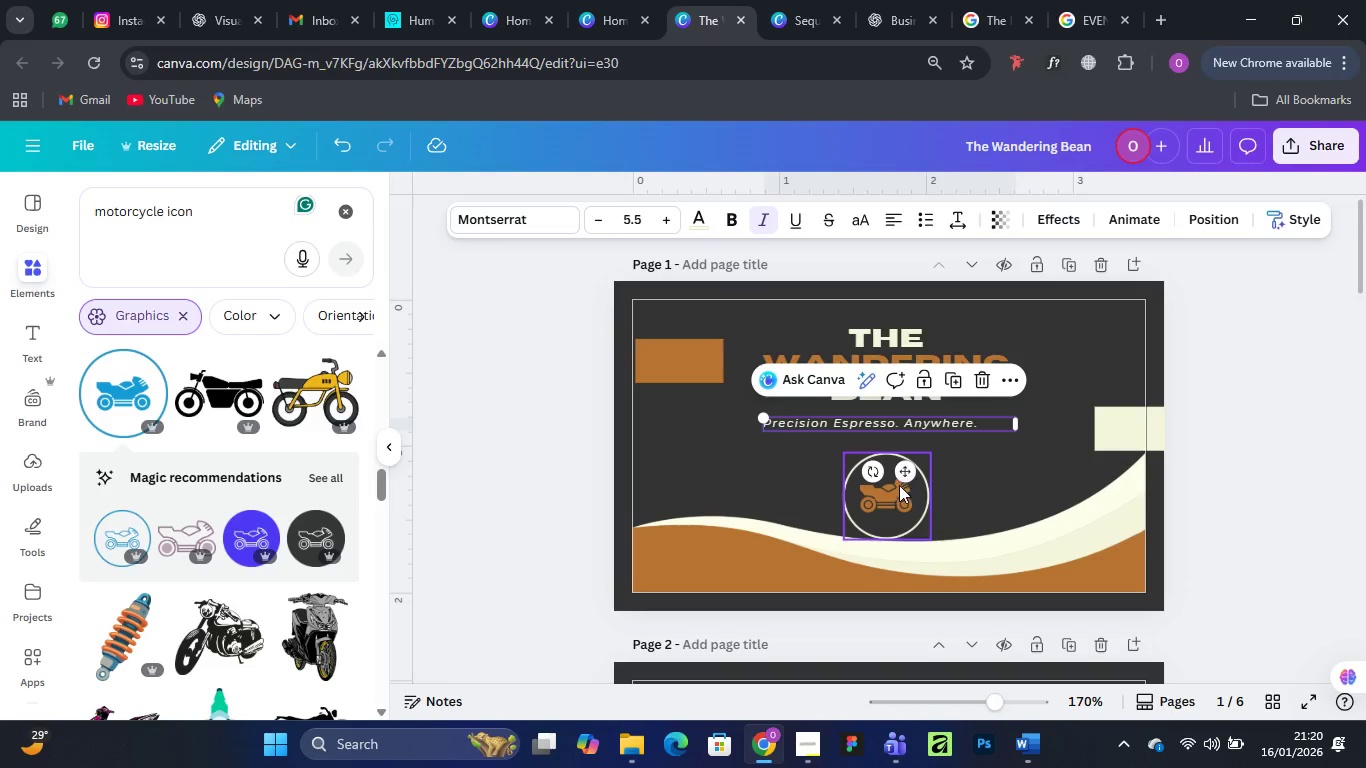 
left_click_drag(start_coordinate=[897, 487], to_coordinate=[890, 478])
 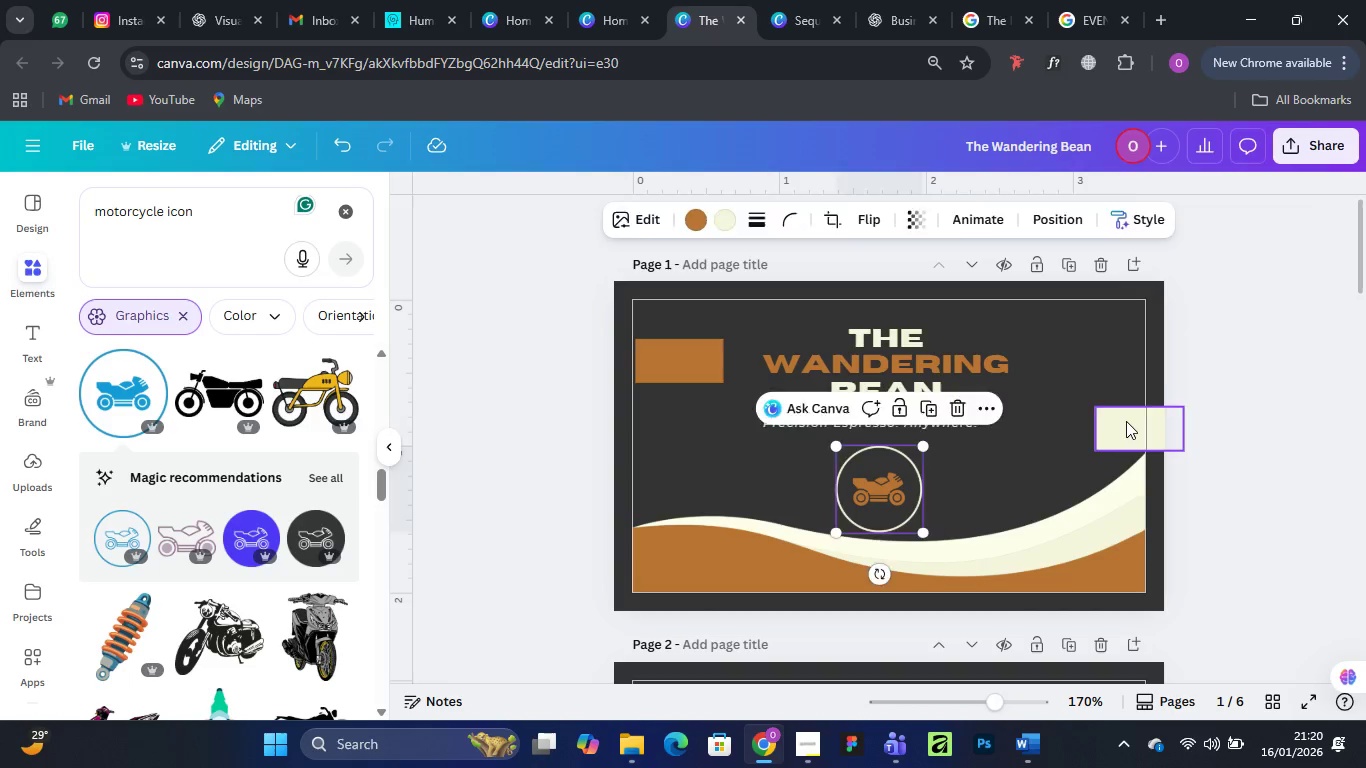 
left_click([1126, 421])
 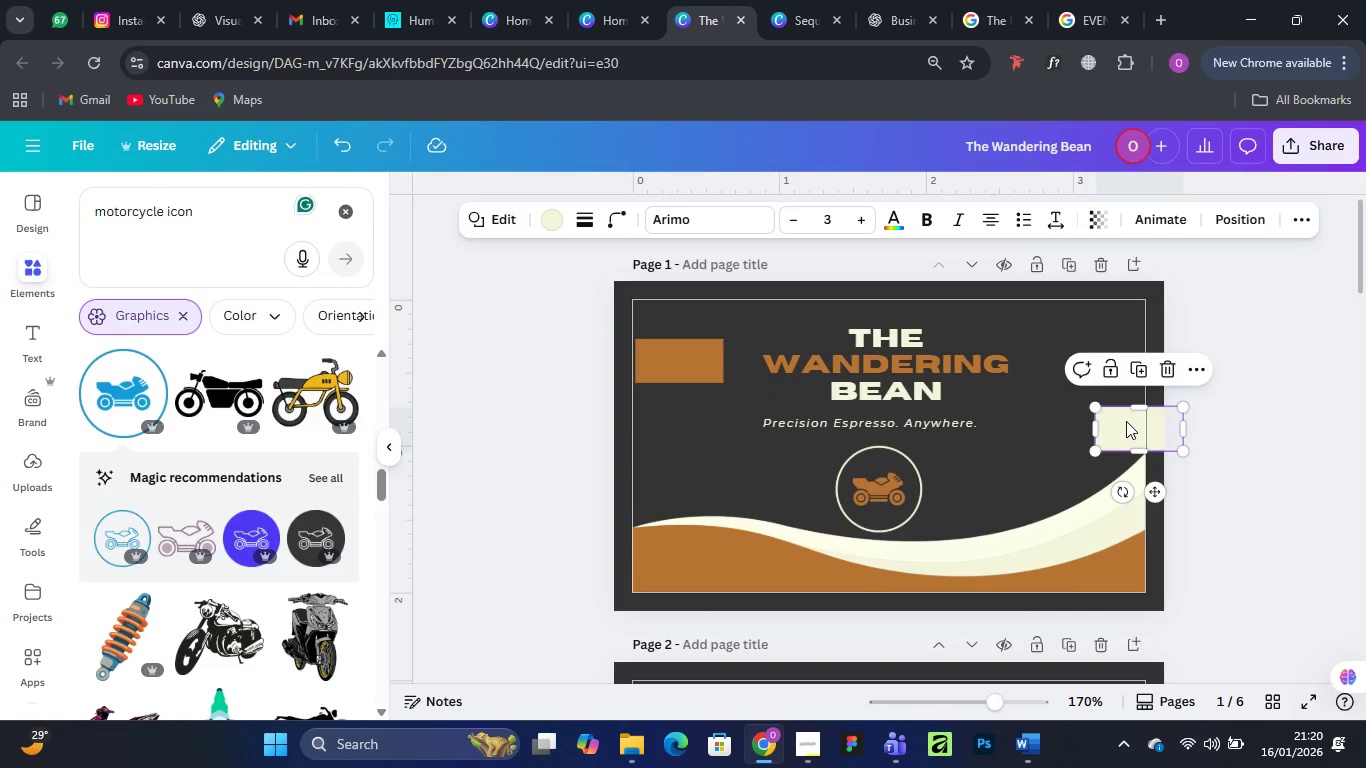 
wait(7.06)
 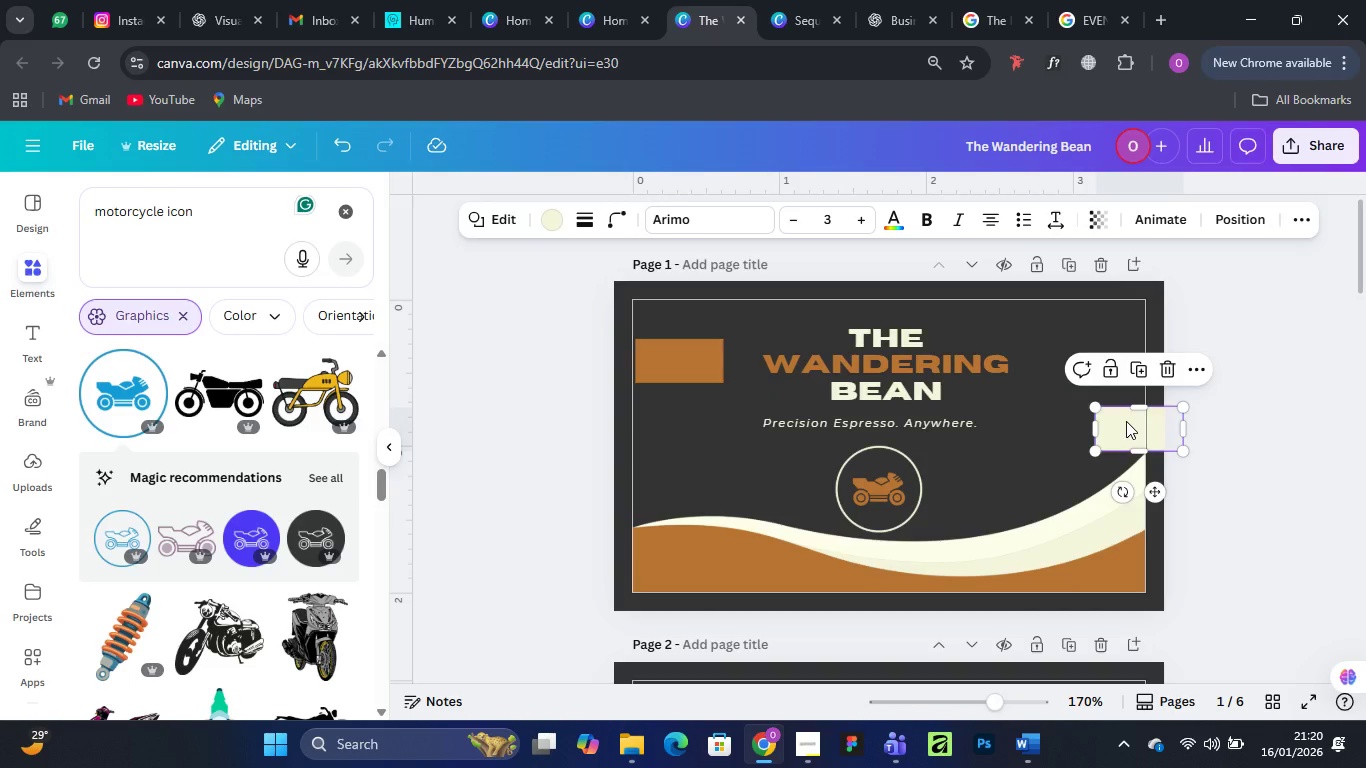 
key(Delete)
 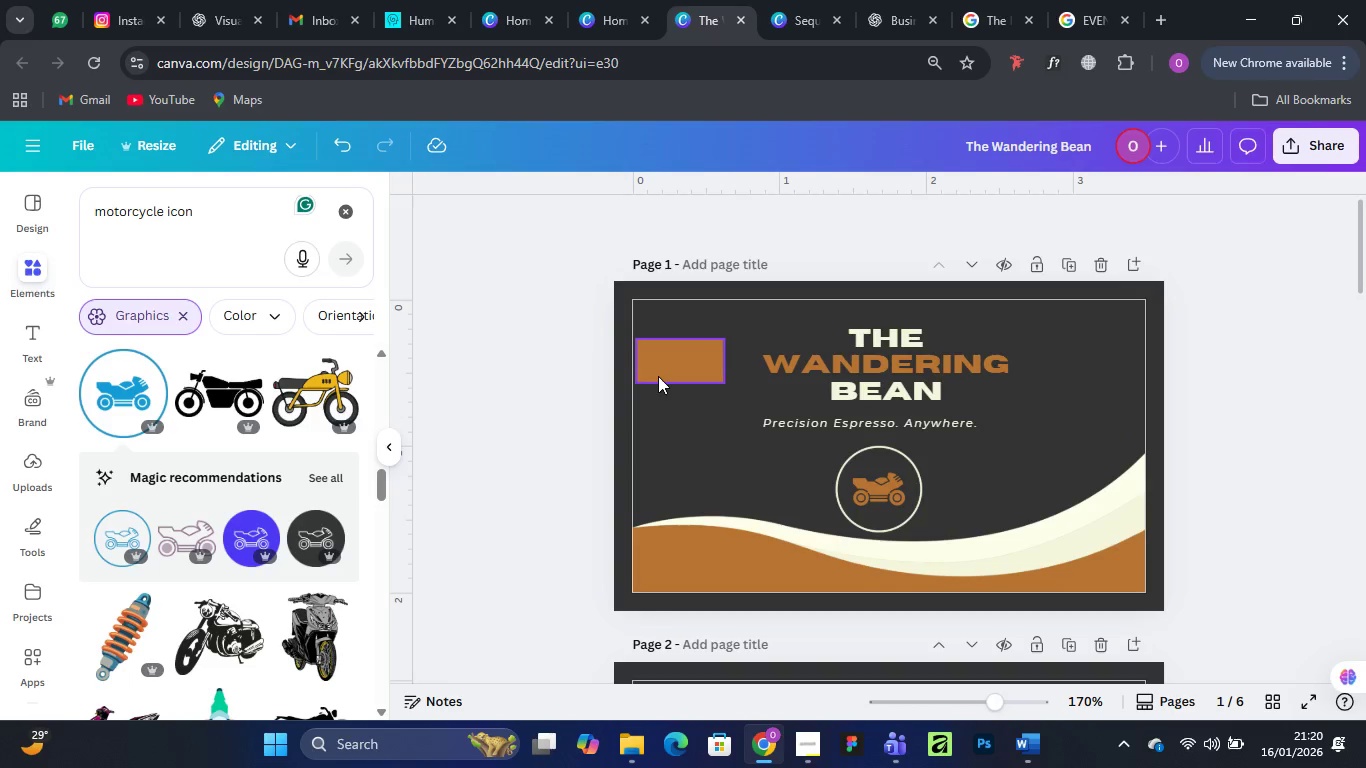 
left_click([664, 373])
 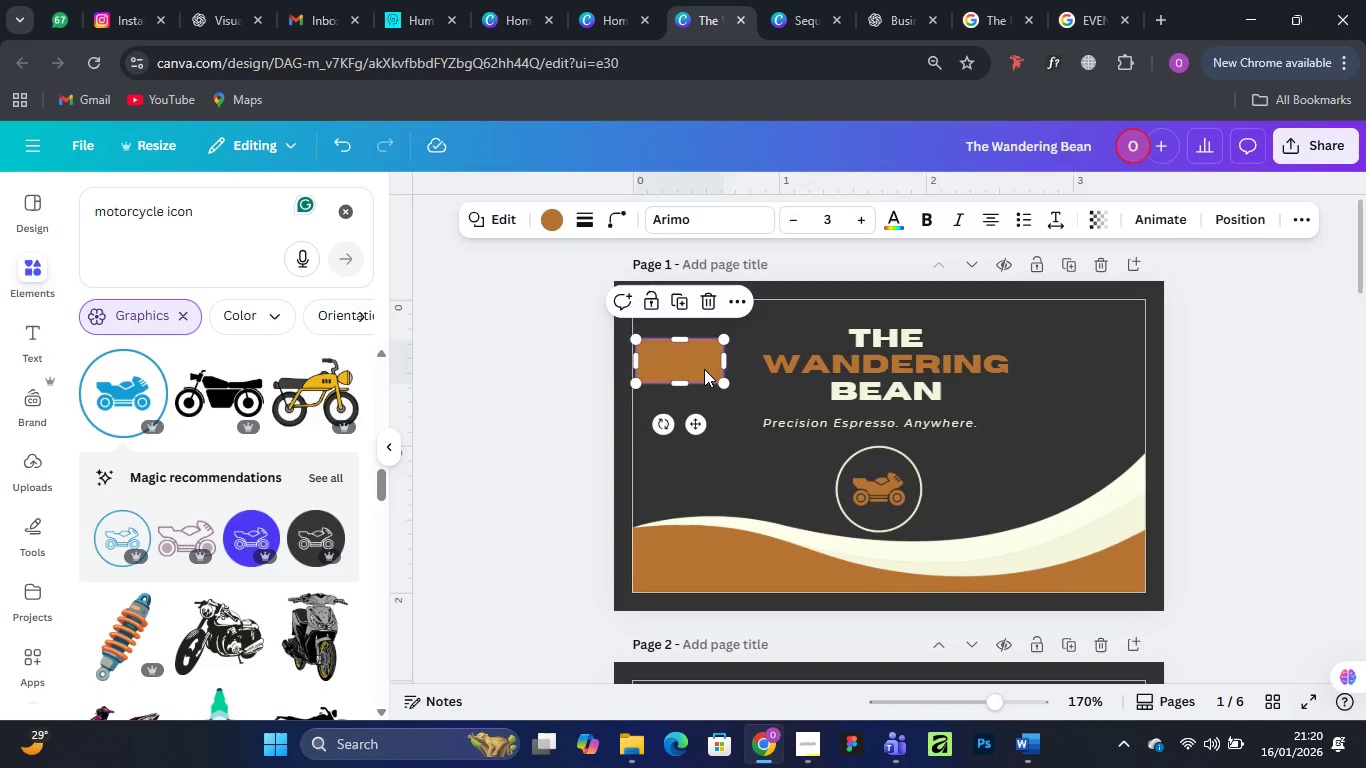 
key(Delete)
 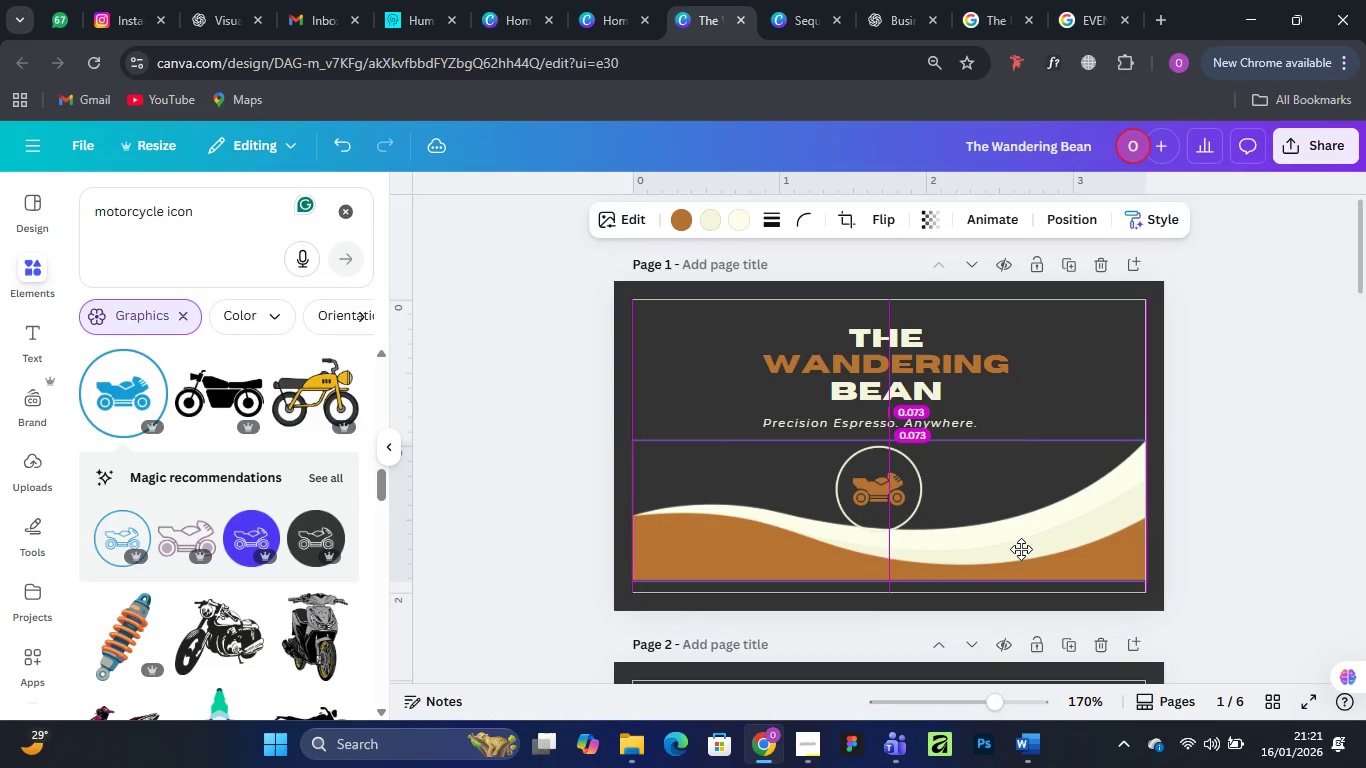 
wait(16.14)
 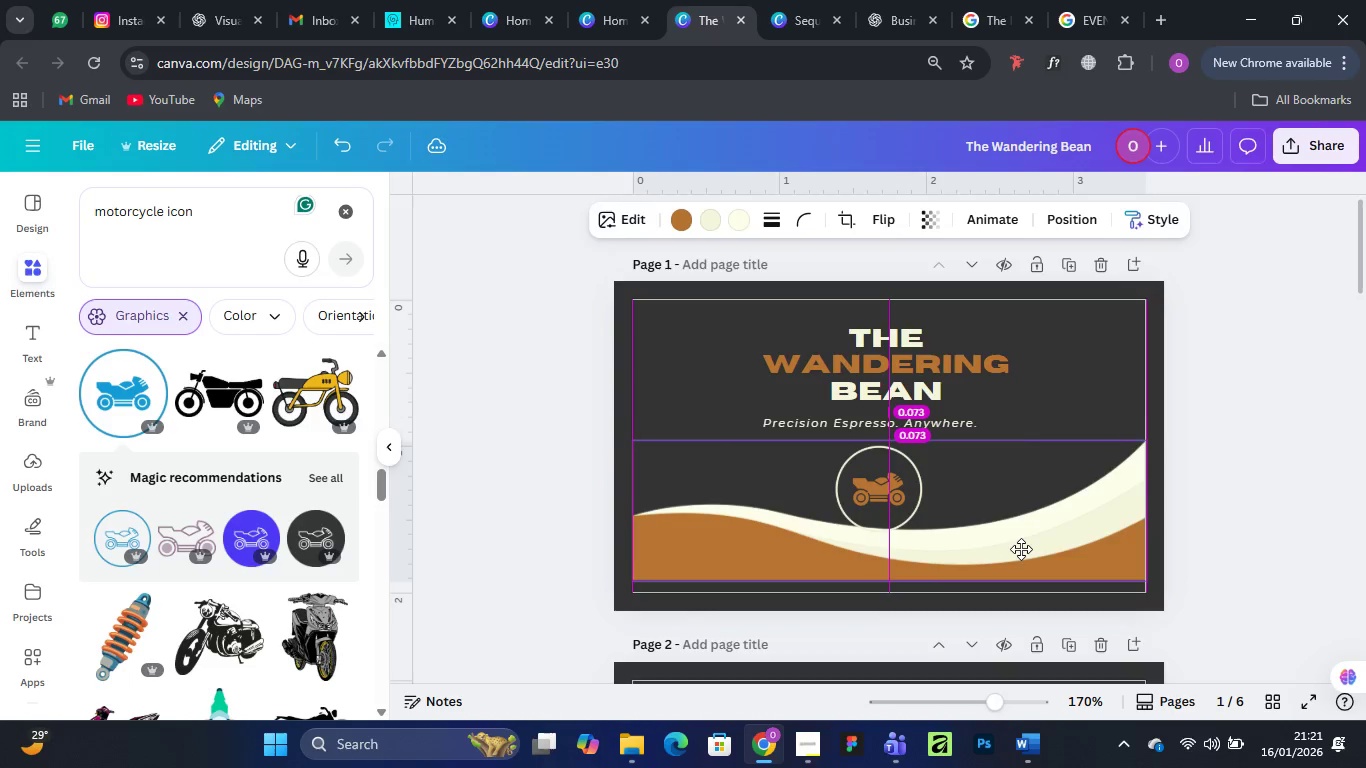 
left_click([347, 220])
 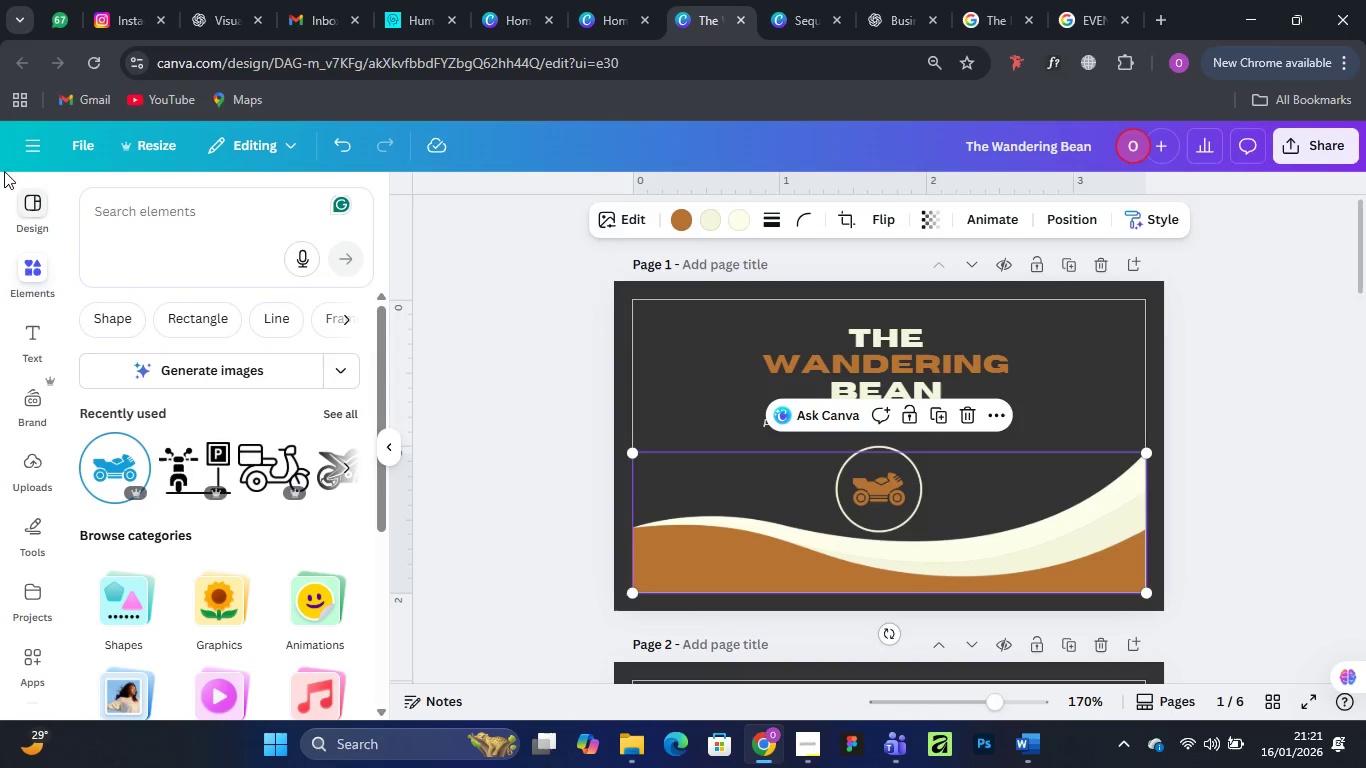 
wait(5.08)
 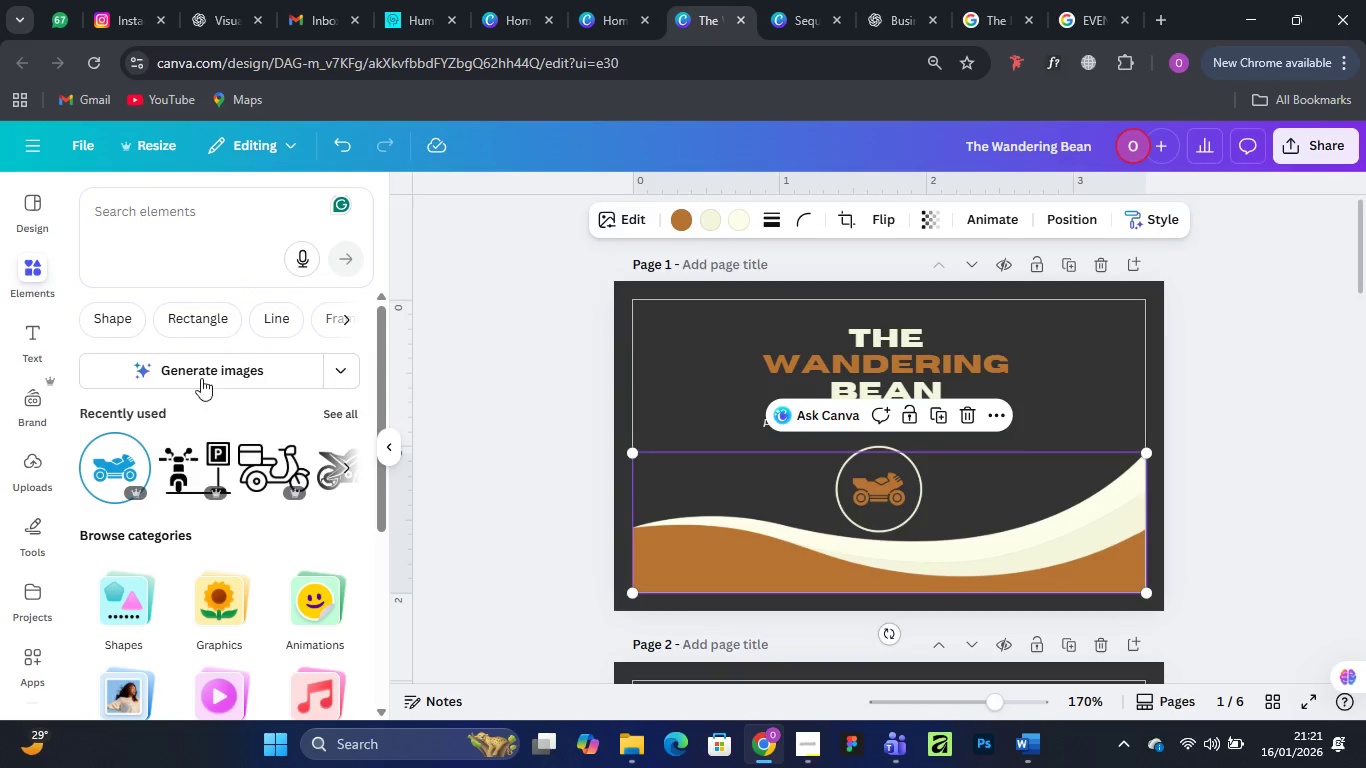 
left_click([32, 200])
 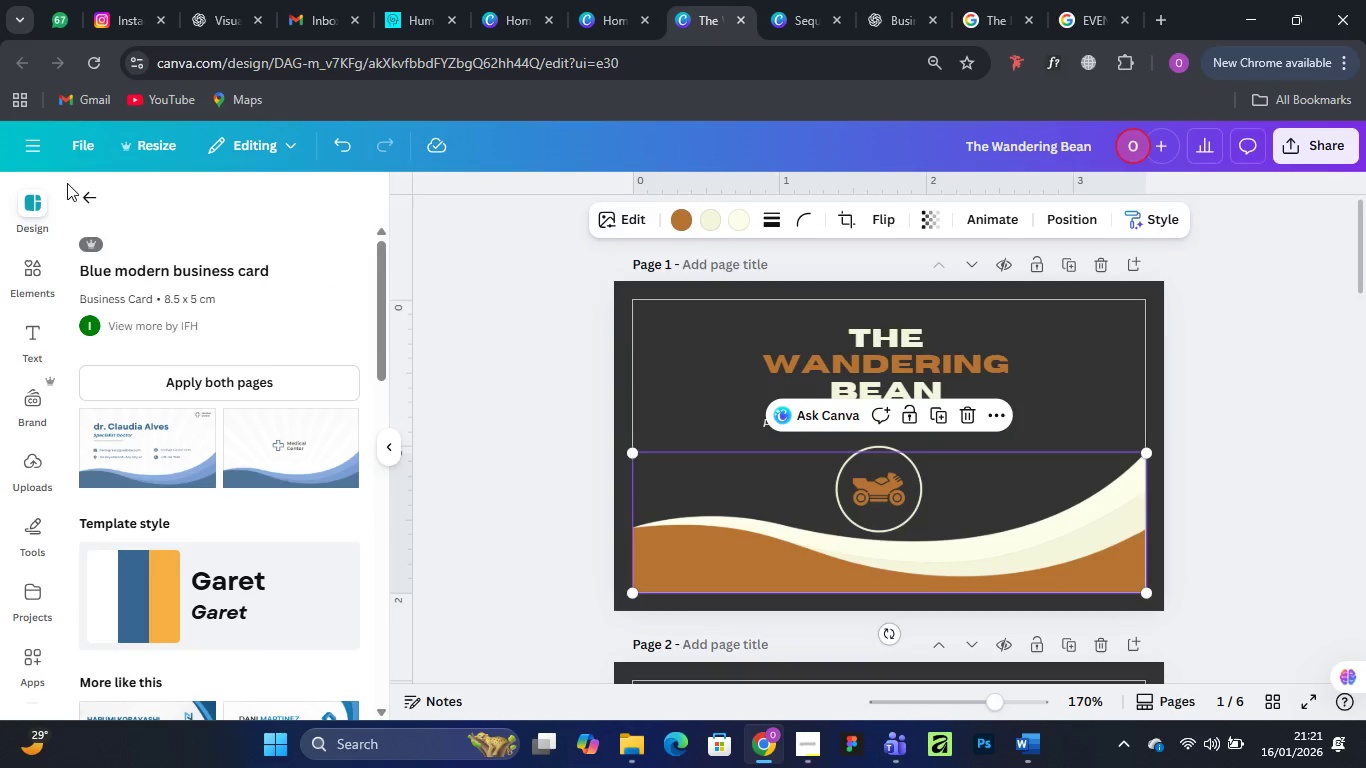 
scroll: coordinate [219, 461], scroll_direction: down, amount: 12.0
 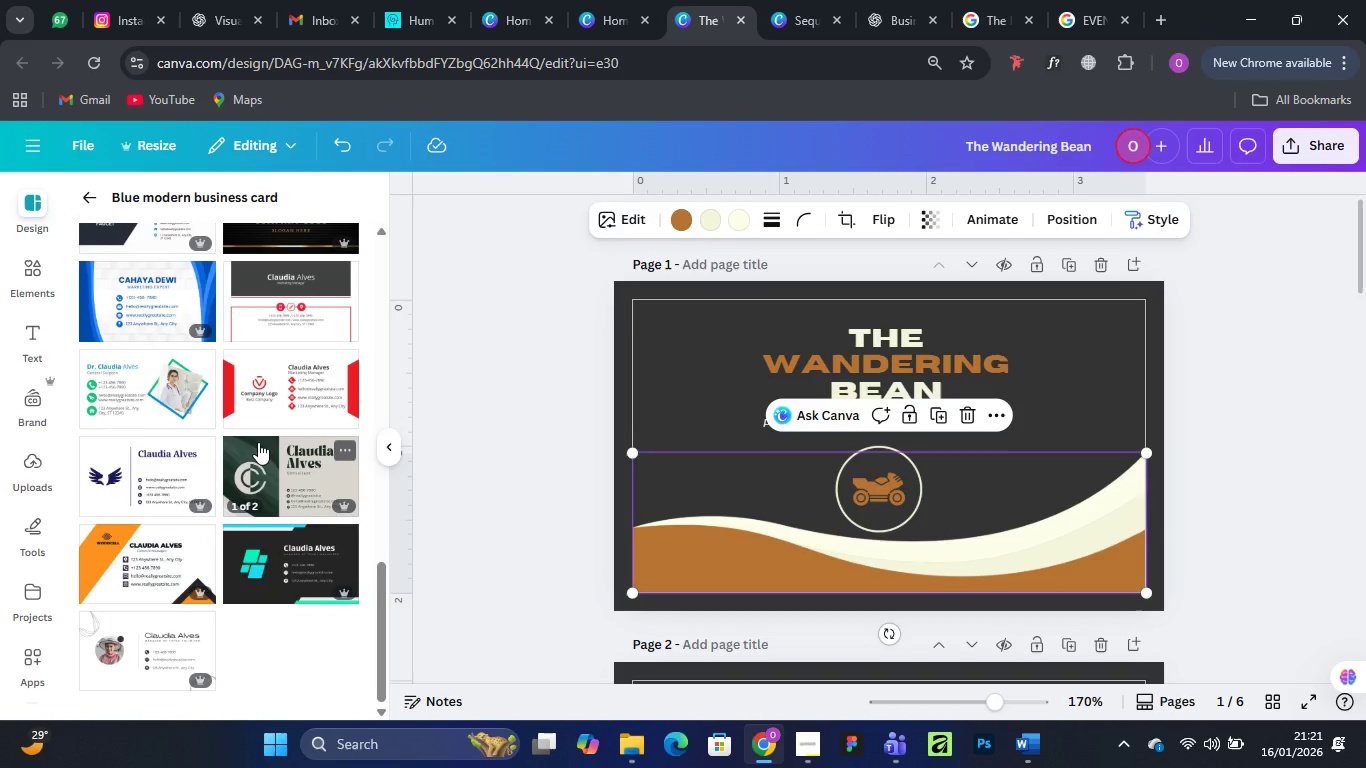 
wait(6.7)
 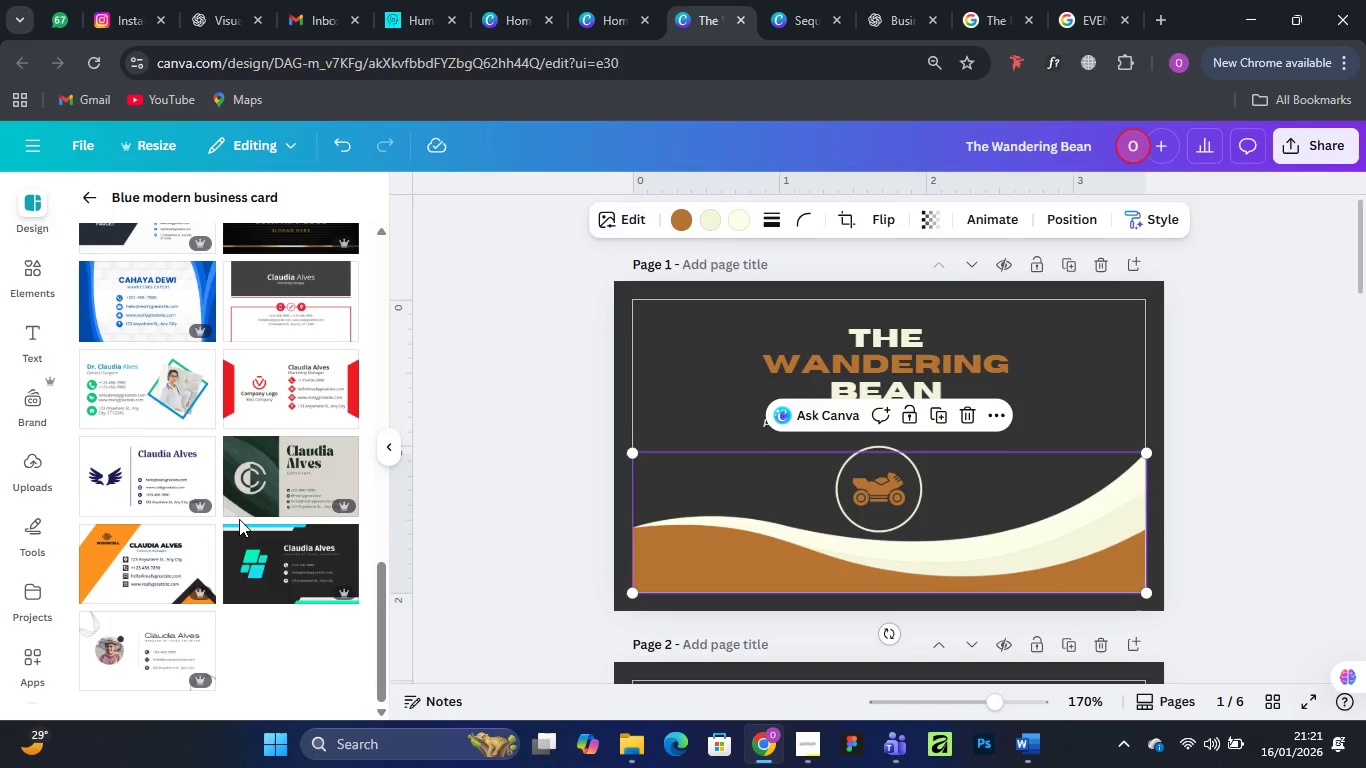 
scroll: coordinate [305, 526], scroll_direction: down, amount: 6.0
 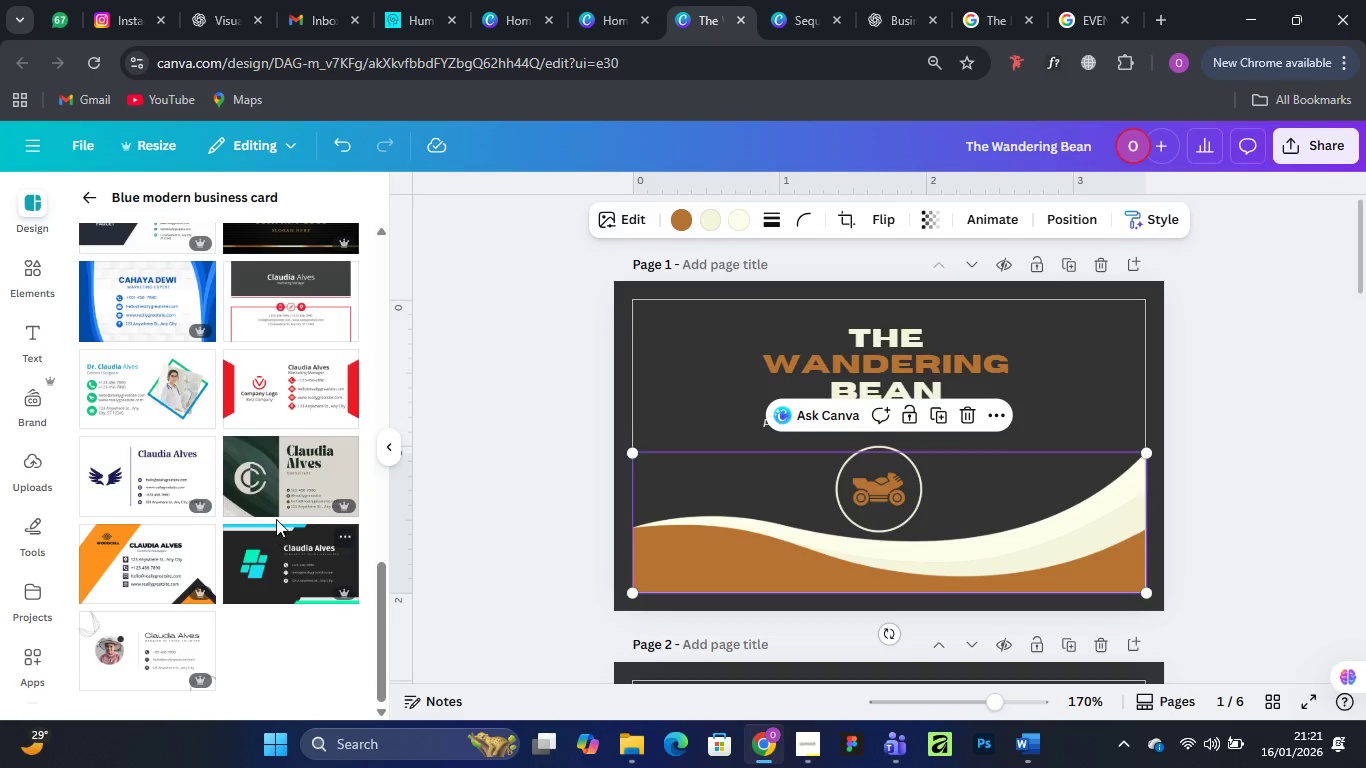 
mouse_move([265, 406])
 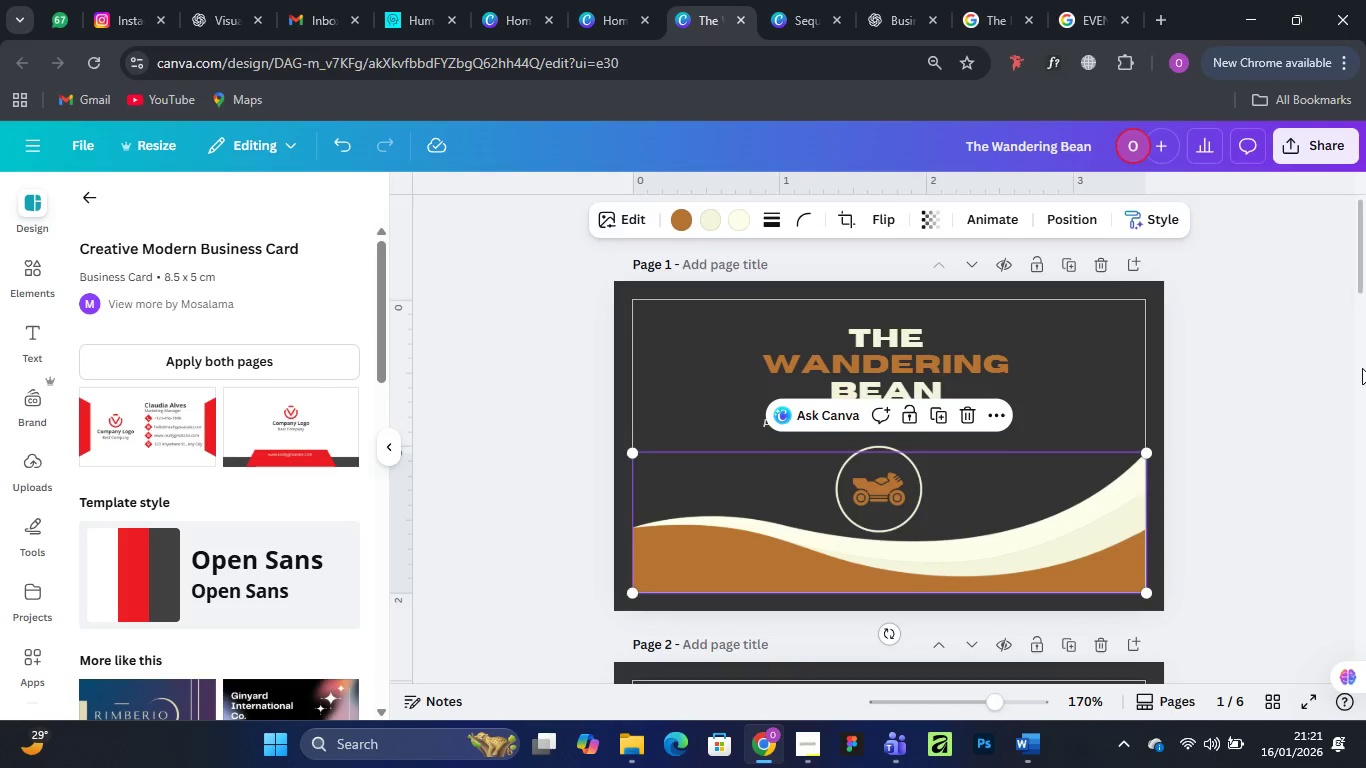 
wait(5.93)
 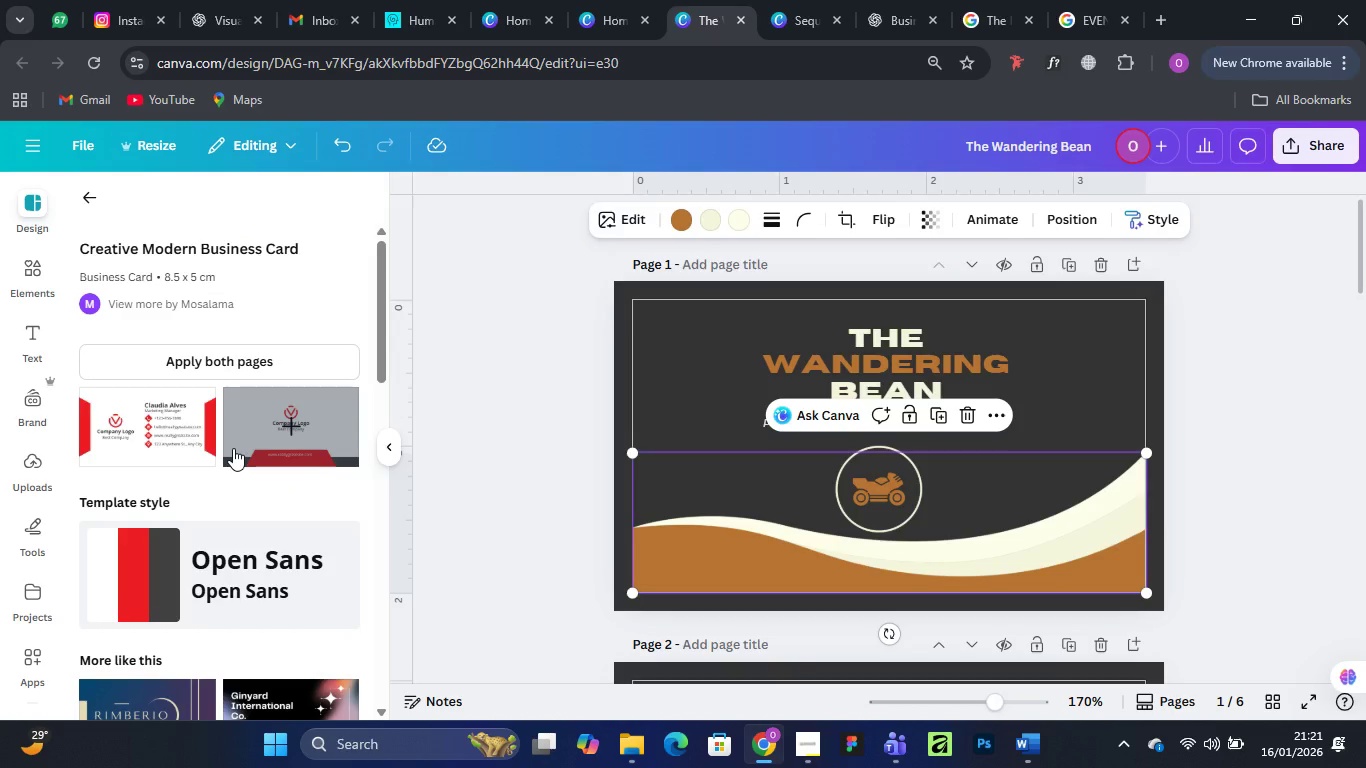 
scroll: coordinate [880, 415], scroll_direction: down, amount: 22.0
 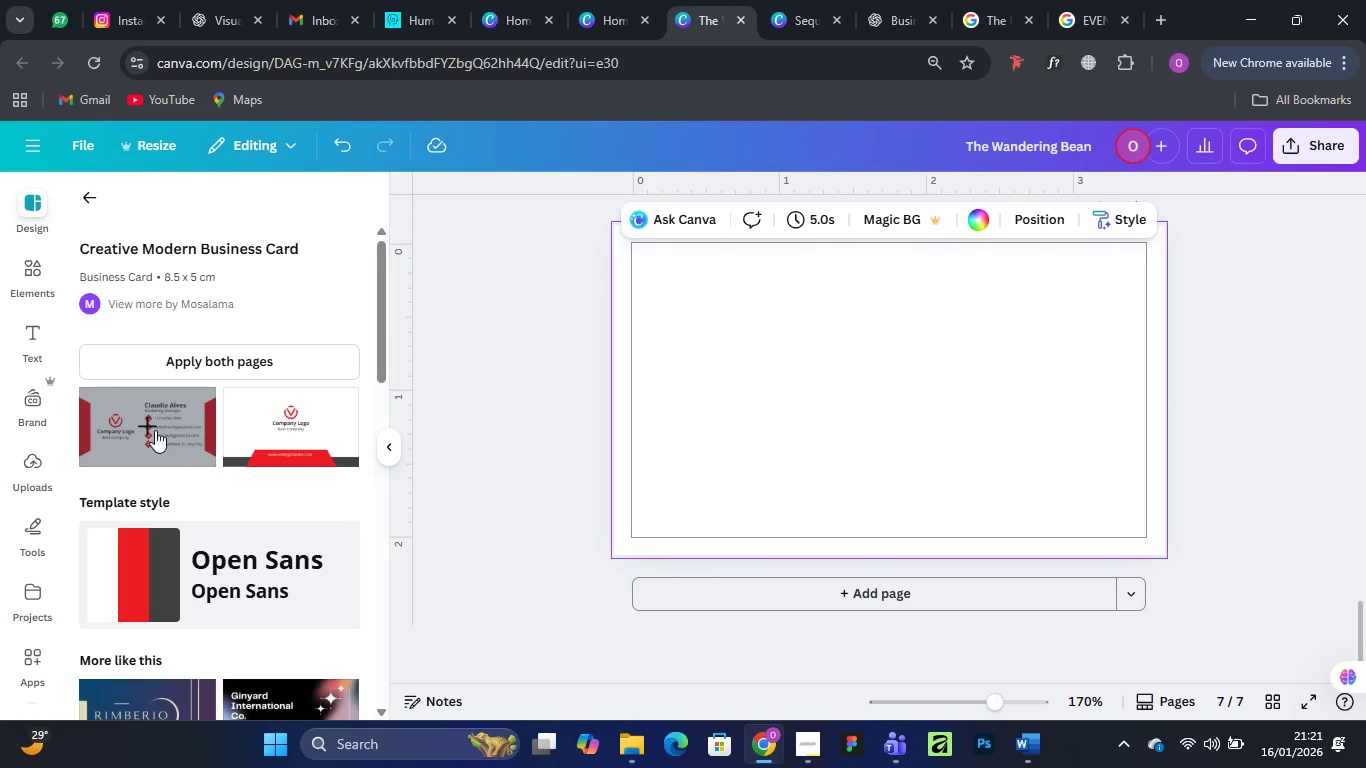 
left_click([156, 430])
 